 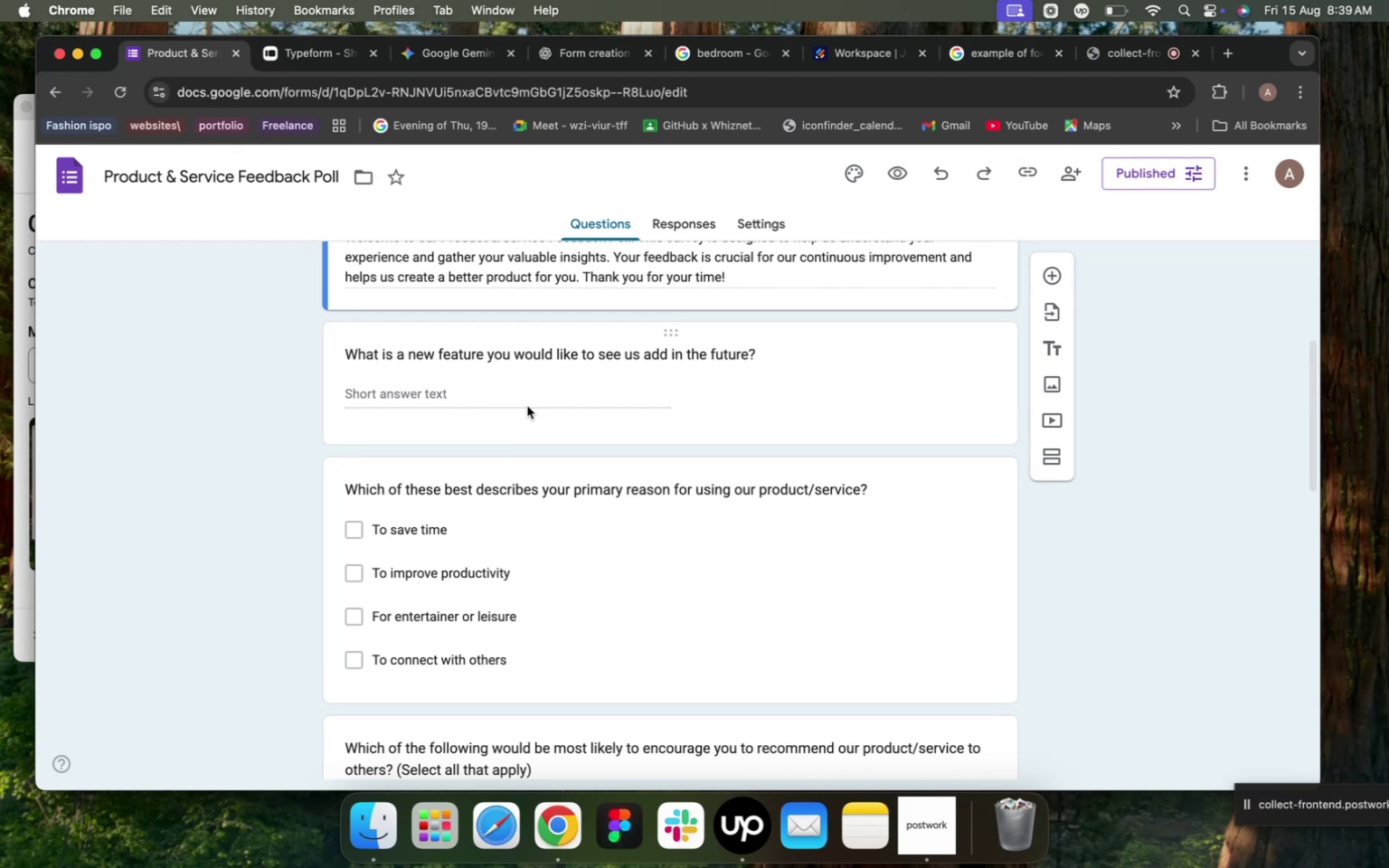 
mouse_move([52, 203])
 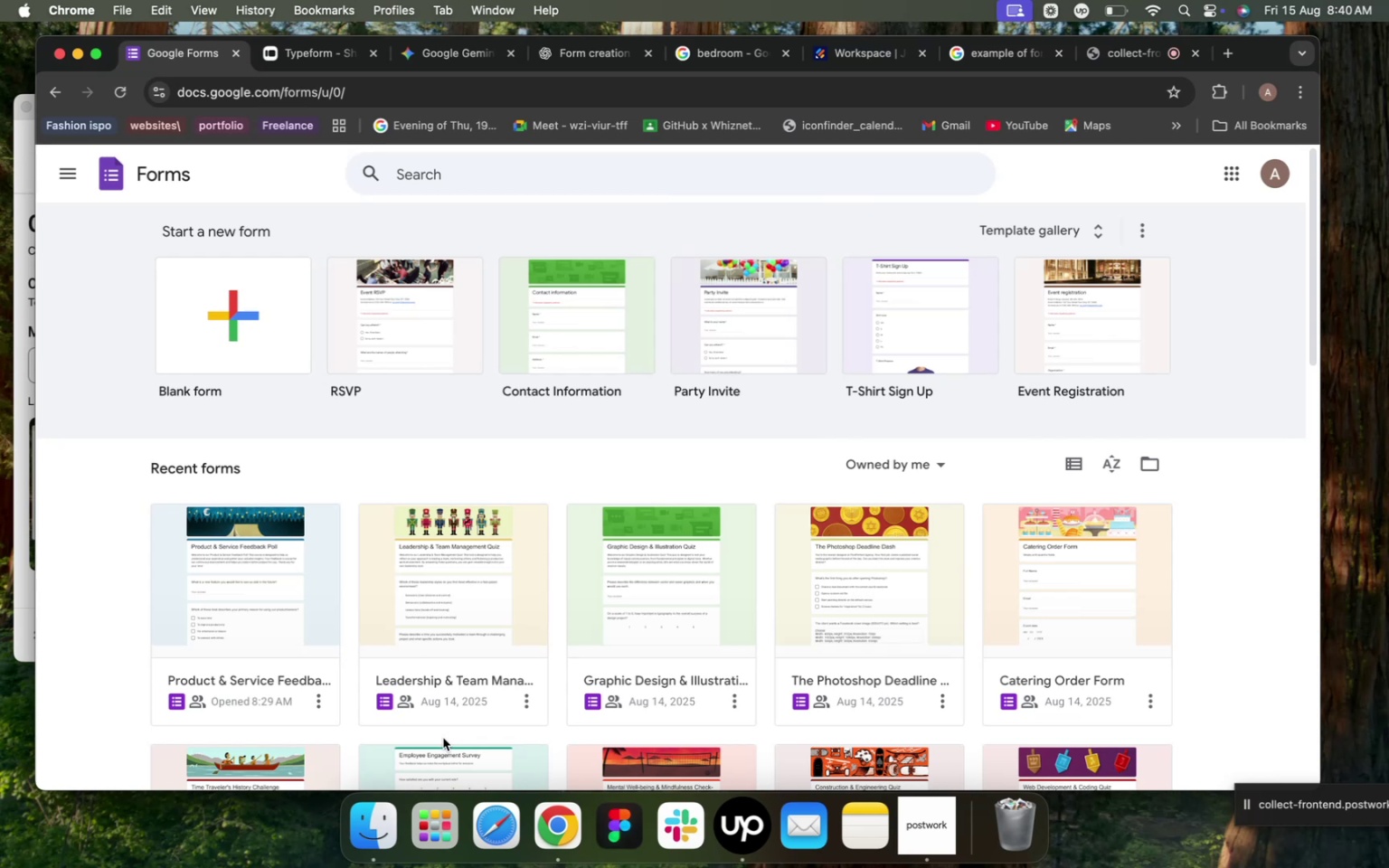 
wait(11.79)
 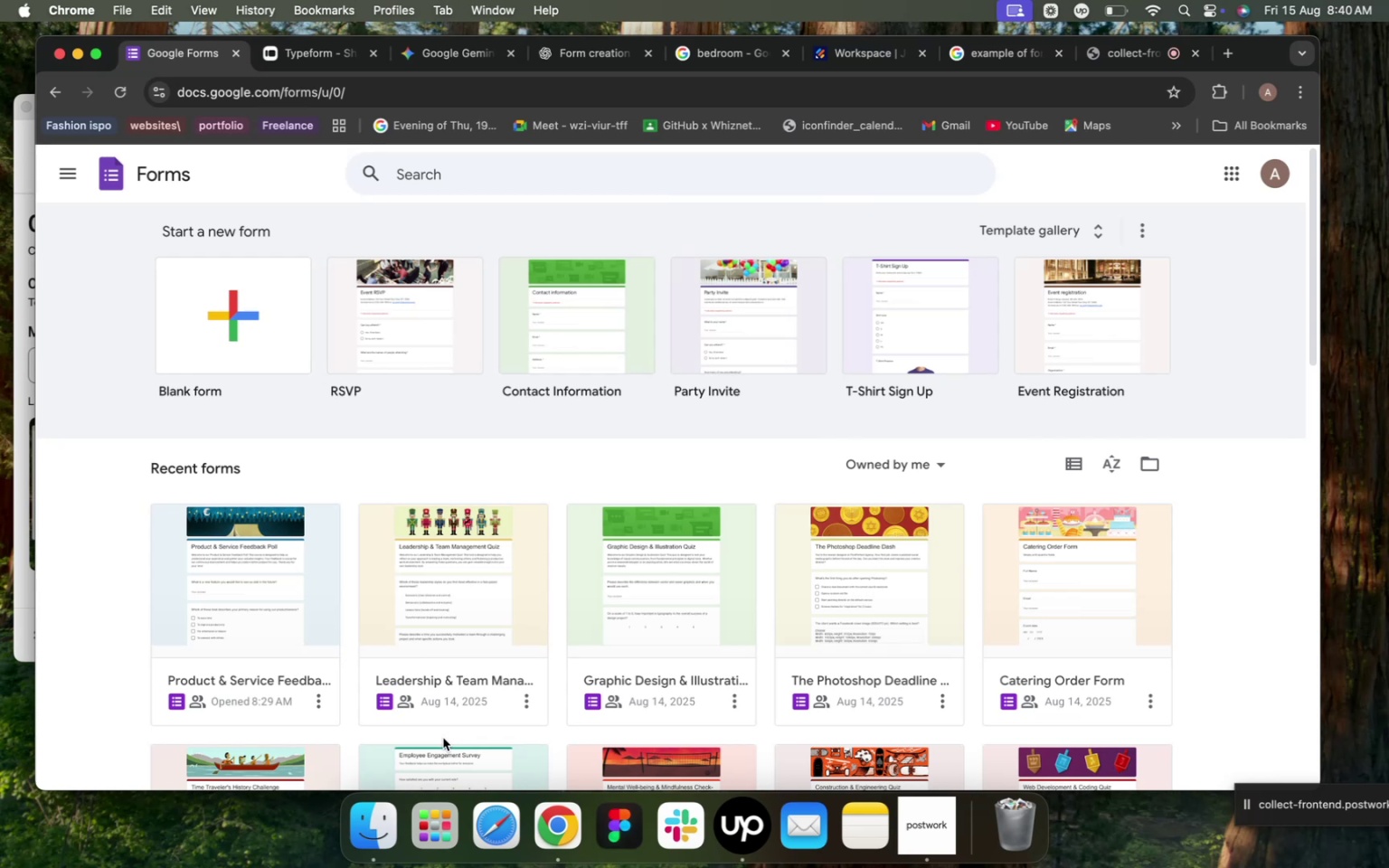 
scroll: coordinate [556, 628], scroll_direction: down, amount: 7.0
 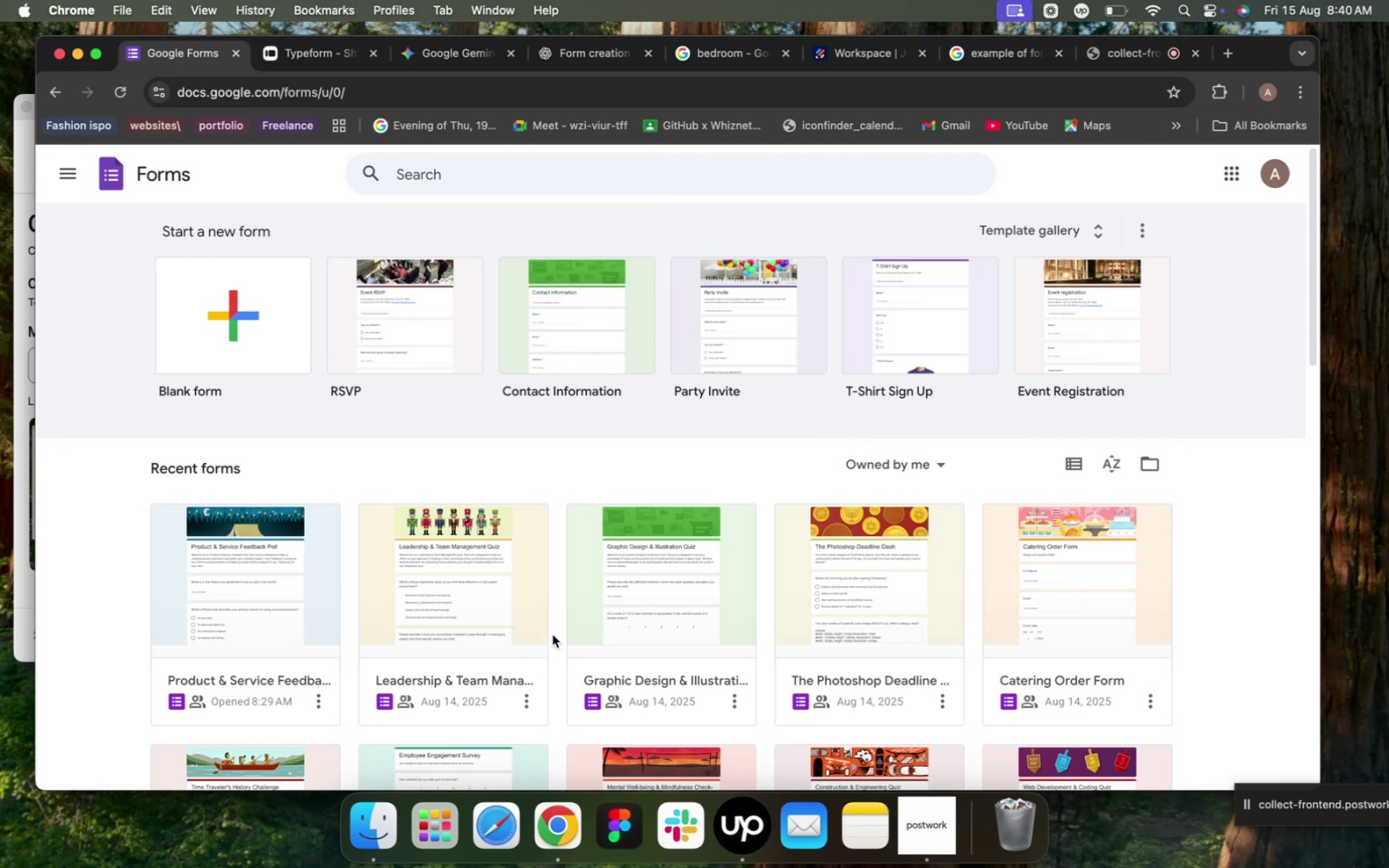 
scroll: coordinate [549, 604], scroll_direction: up, amount: 29.0
 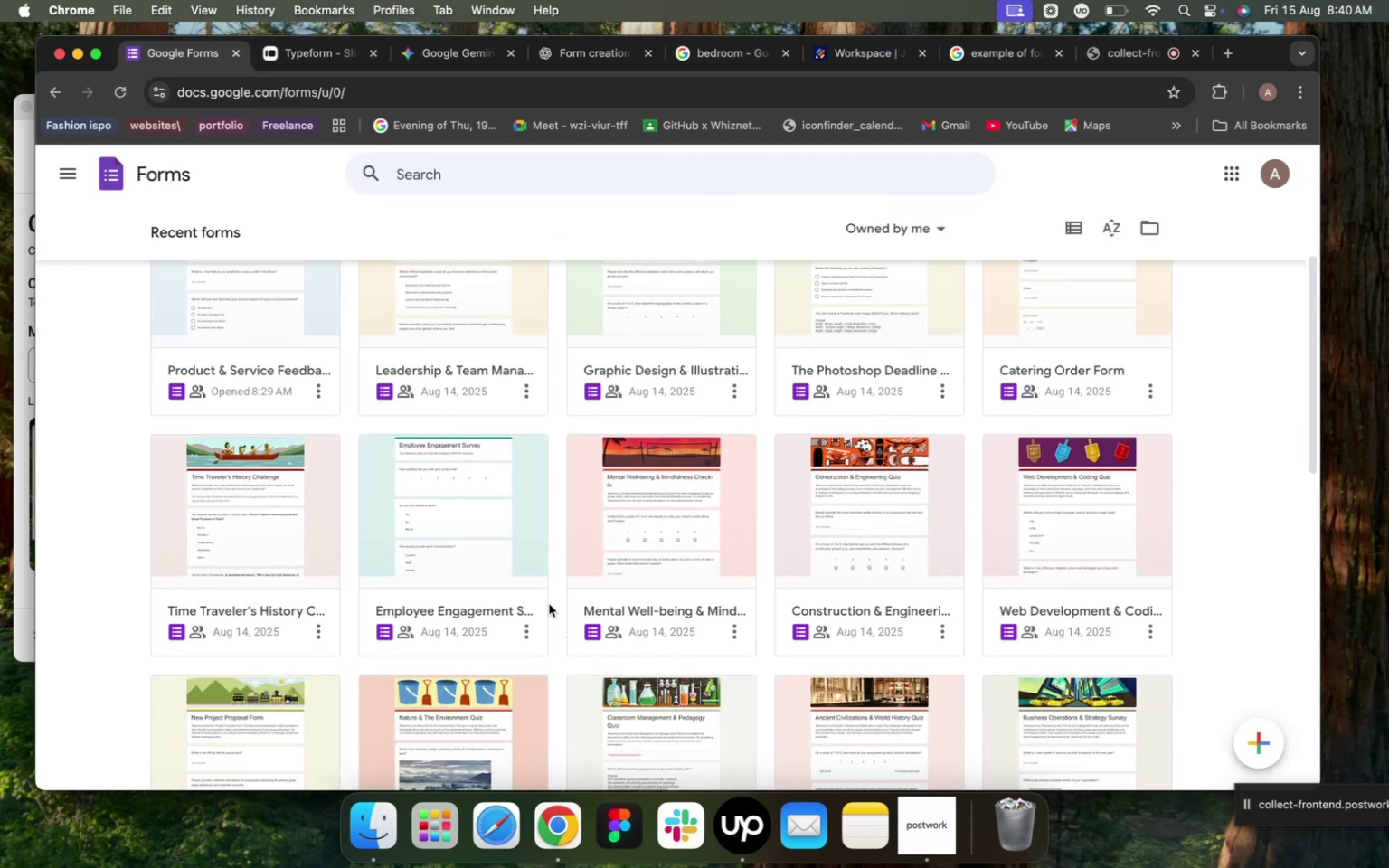 
left_click([241, 301])
 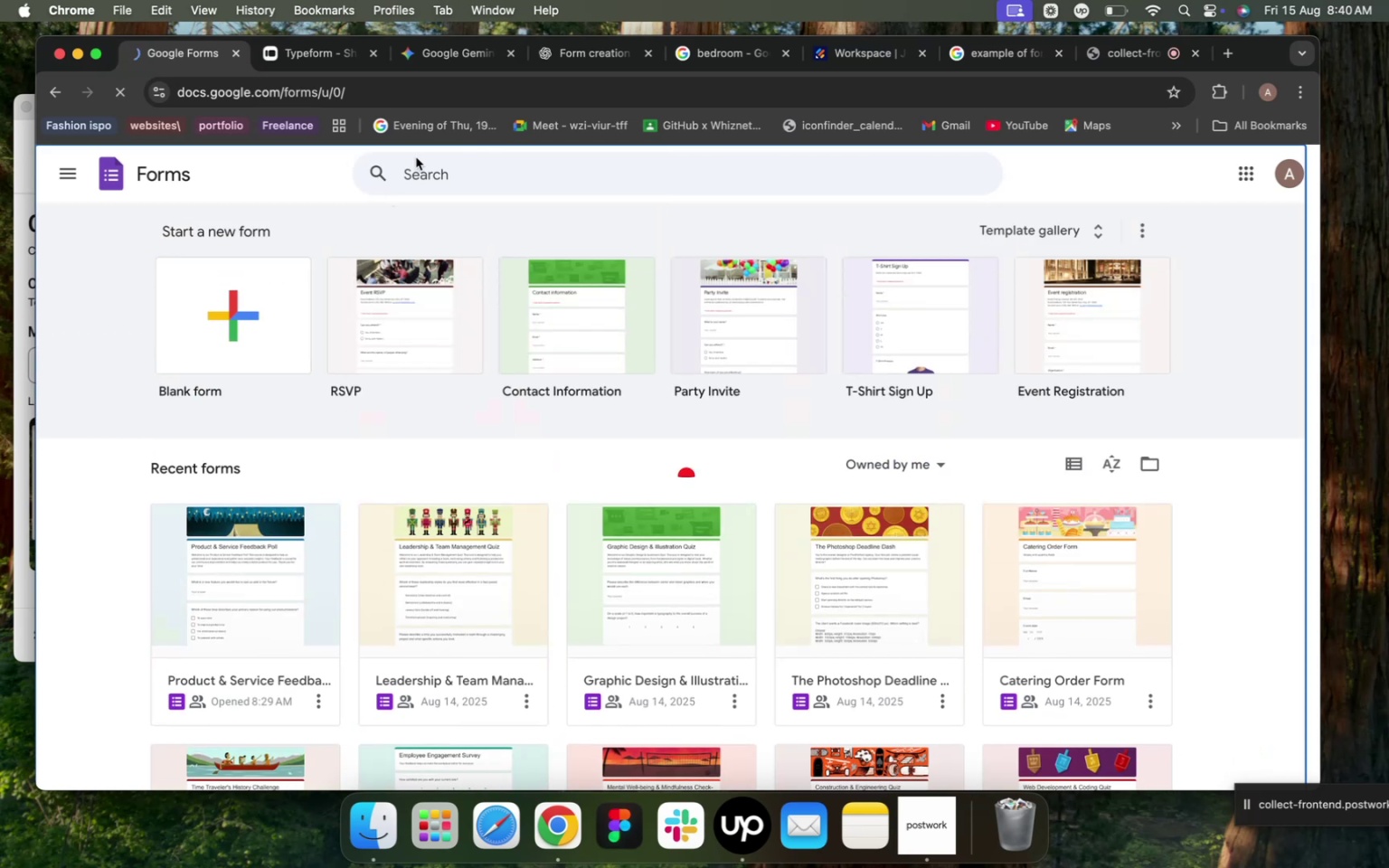 
left_click([304, 56])
 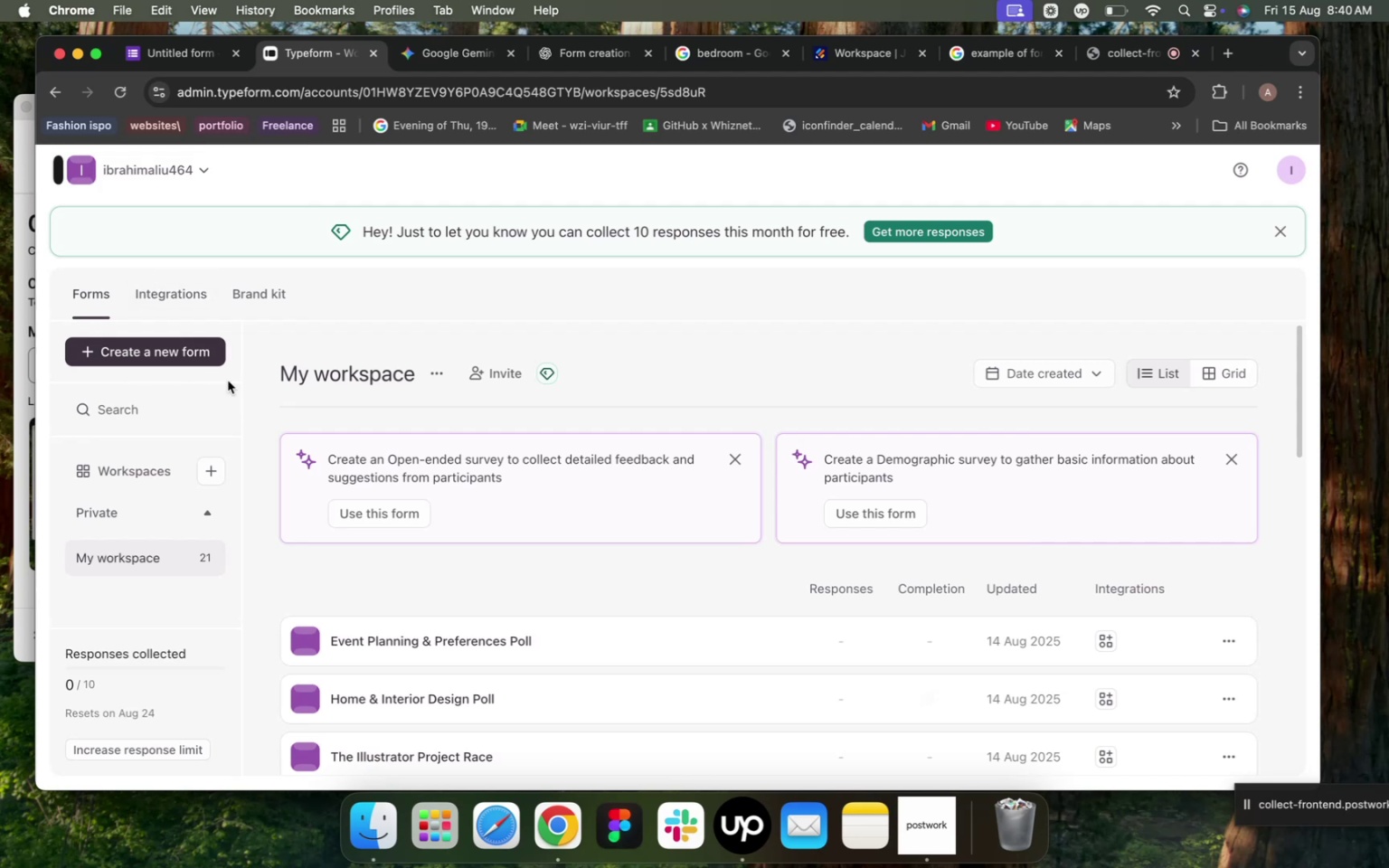 
wait(27.51)
 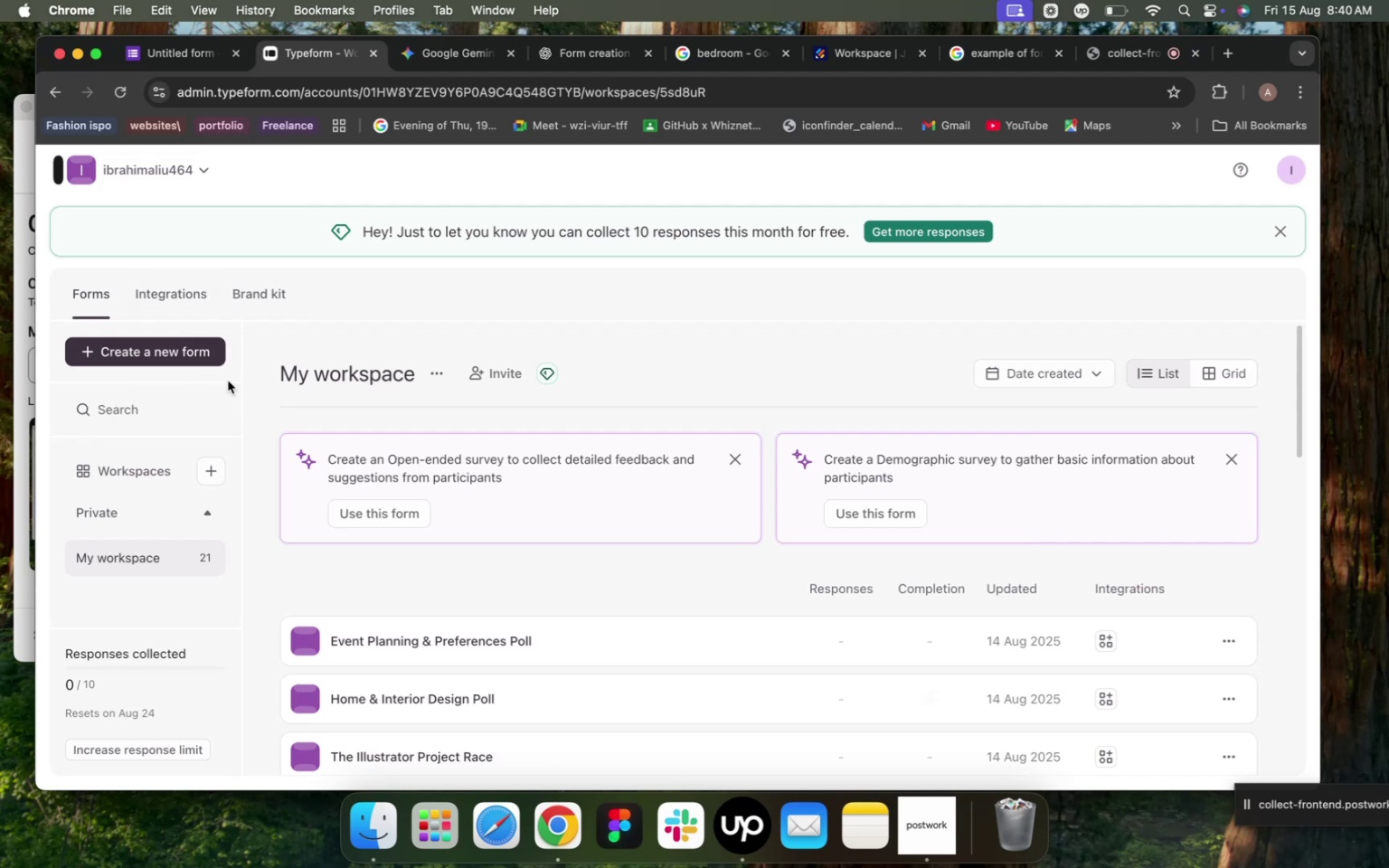 
scroll: coordinate [460, 532], scroll_direction: down, amount: 4.0
 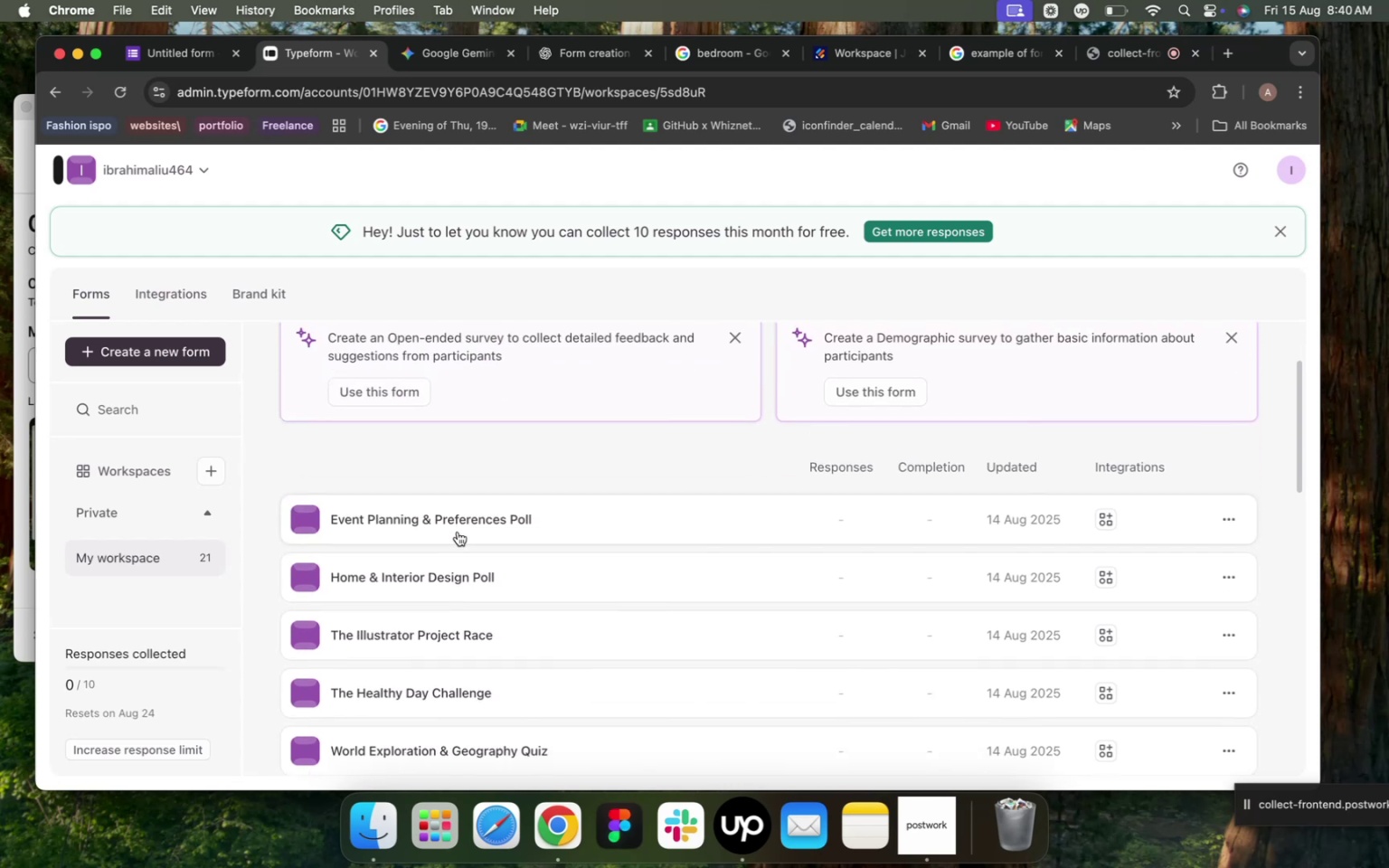 
left_click([458, 64])
 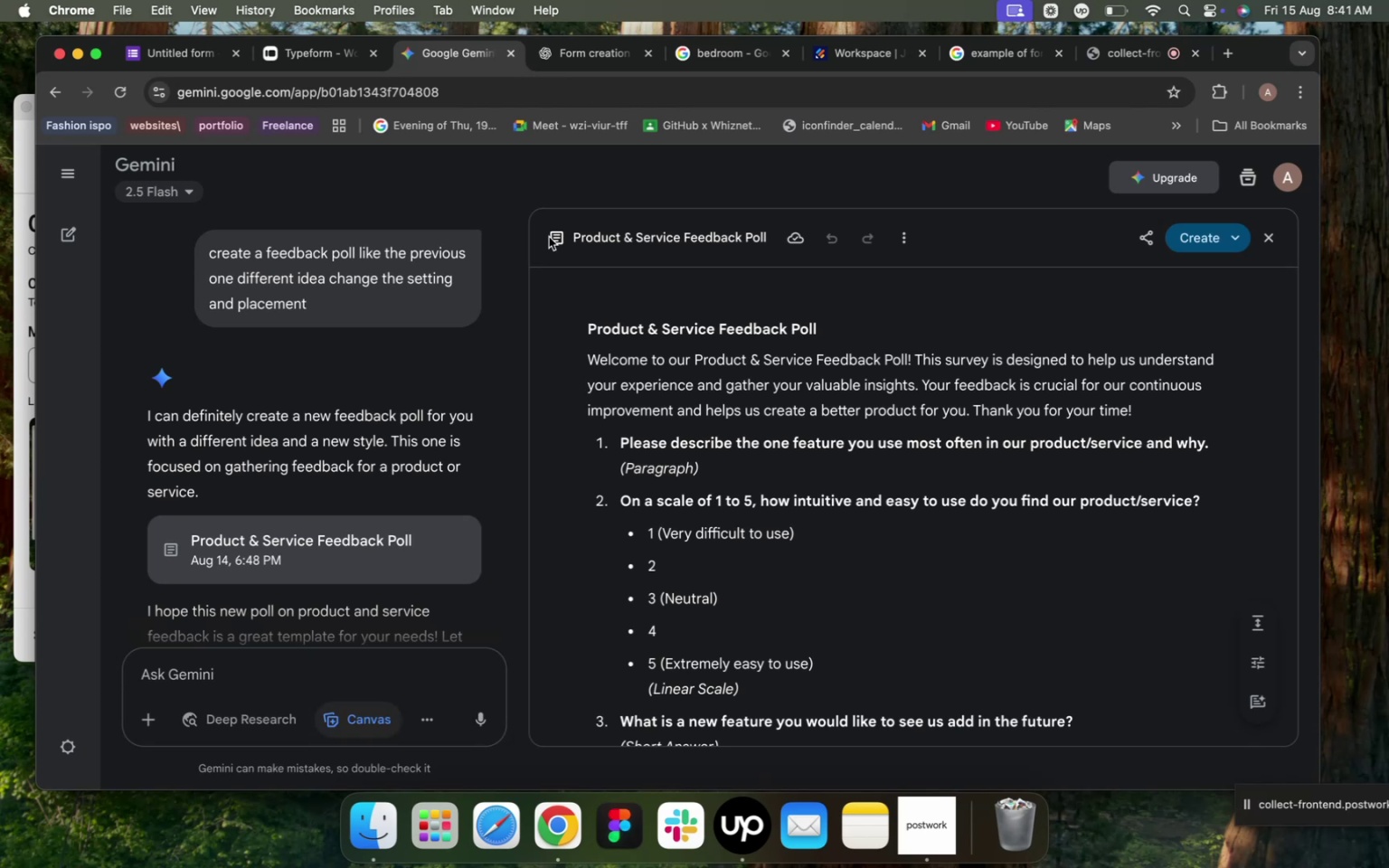 
wait(12.3)
 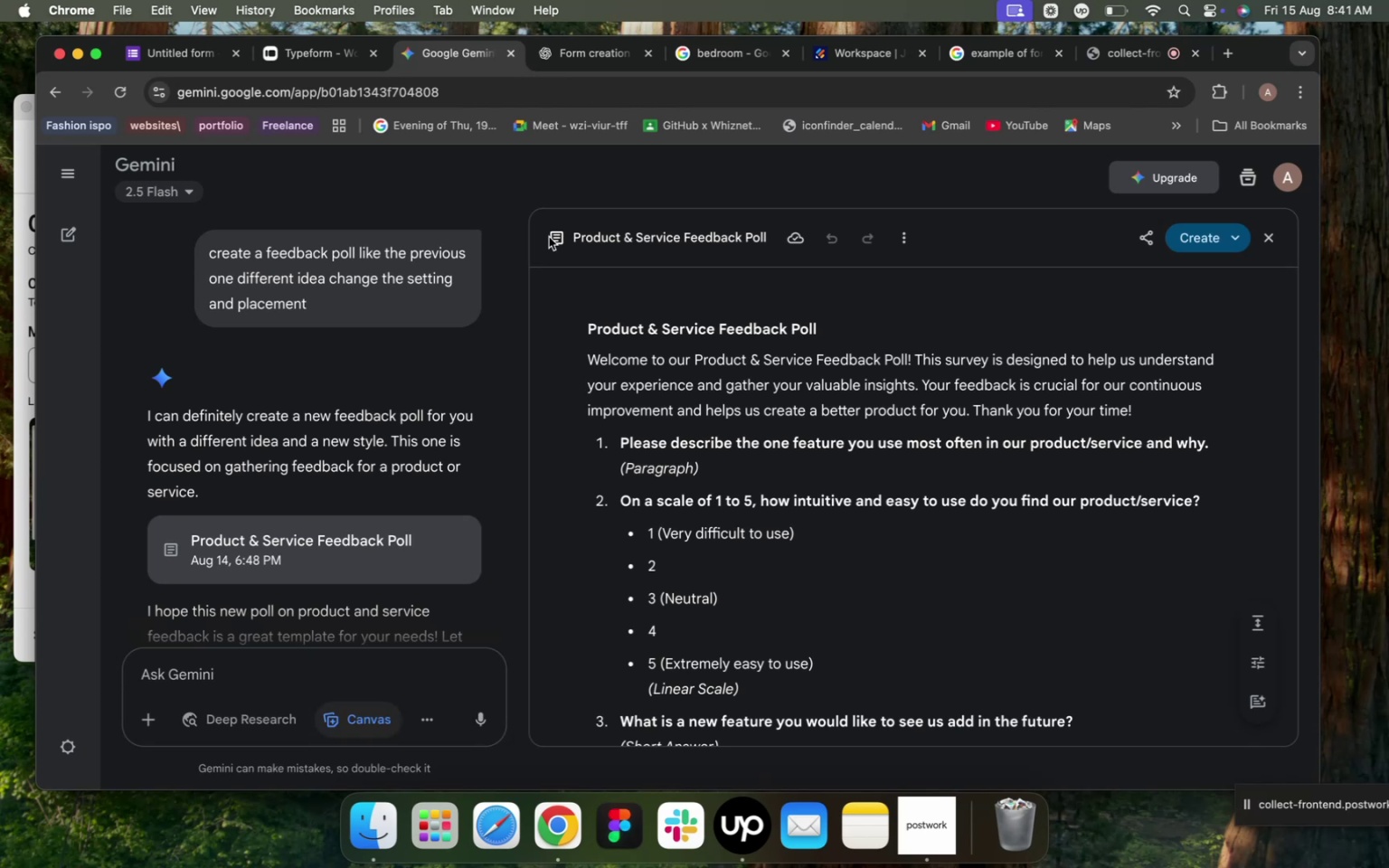 
scroll: coordinate [715, 392], scroll_direction: down, amount: 3.0
 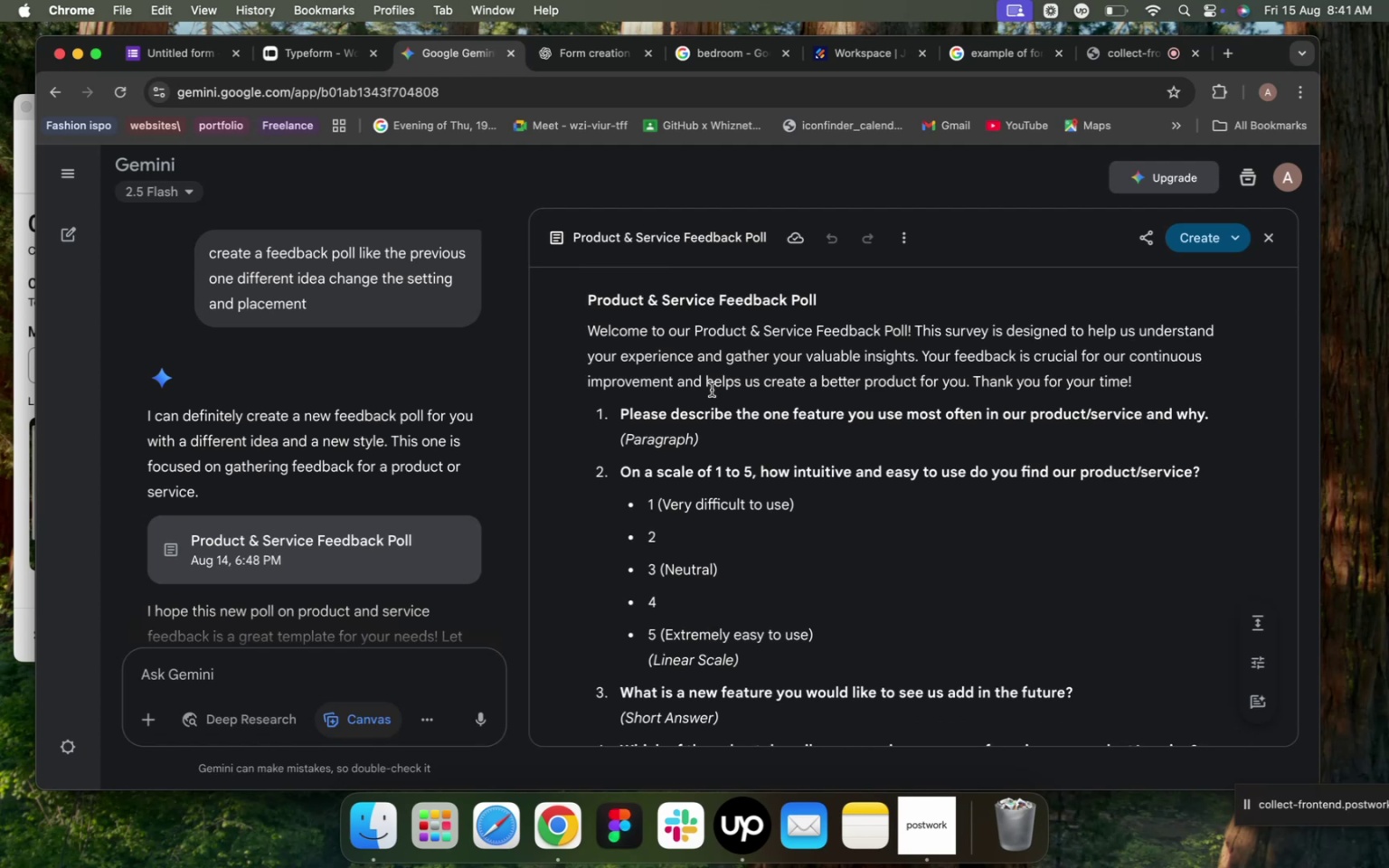 
wait(17.17)
 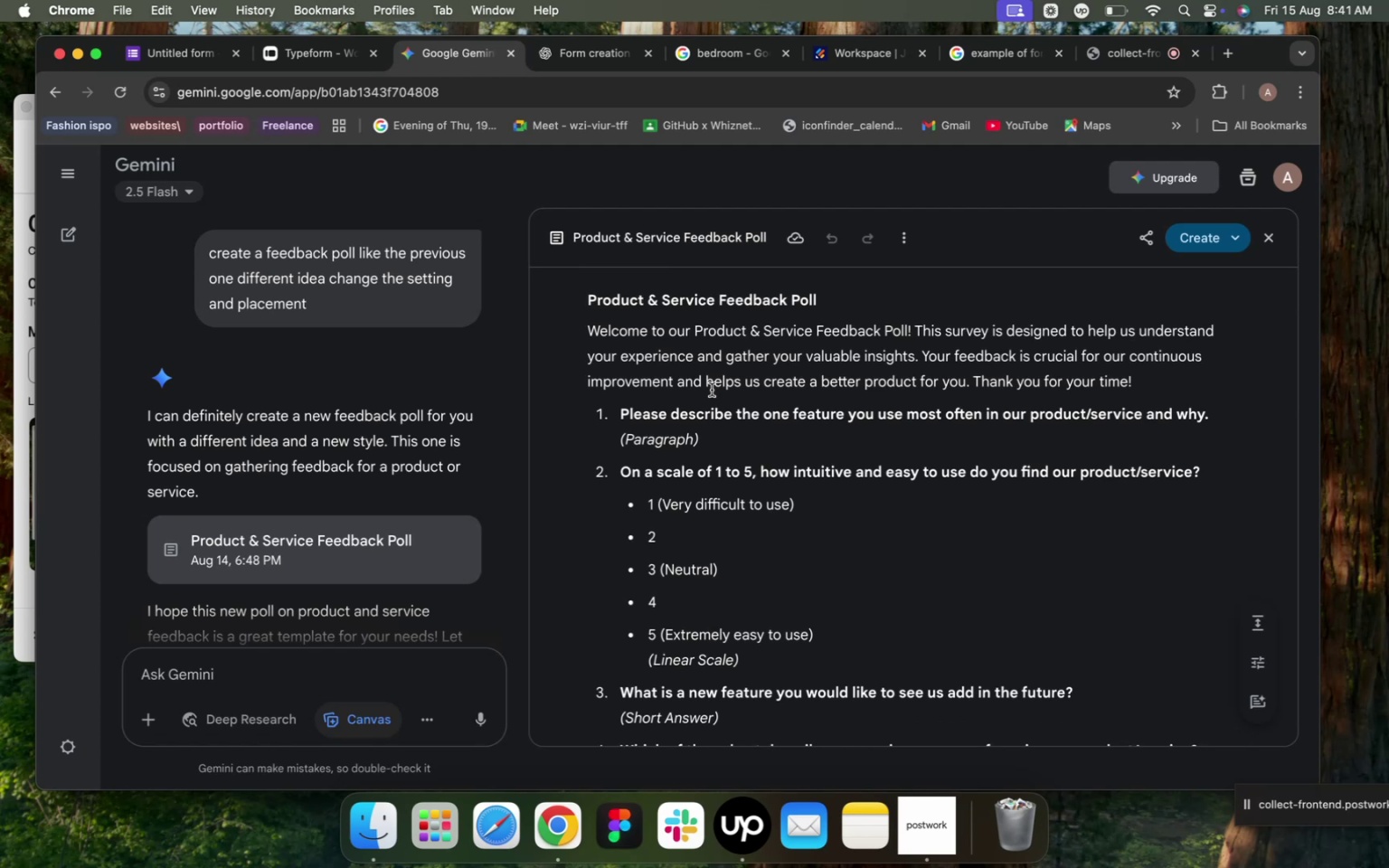 
left_click_drag(start_coordinate=[313, 303], to_coordinate=[203, 253])
 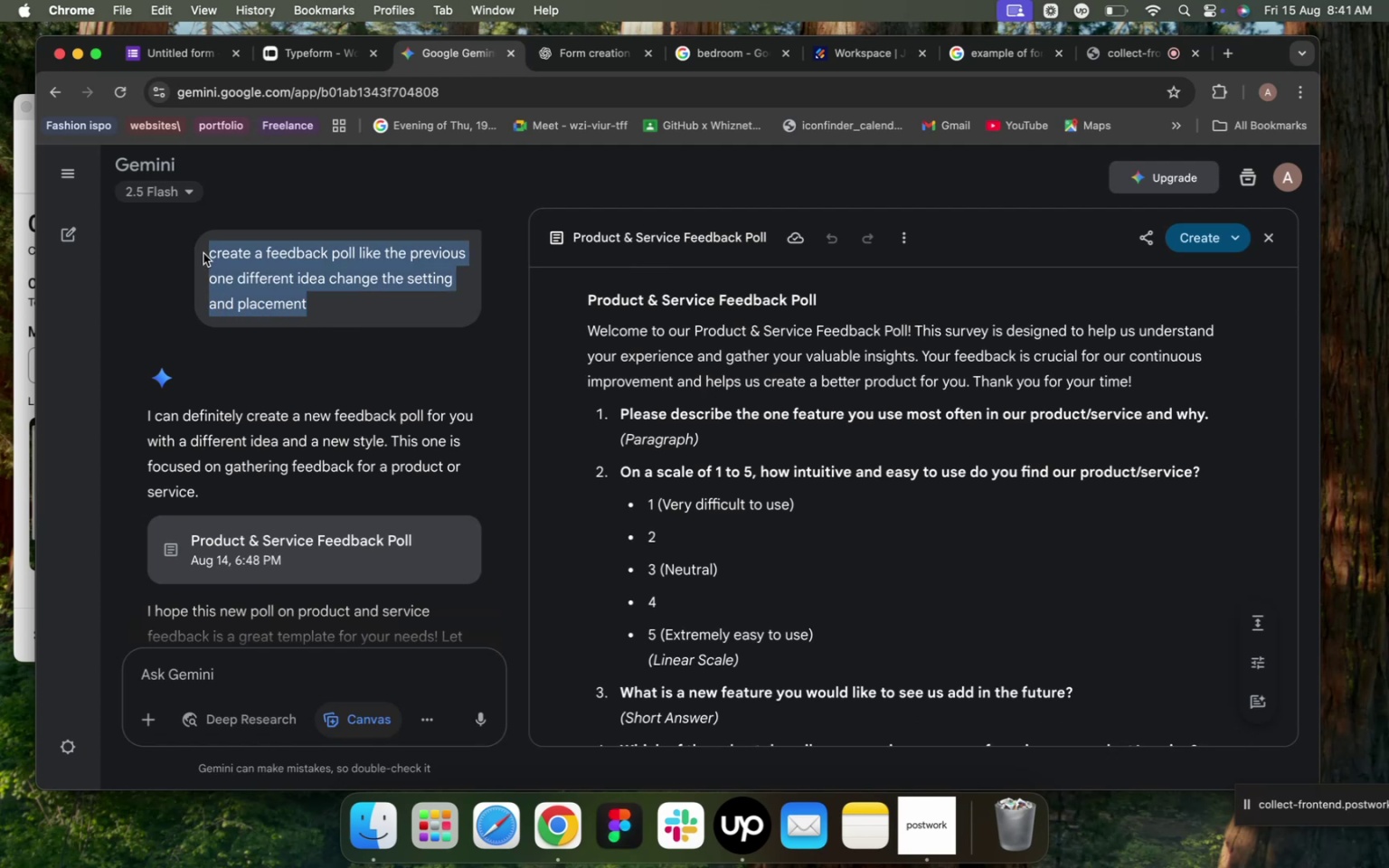 
key(Meta+C)
 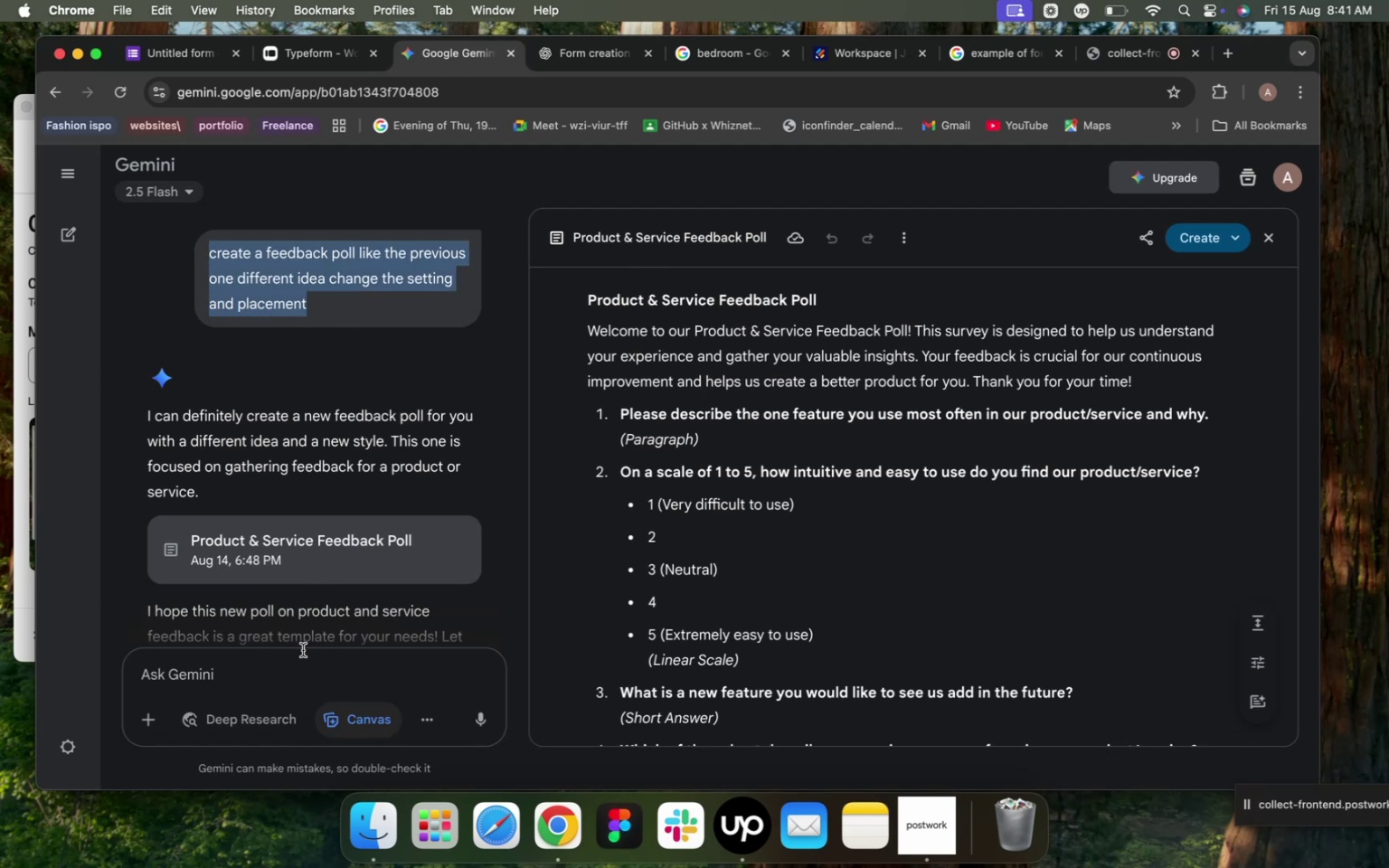 
left_click([225, 680])
 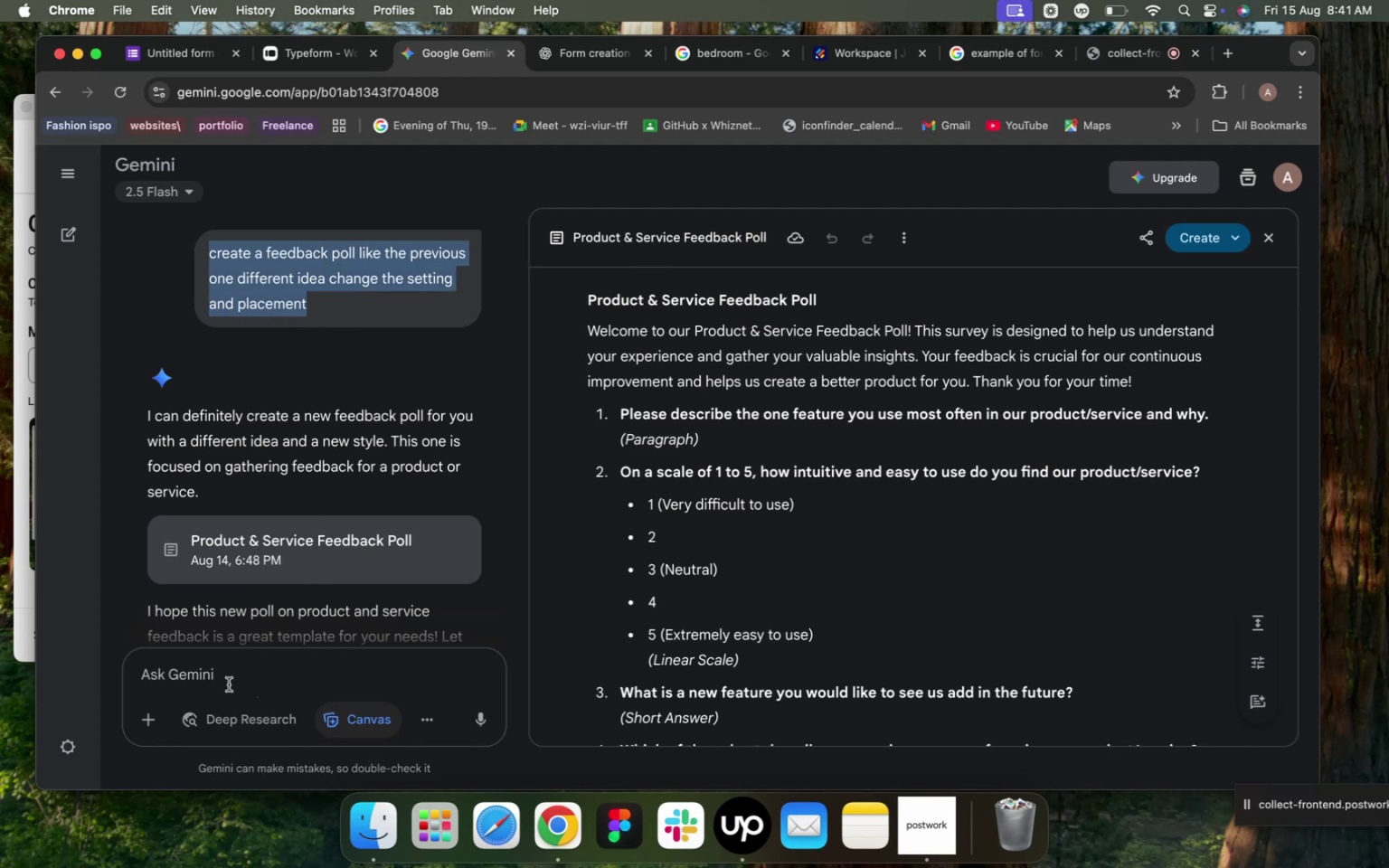 
left_click([200, 677])
 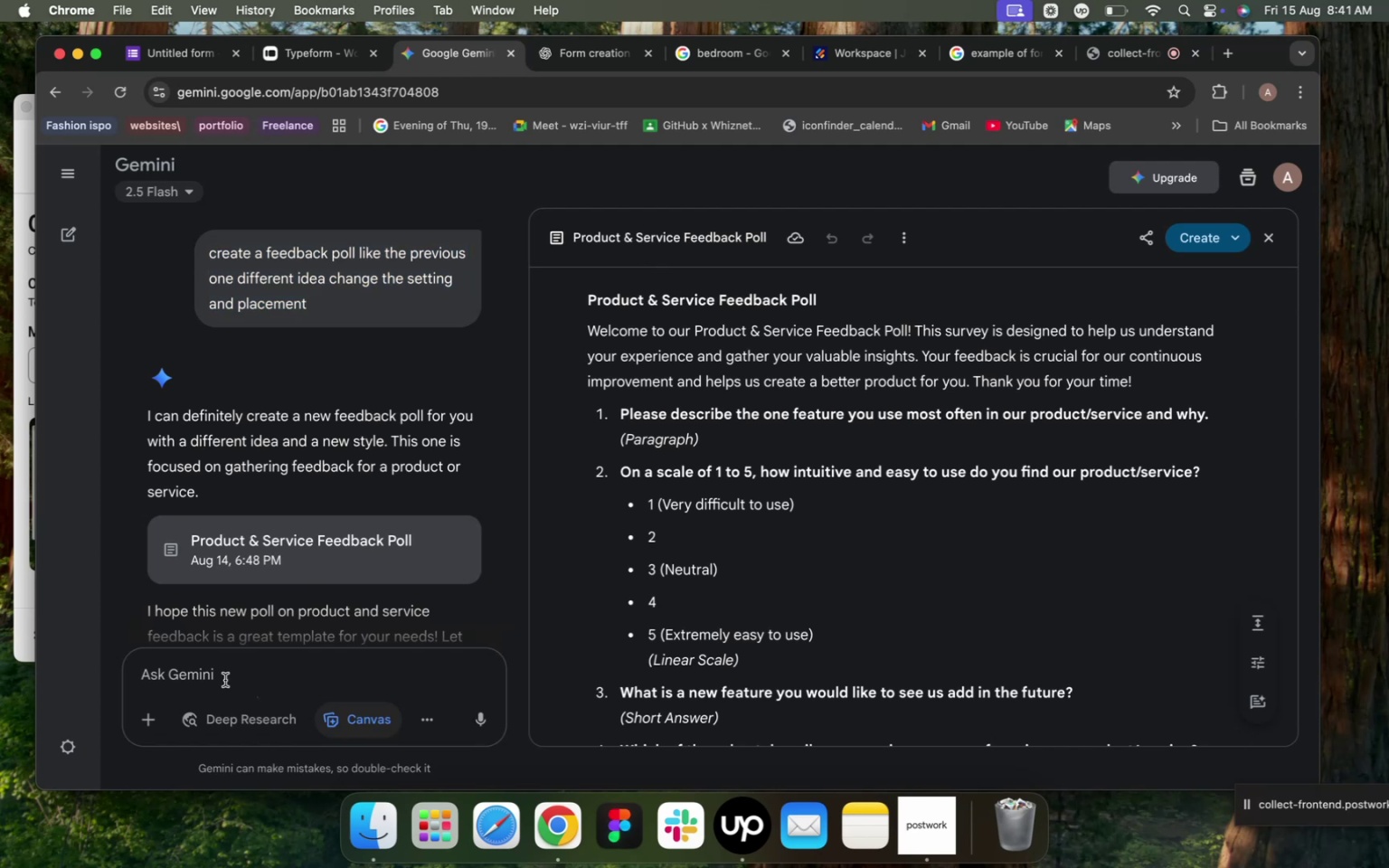 
key(Meta+V)
 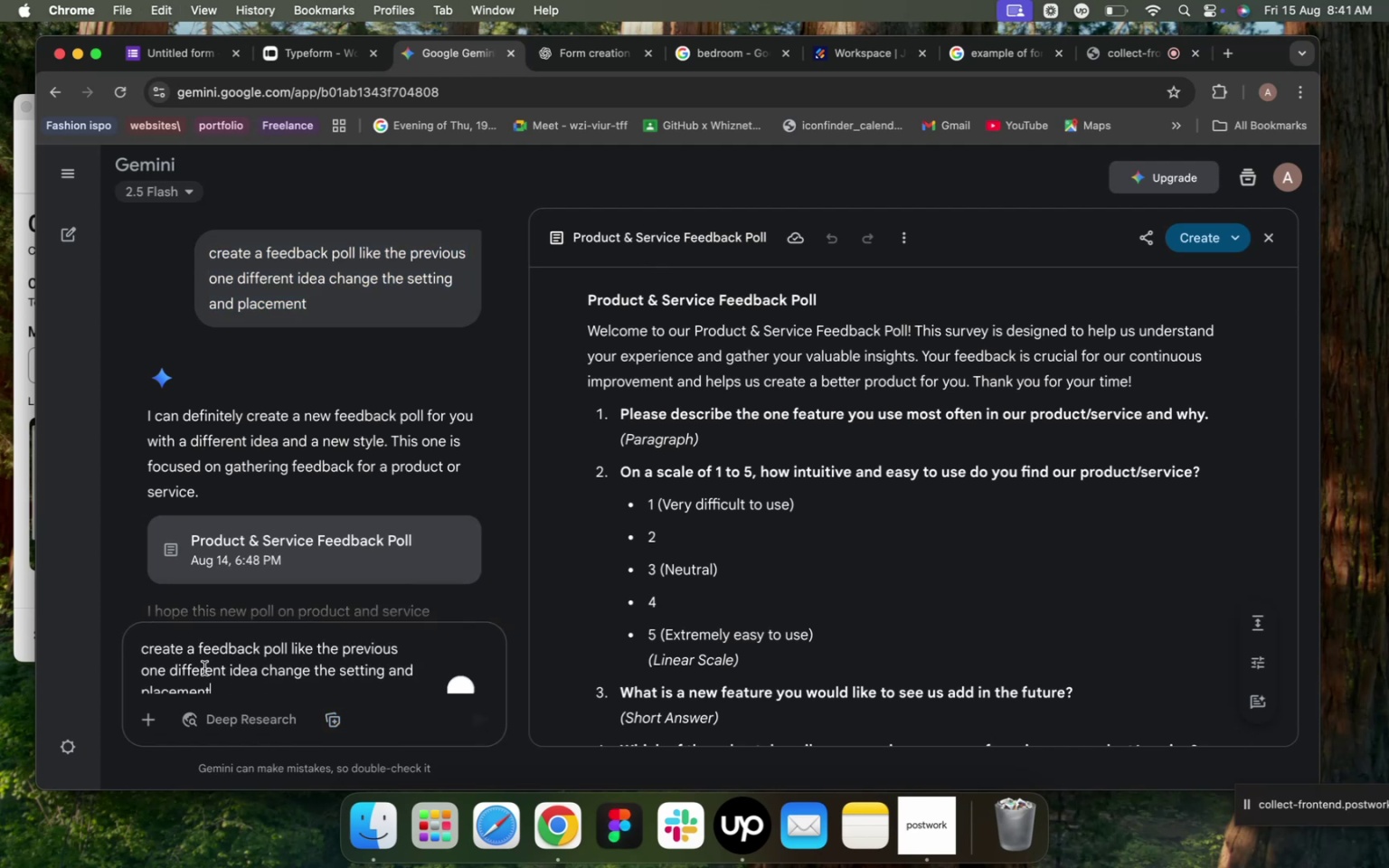 
left_click_drag(start_coordinate=[261, 634], to_coordinate=[198, 632])
 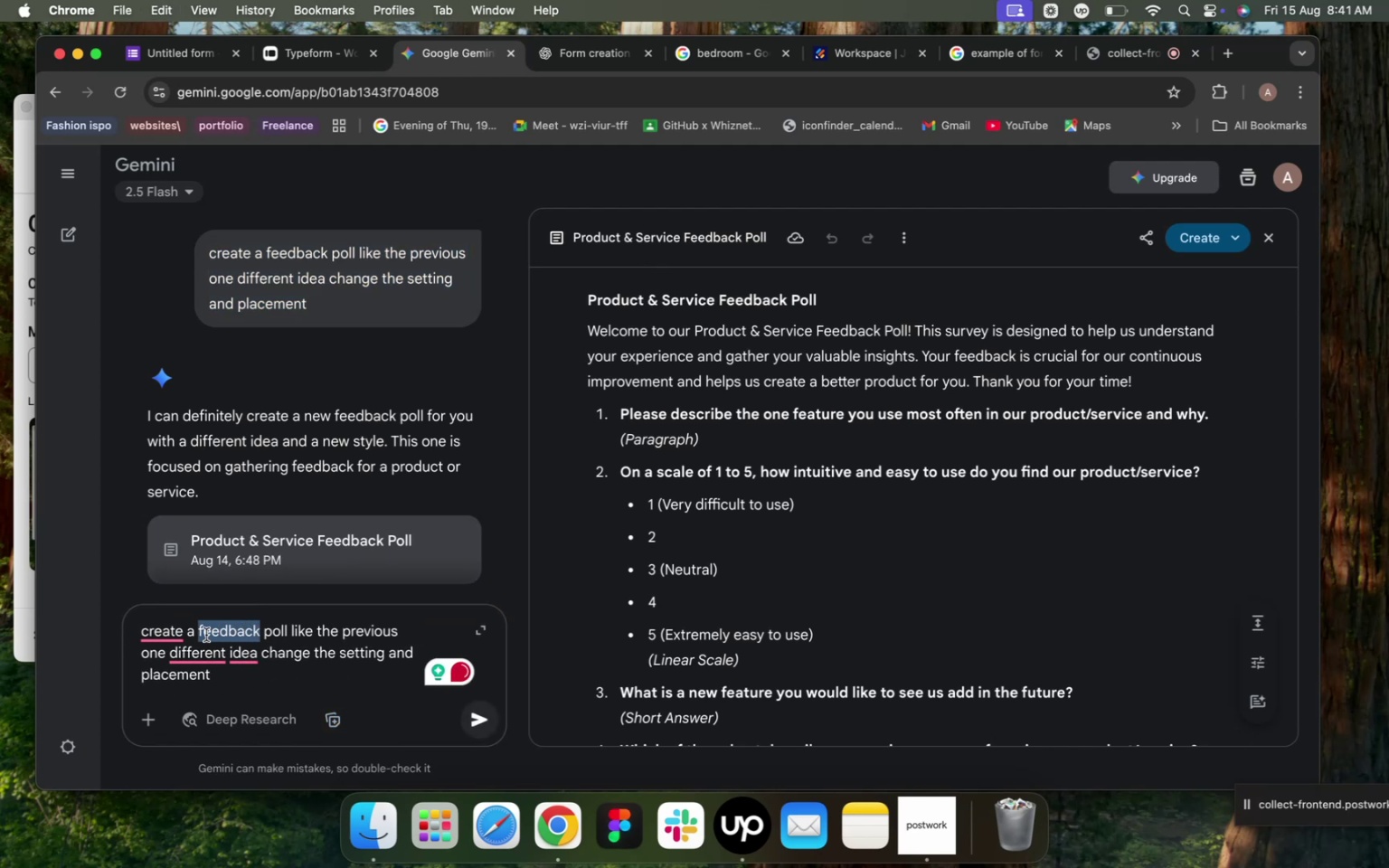 
wait(9.03)
 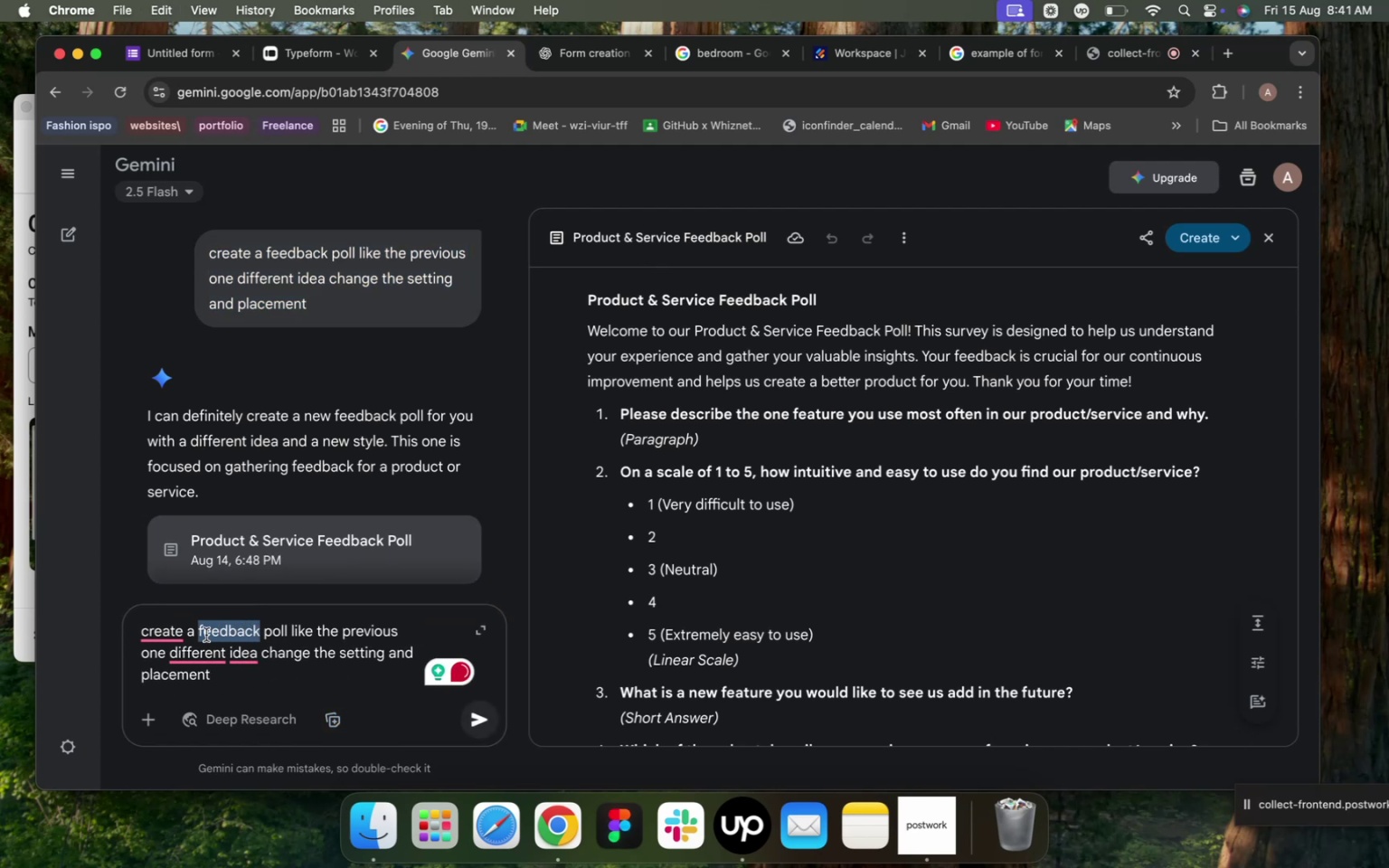 
type(law)
 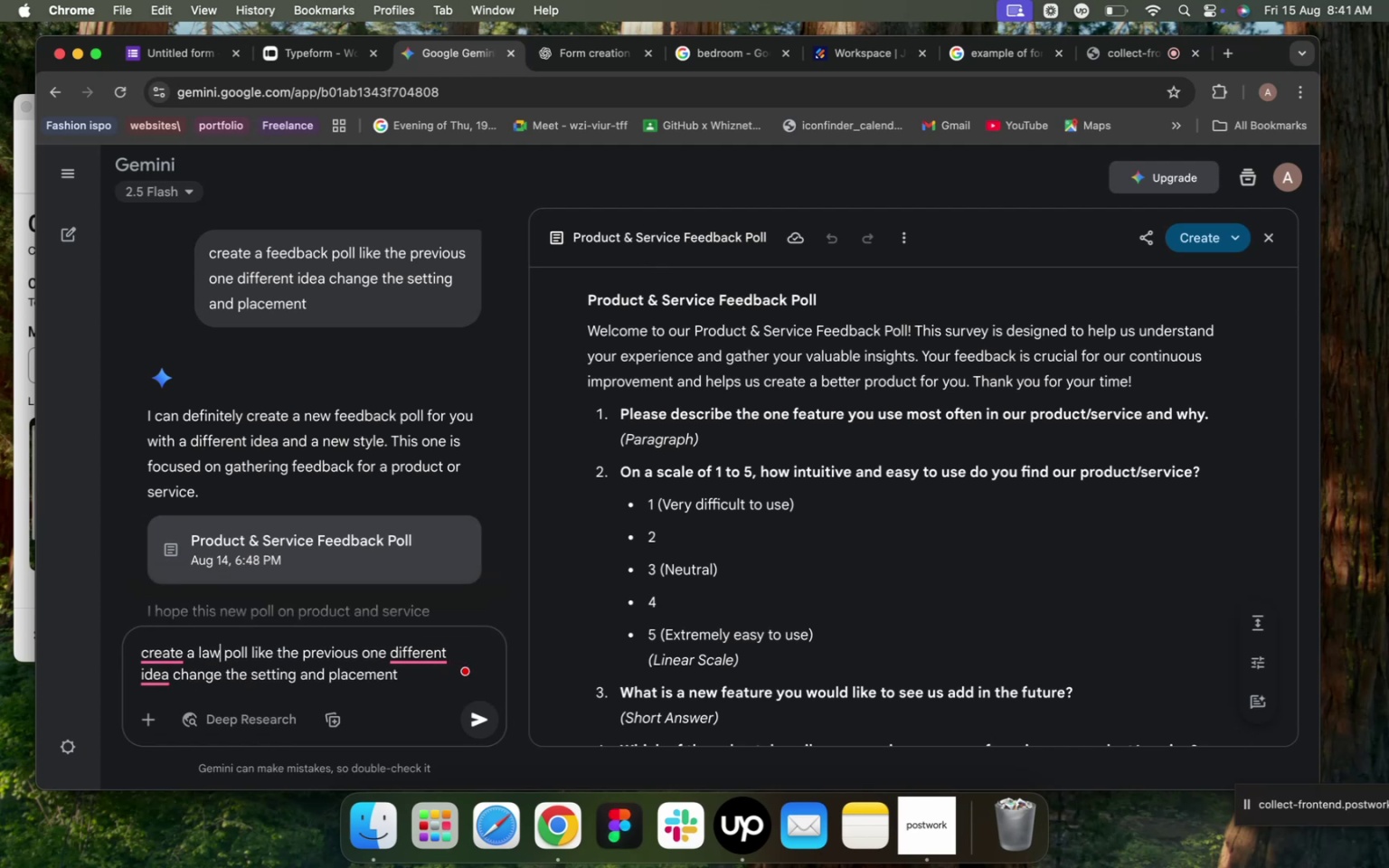 
key(Enter)
 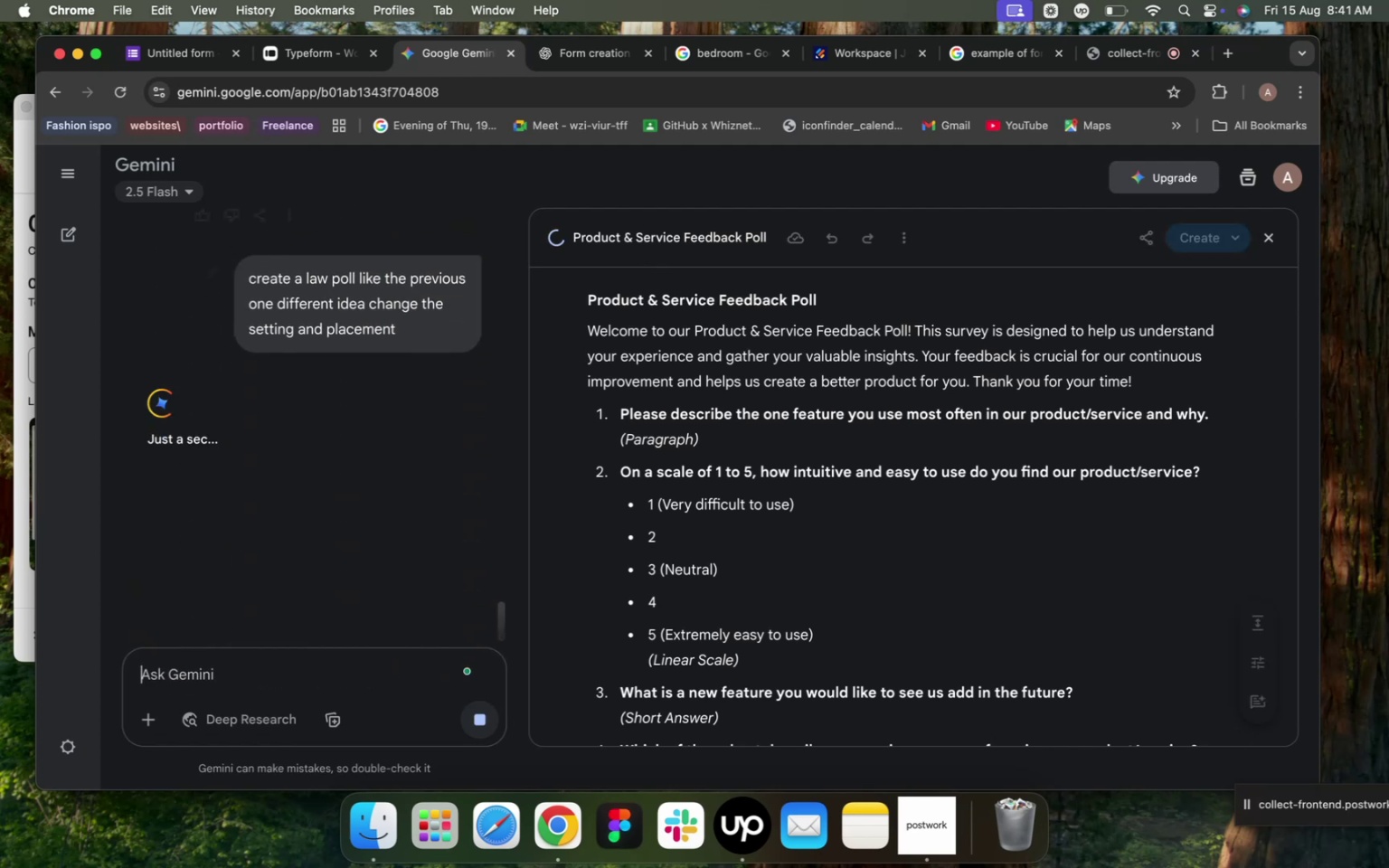 
mouse_move([416, 656])
 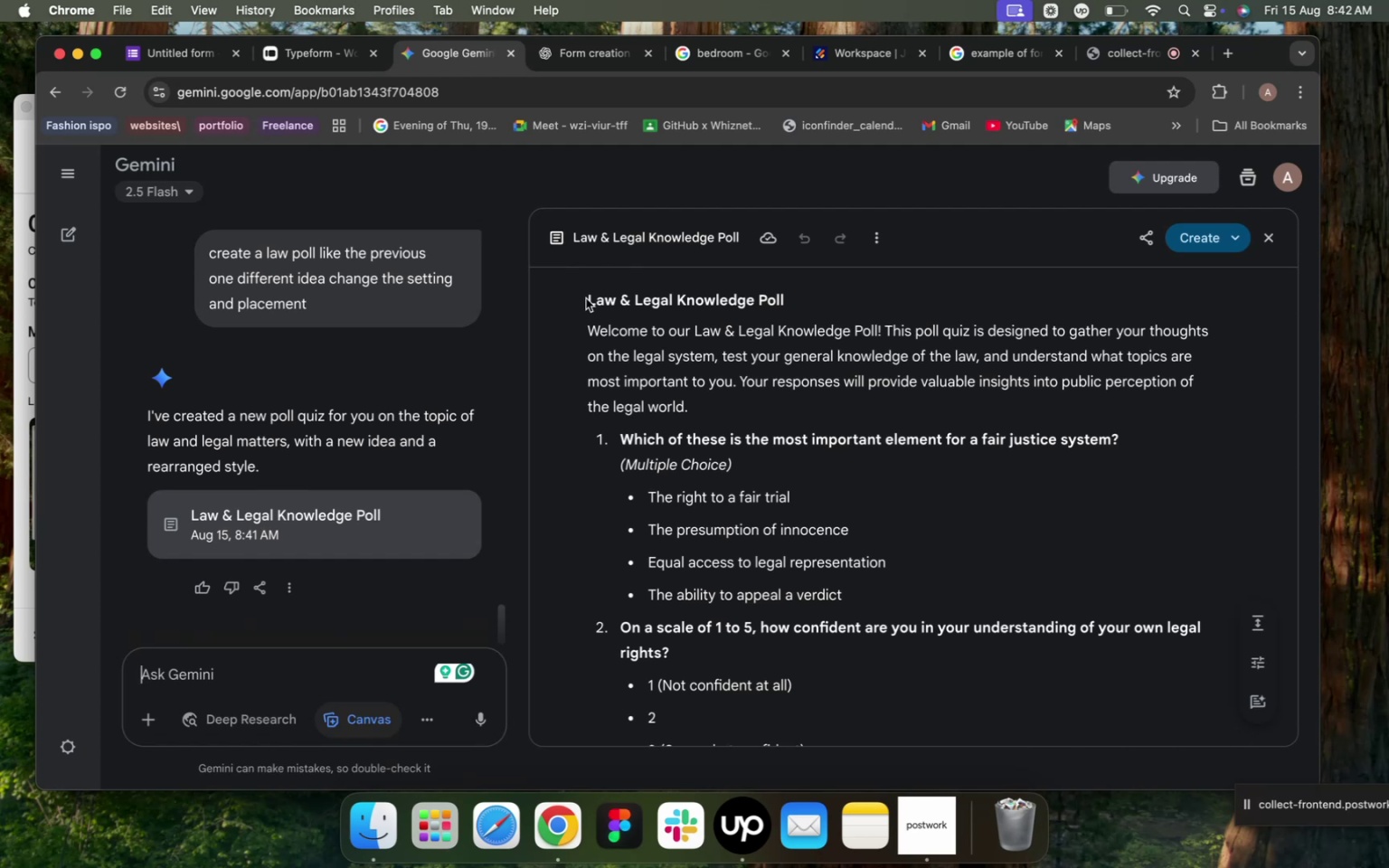 
wait(37.08)
 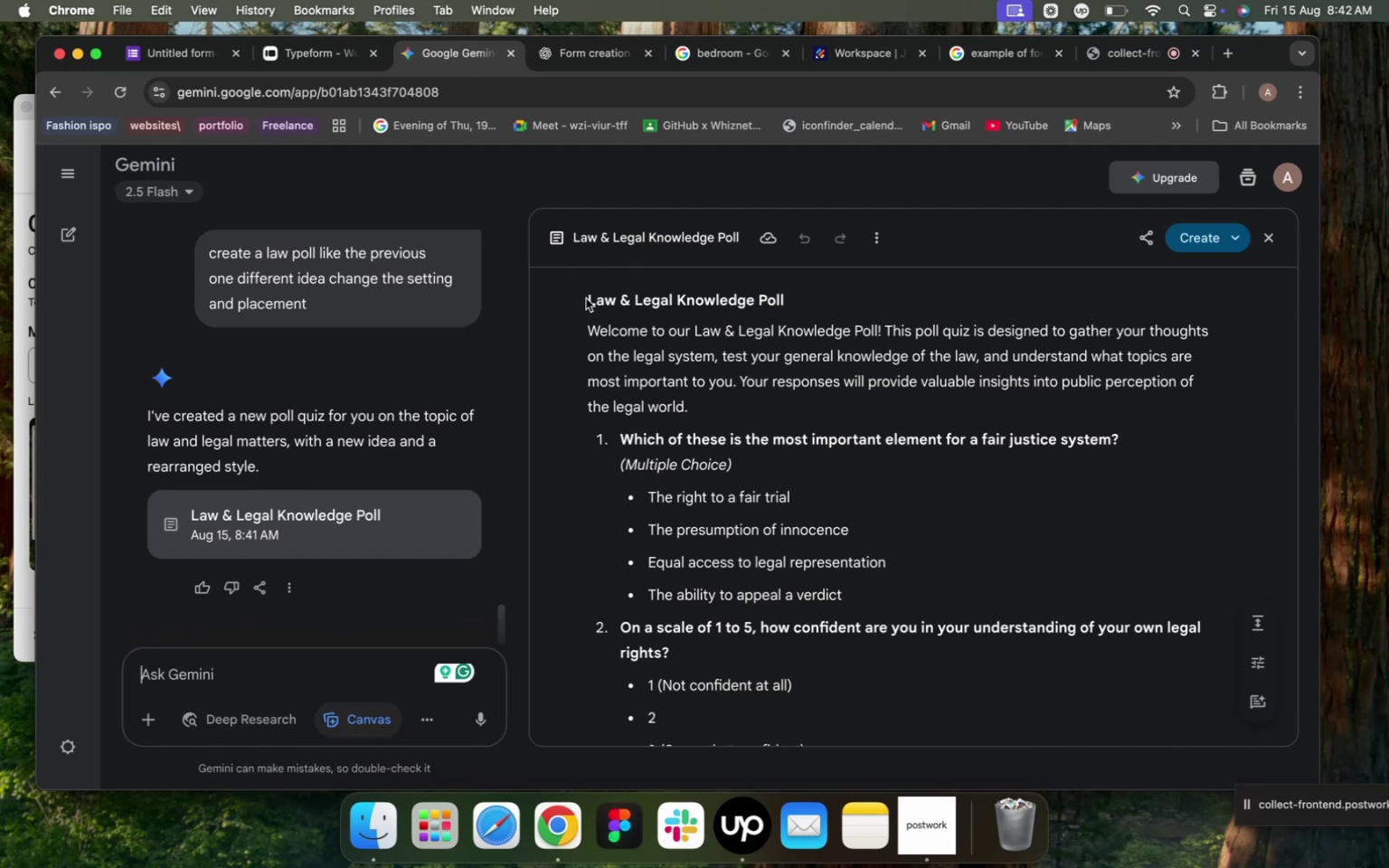 
left_click_drag(start_coordinate=[587, 297], to_coordinate=[817, 294])
 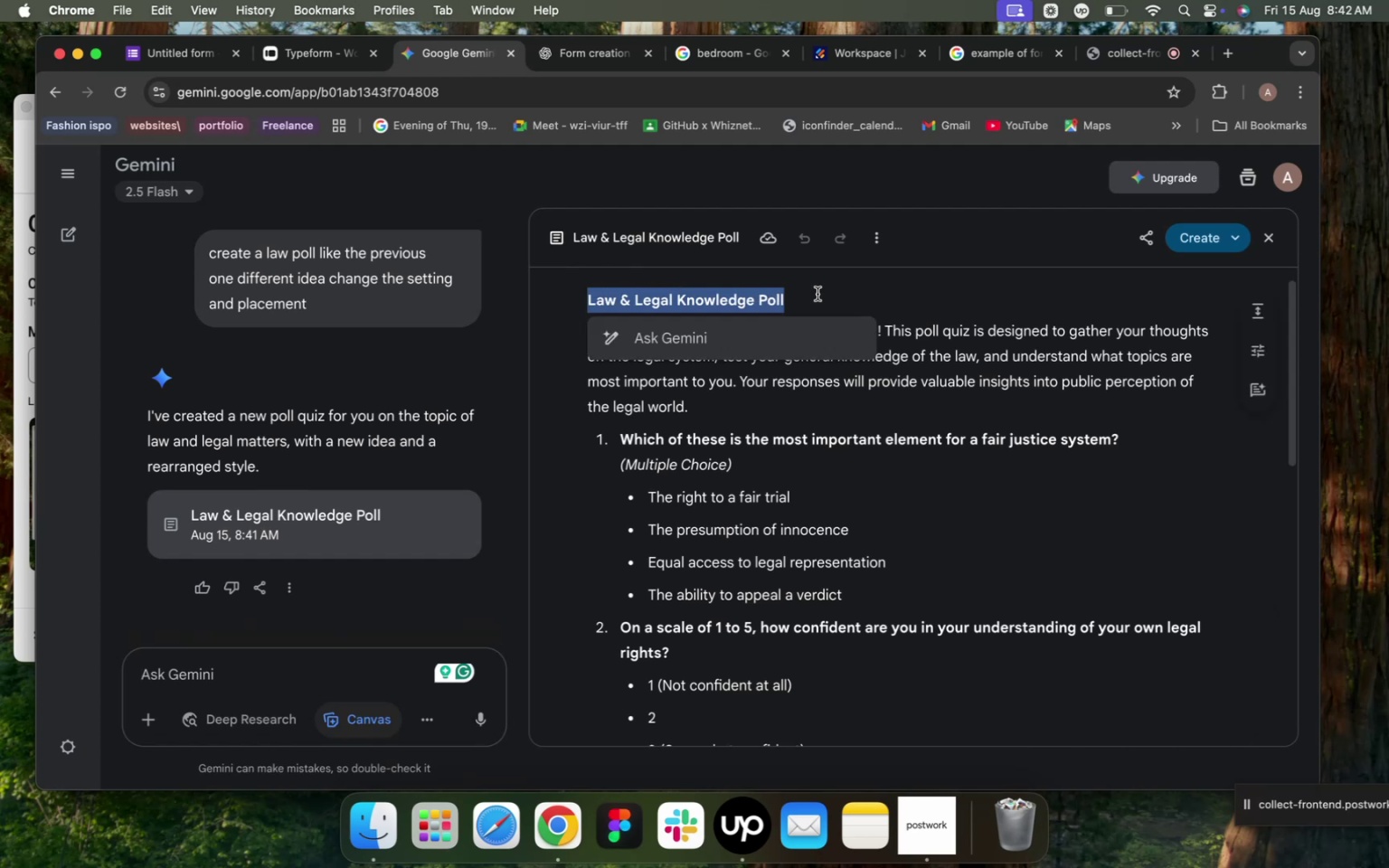 
key(Meta+C)
 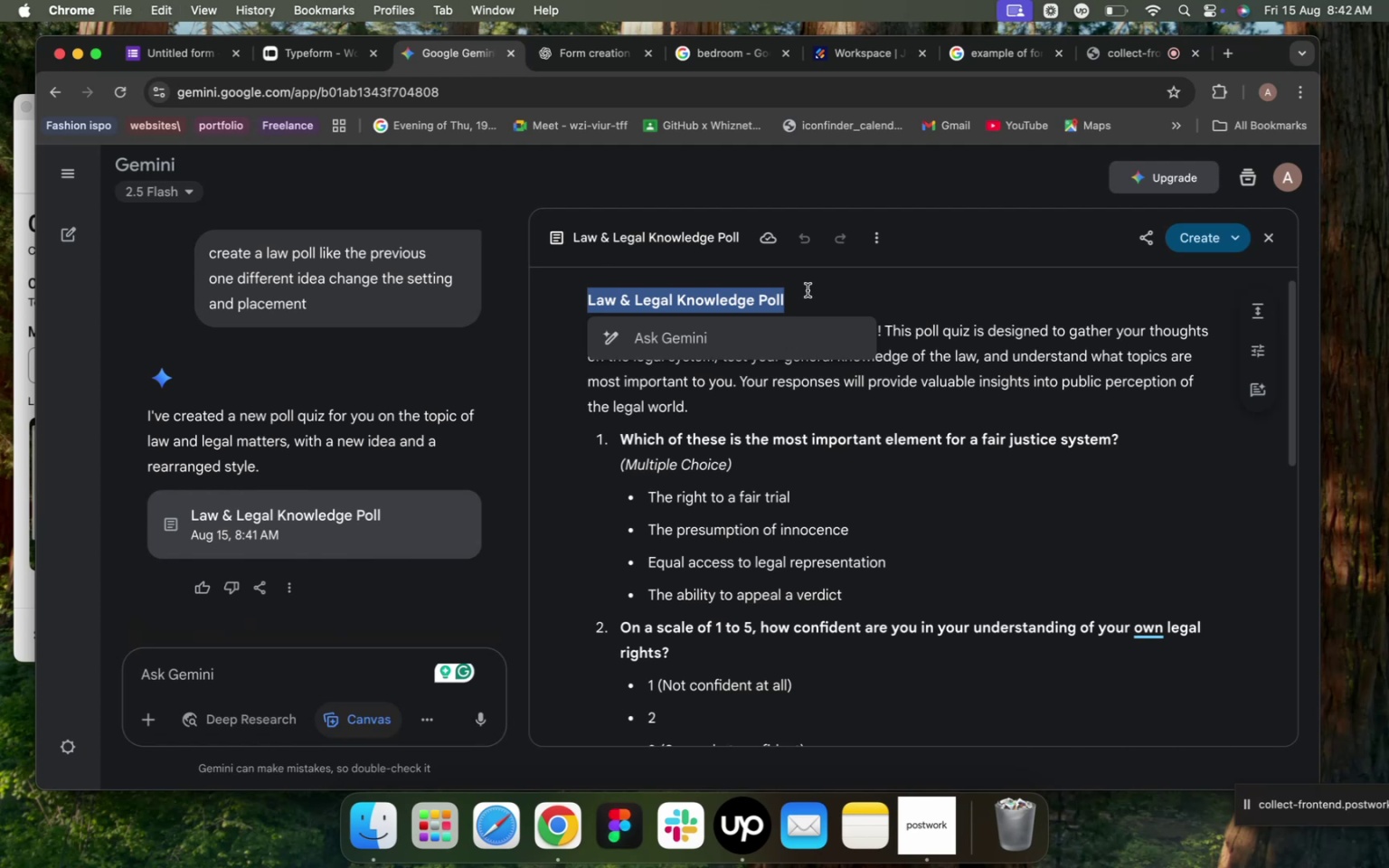 
wait(9.64)
 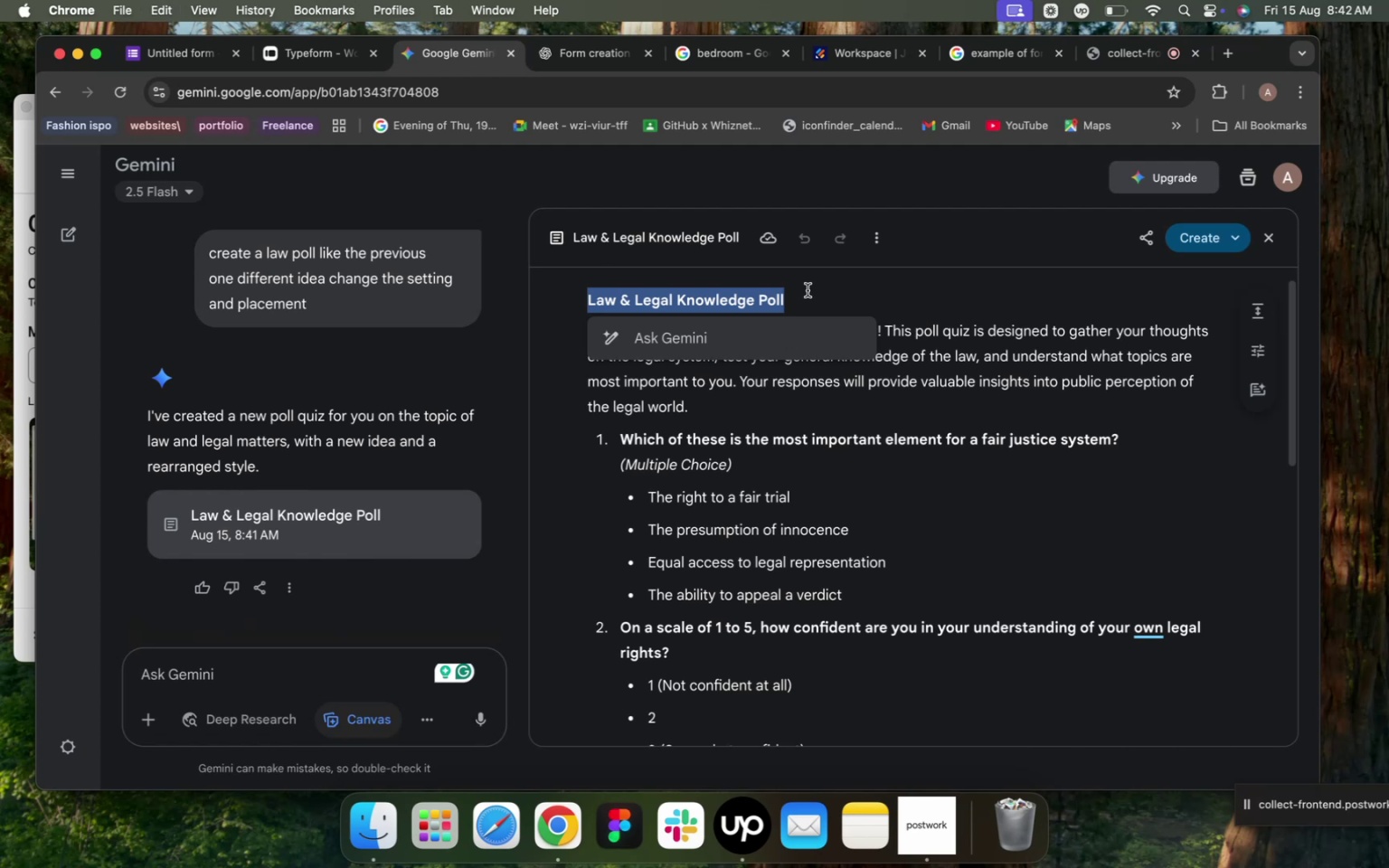 
left_click([183, 61])
 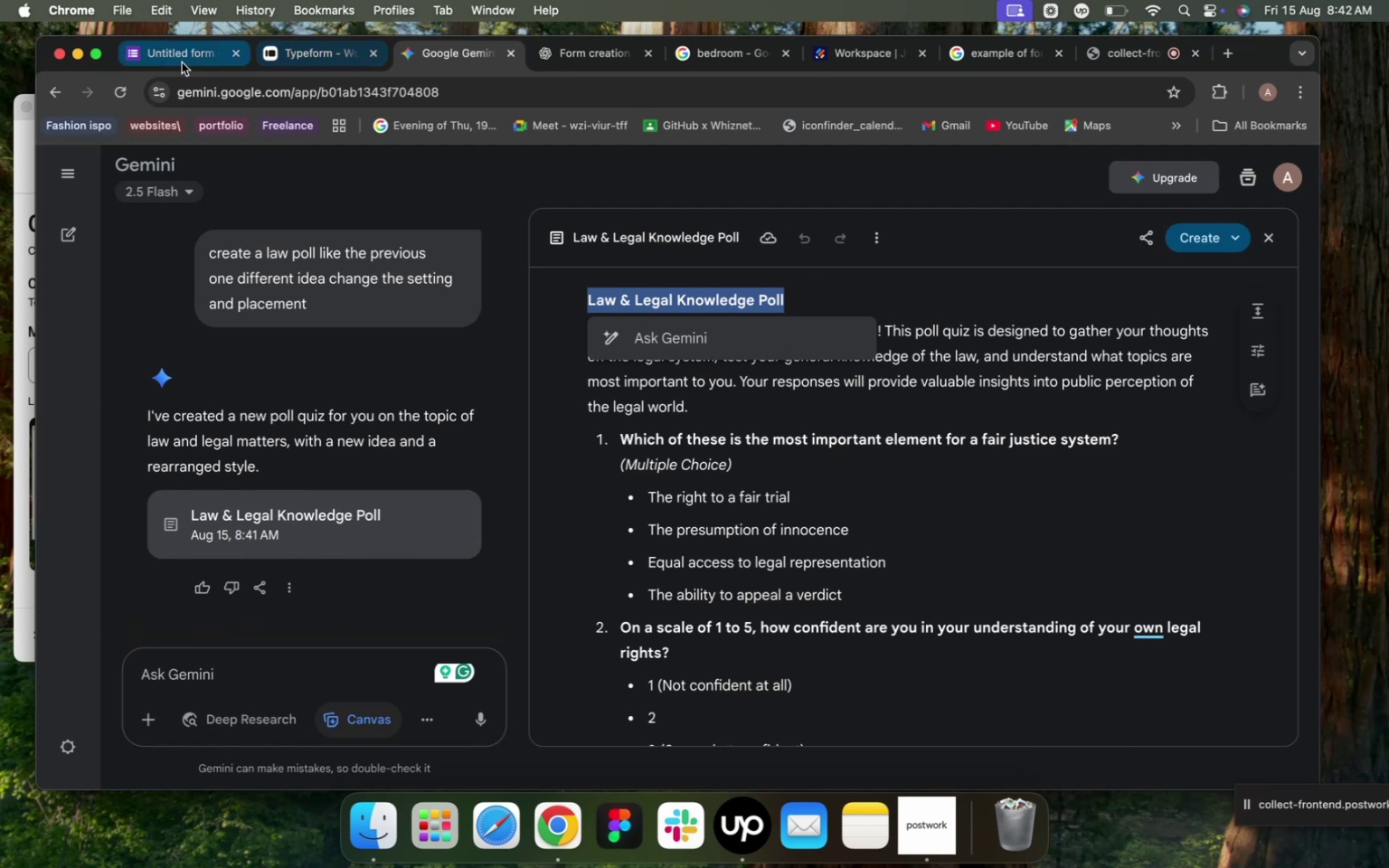 
double_click([393, 302])
 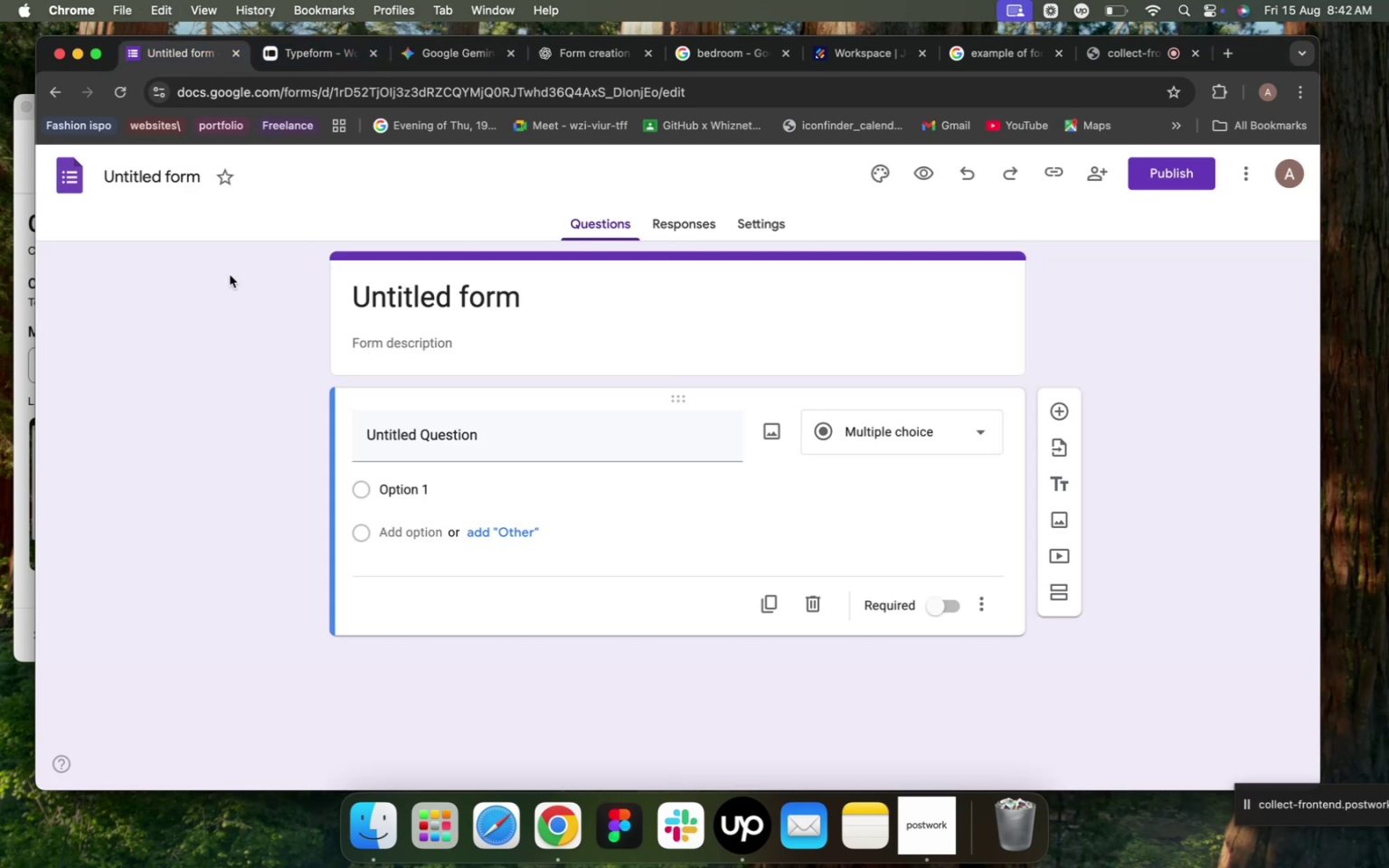 
triple_click([393, 302])
 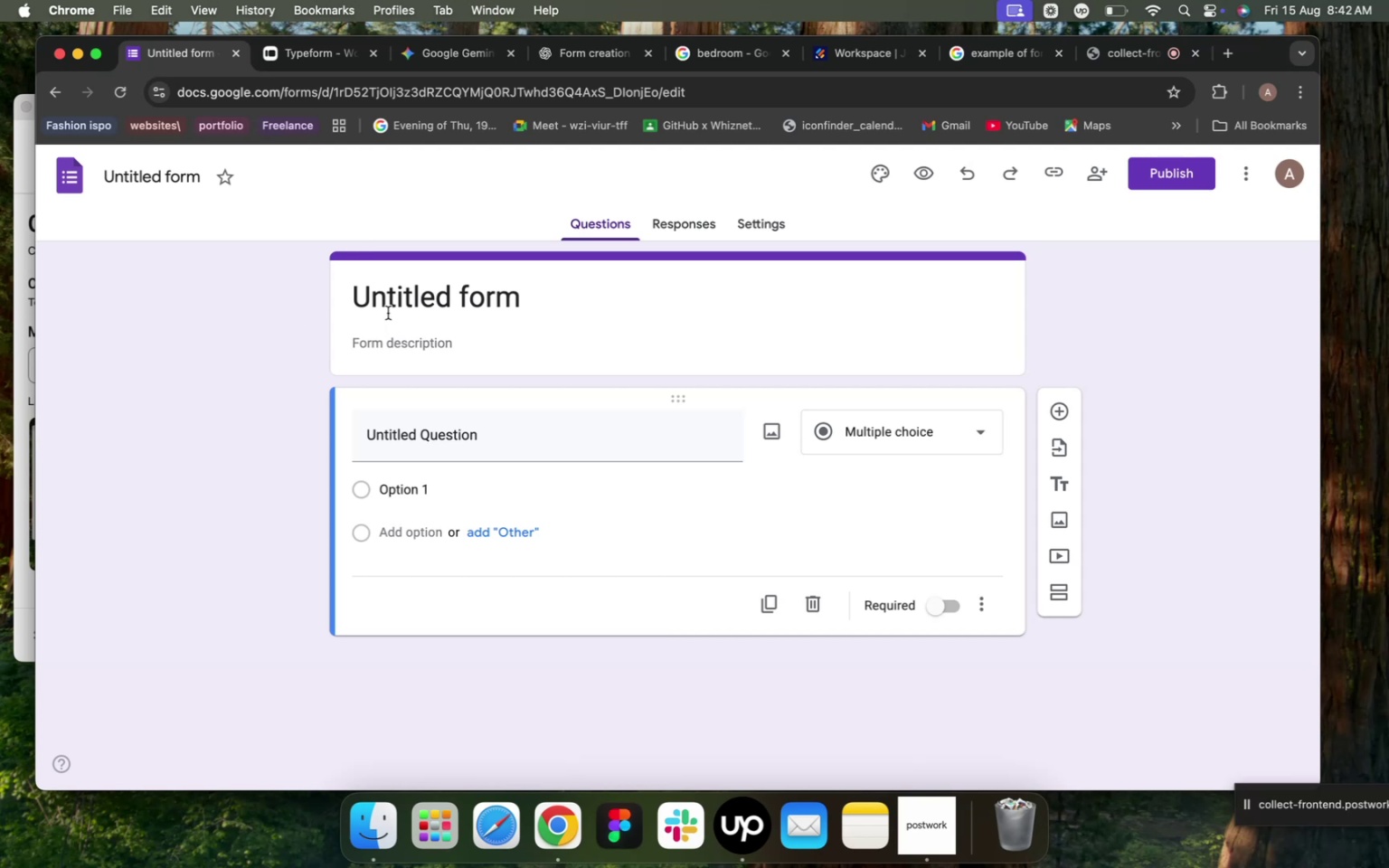 
key(Meta+V)
 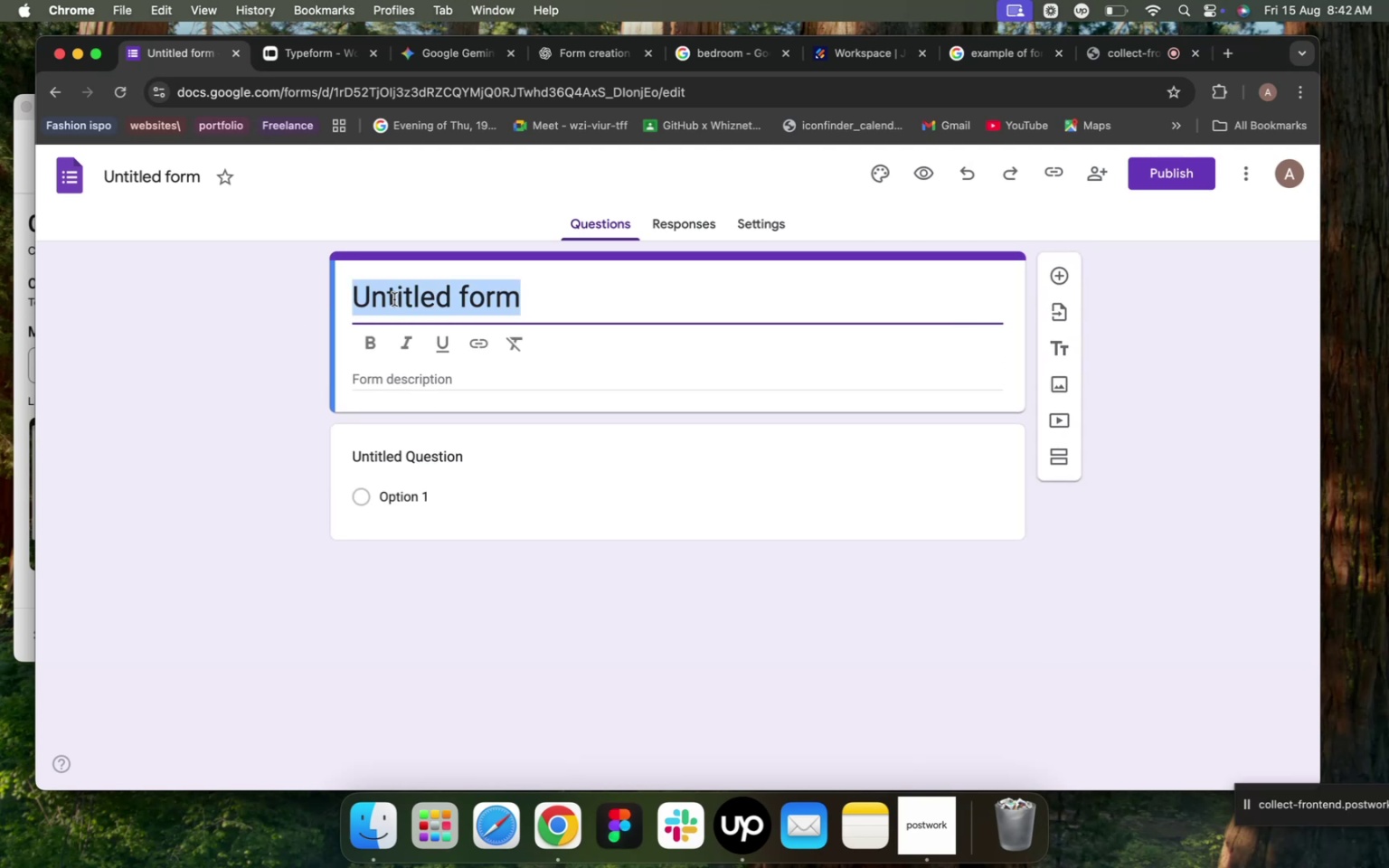 
left_click([139, 183])
 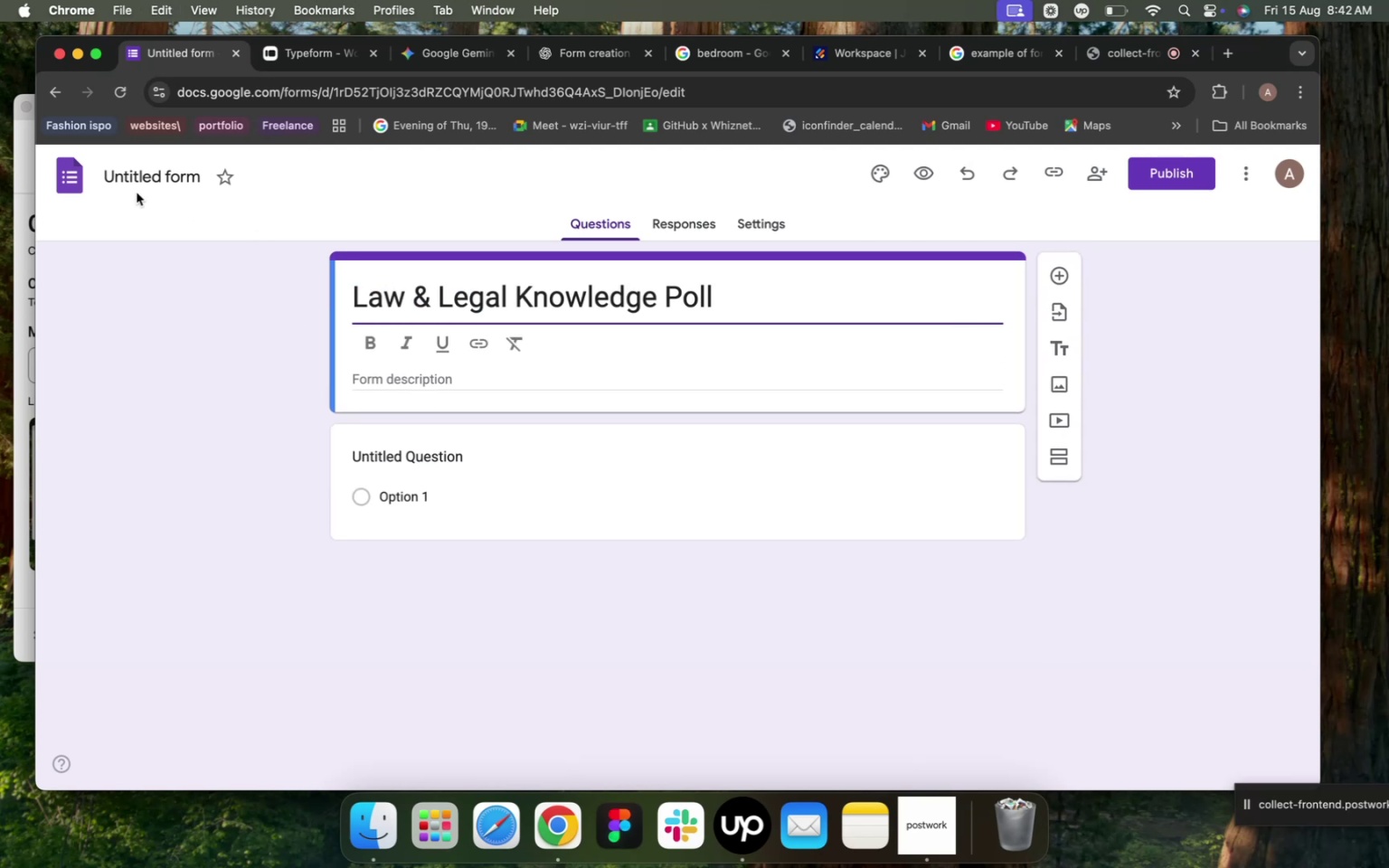 
left_click([148, 278])
 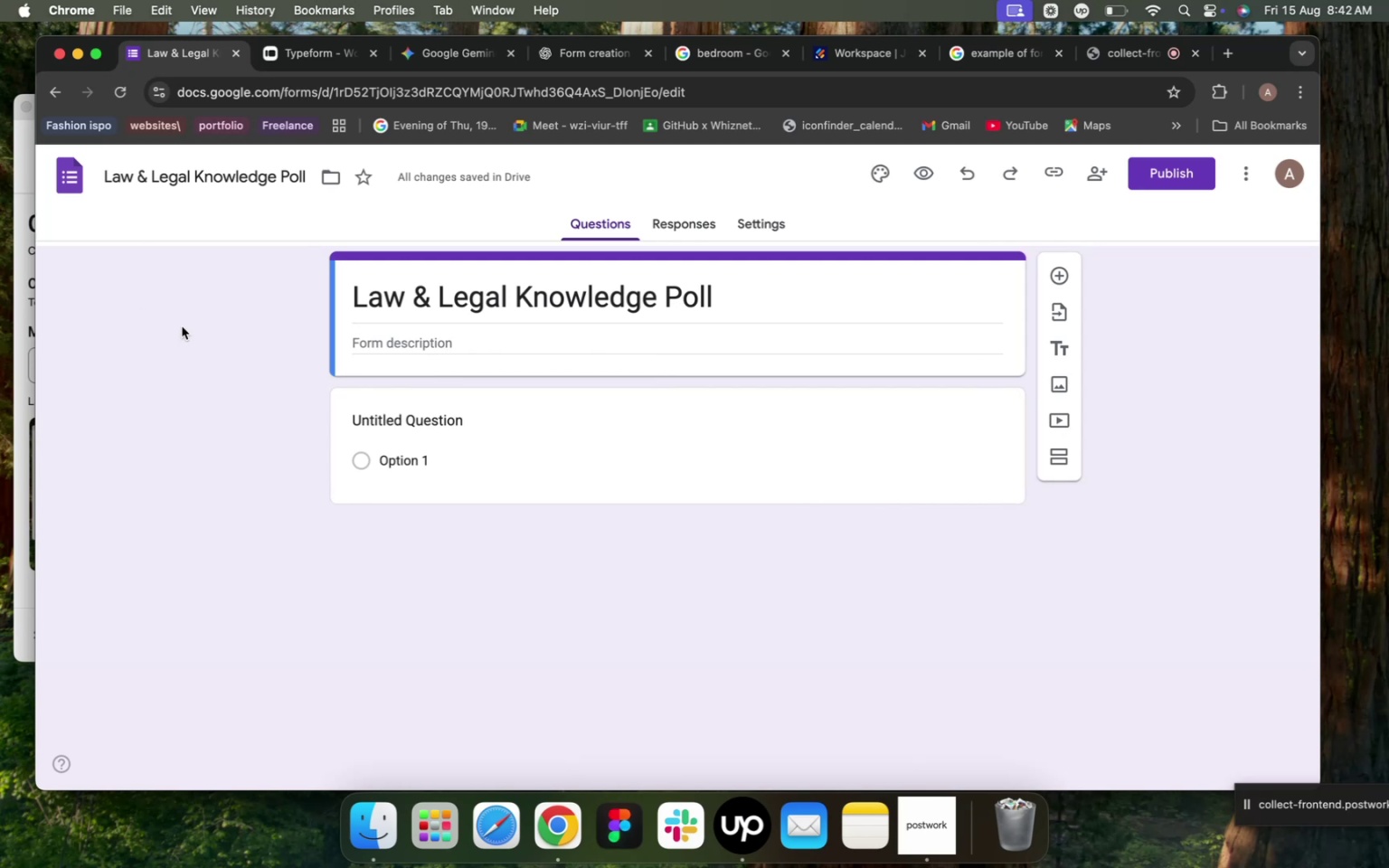 
wait(19.5)
 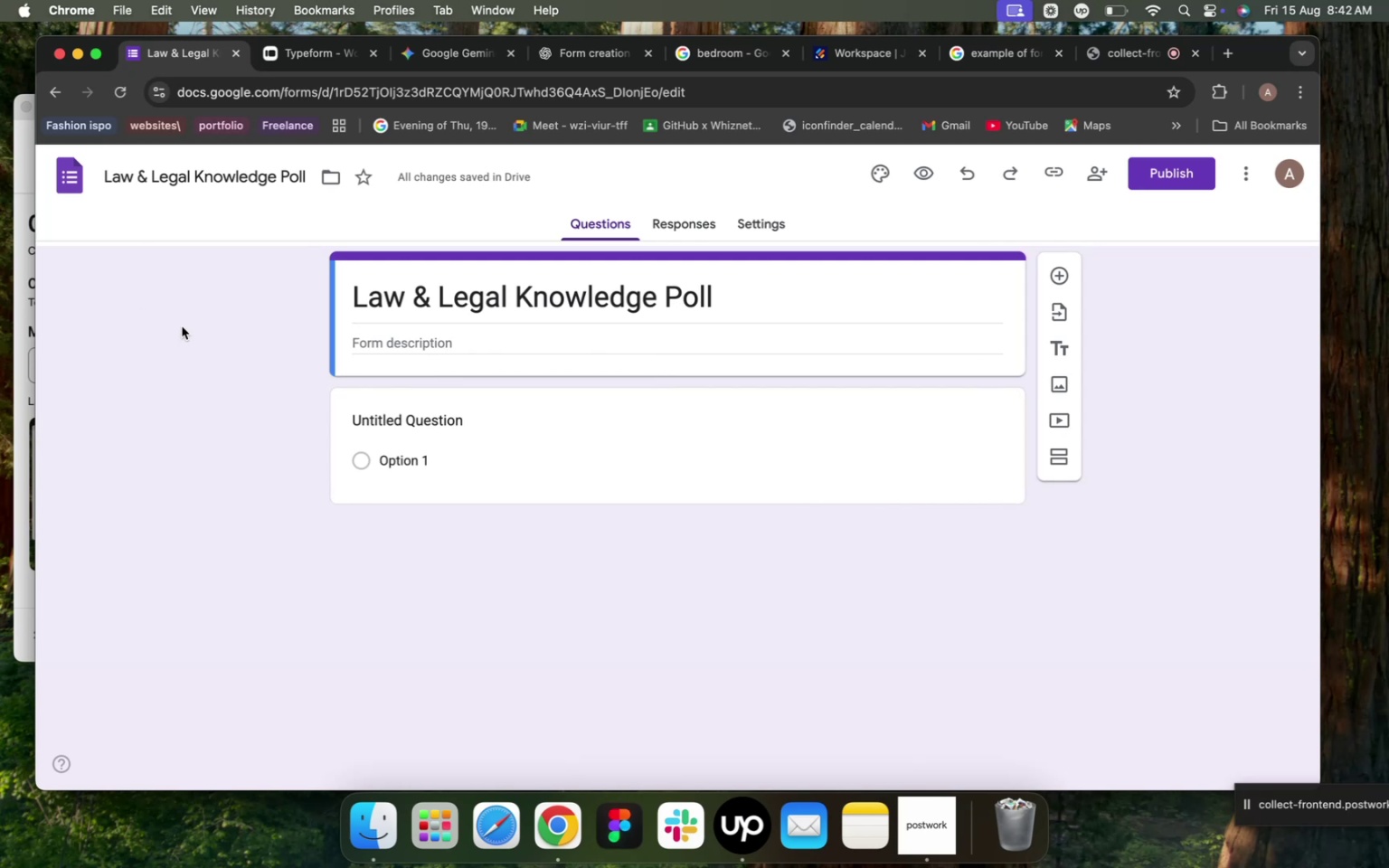 
left_click([434, 48])
 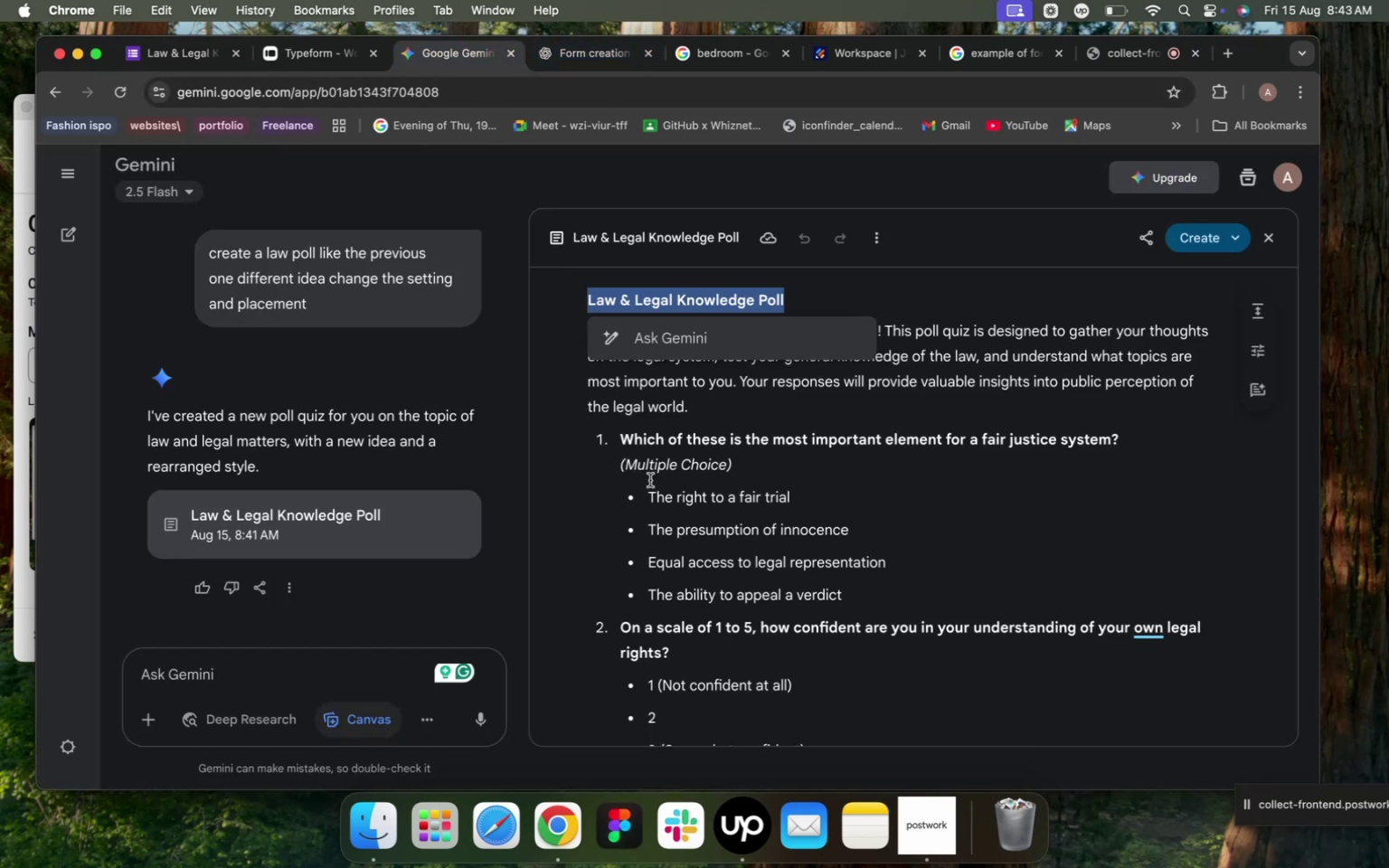 
left_click_drag(start_coordinate=[587, 330], to_coordinate=[704, 402])
 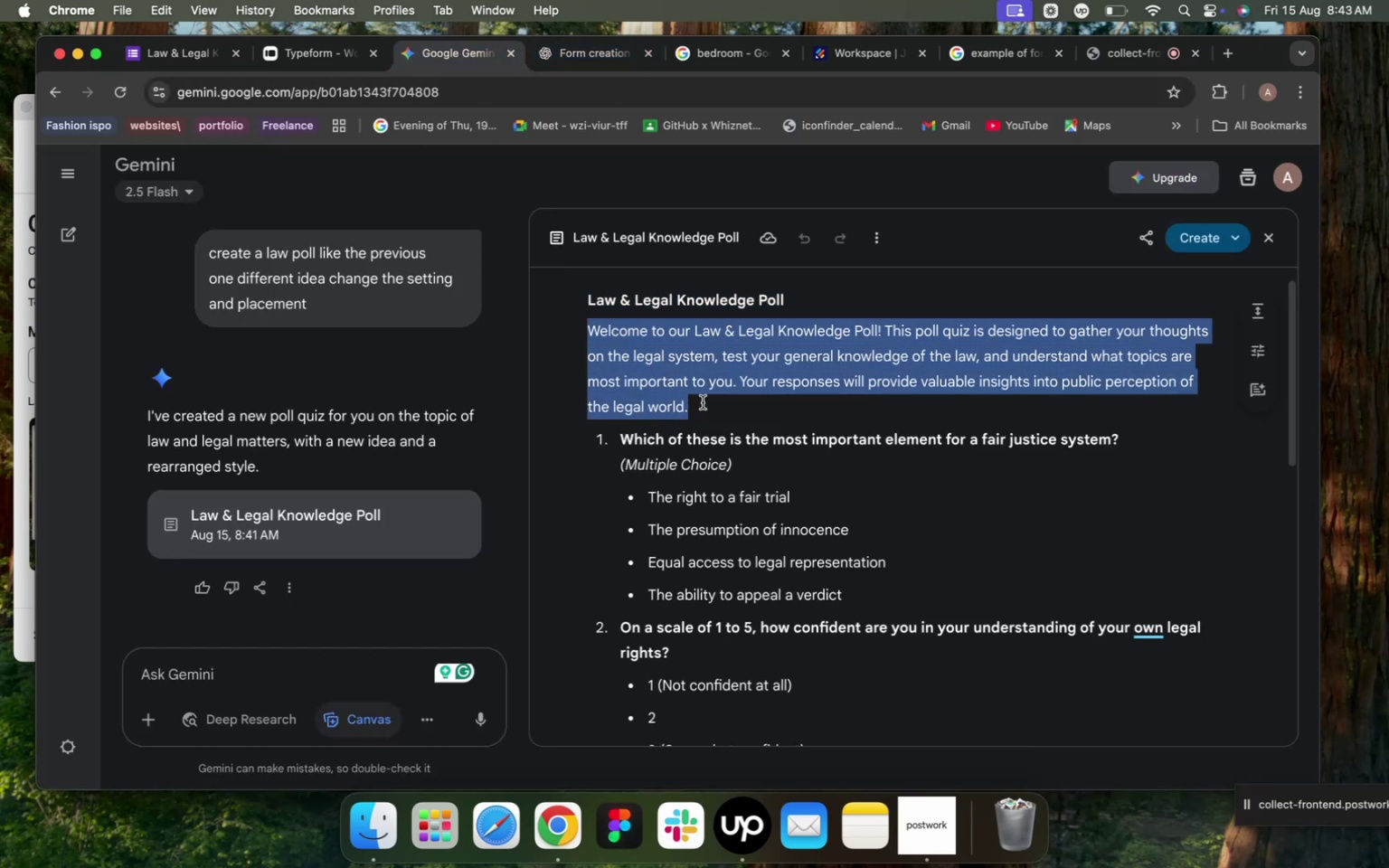 
key(Meta+C)
 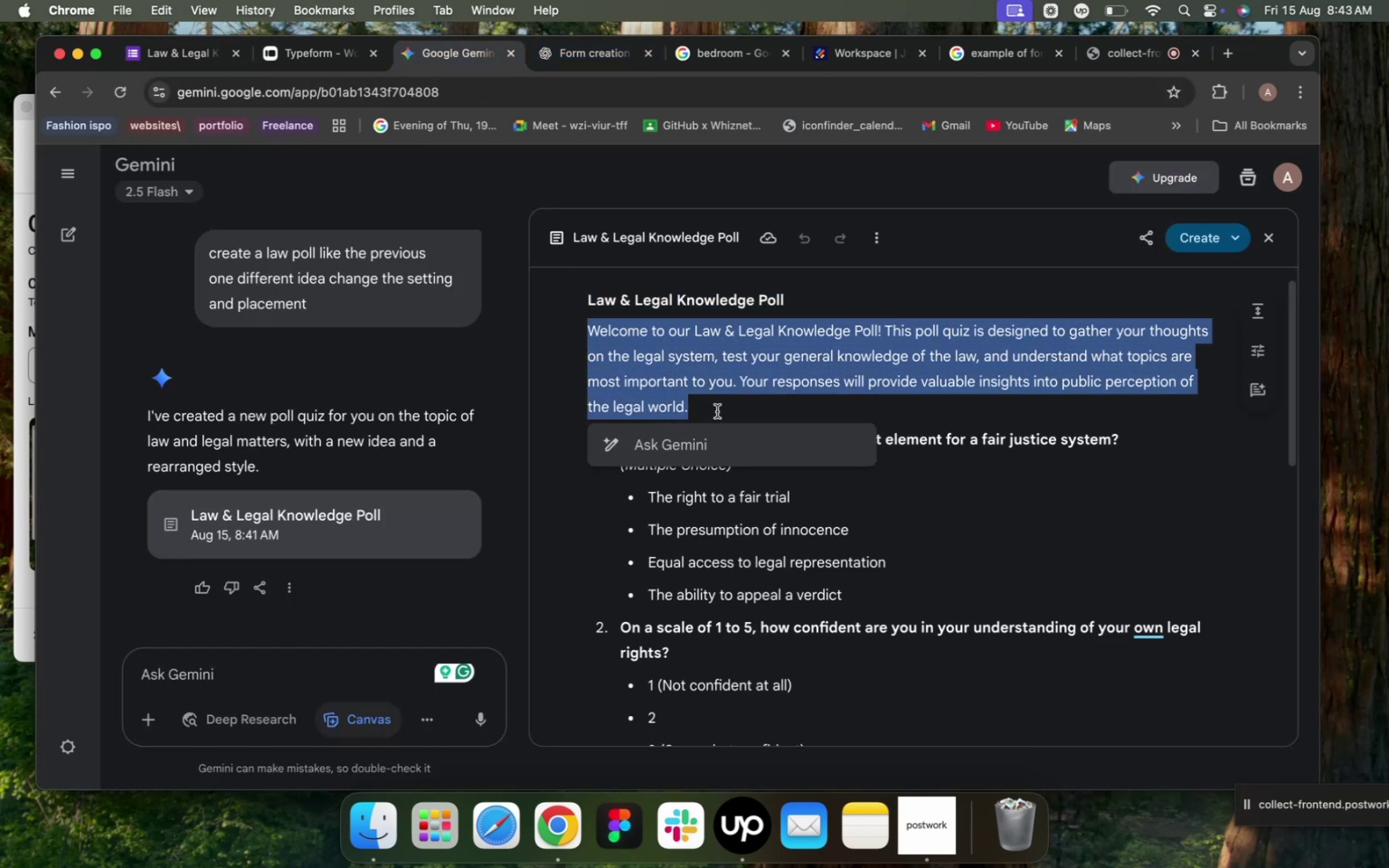 
left_click([184, 60])
 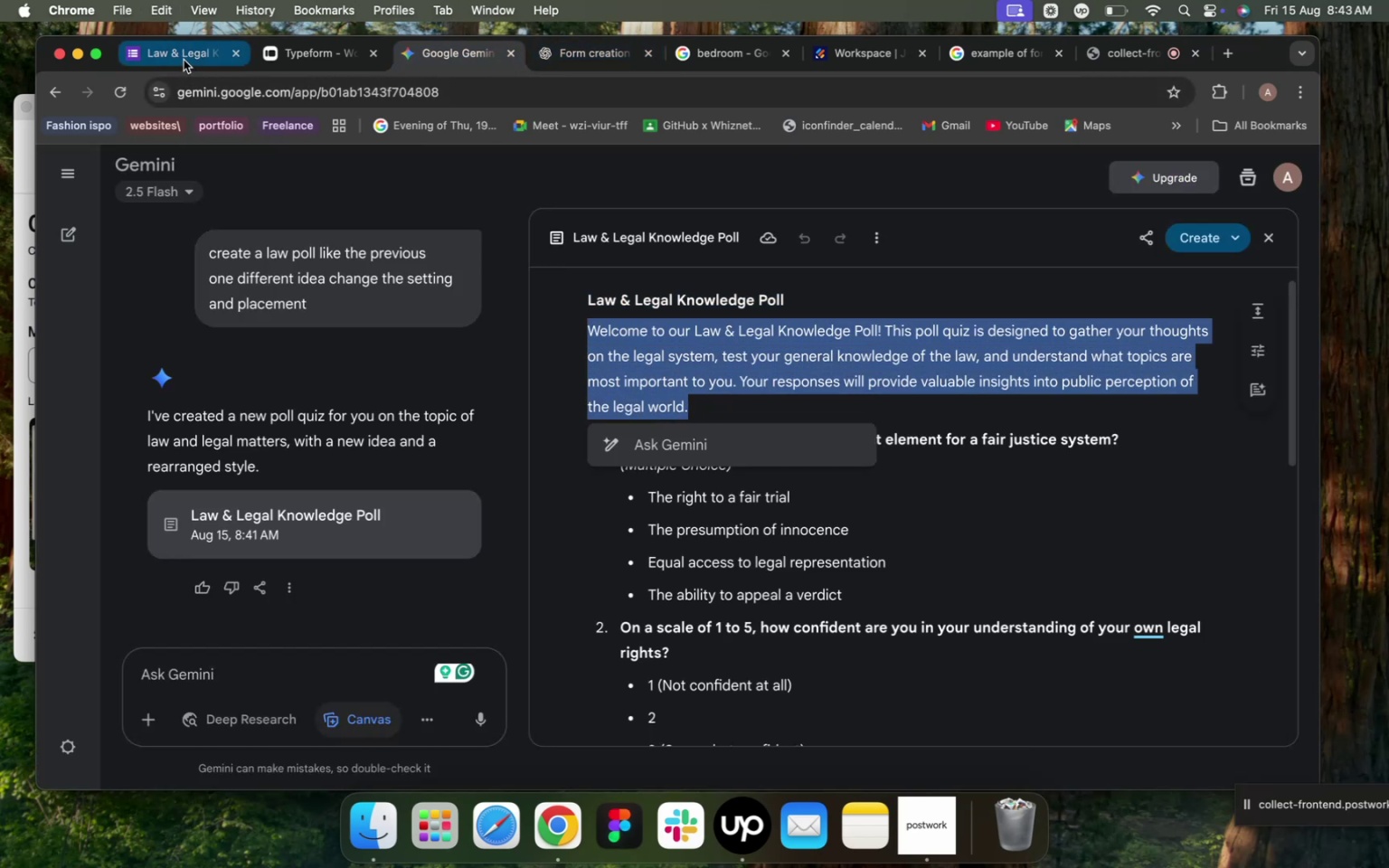 
left_click([402, 345])
 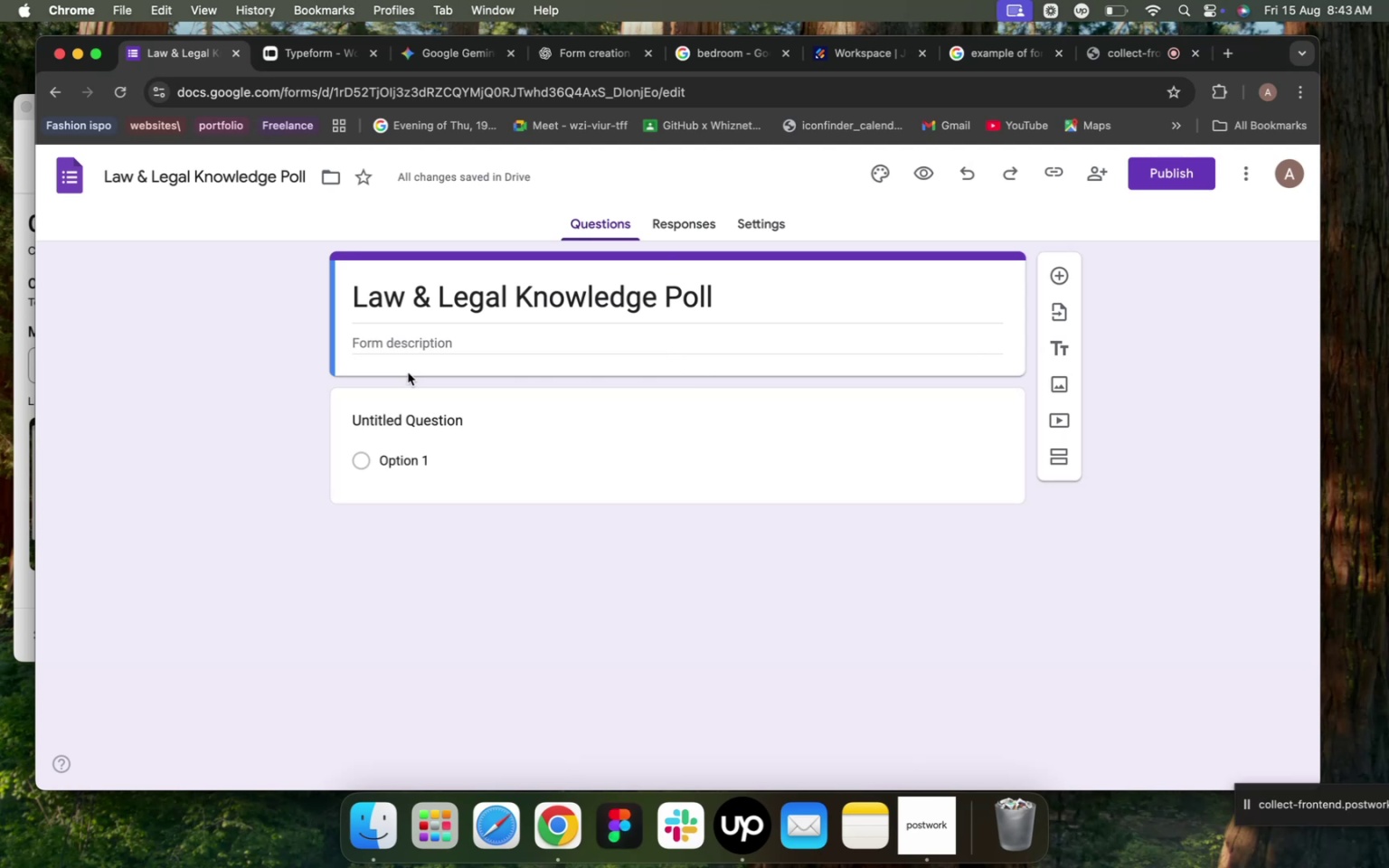 
key(Meta+V)
 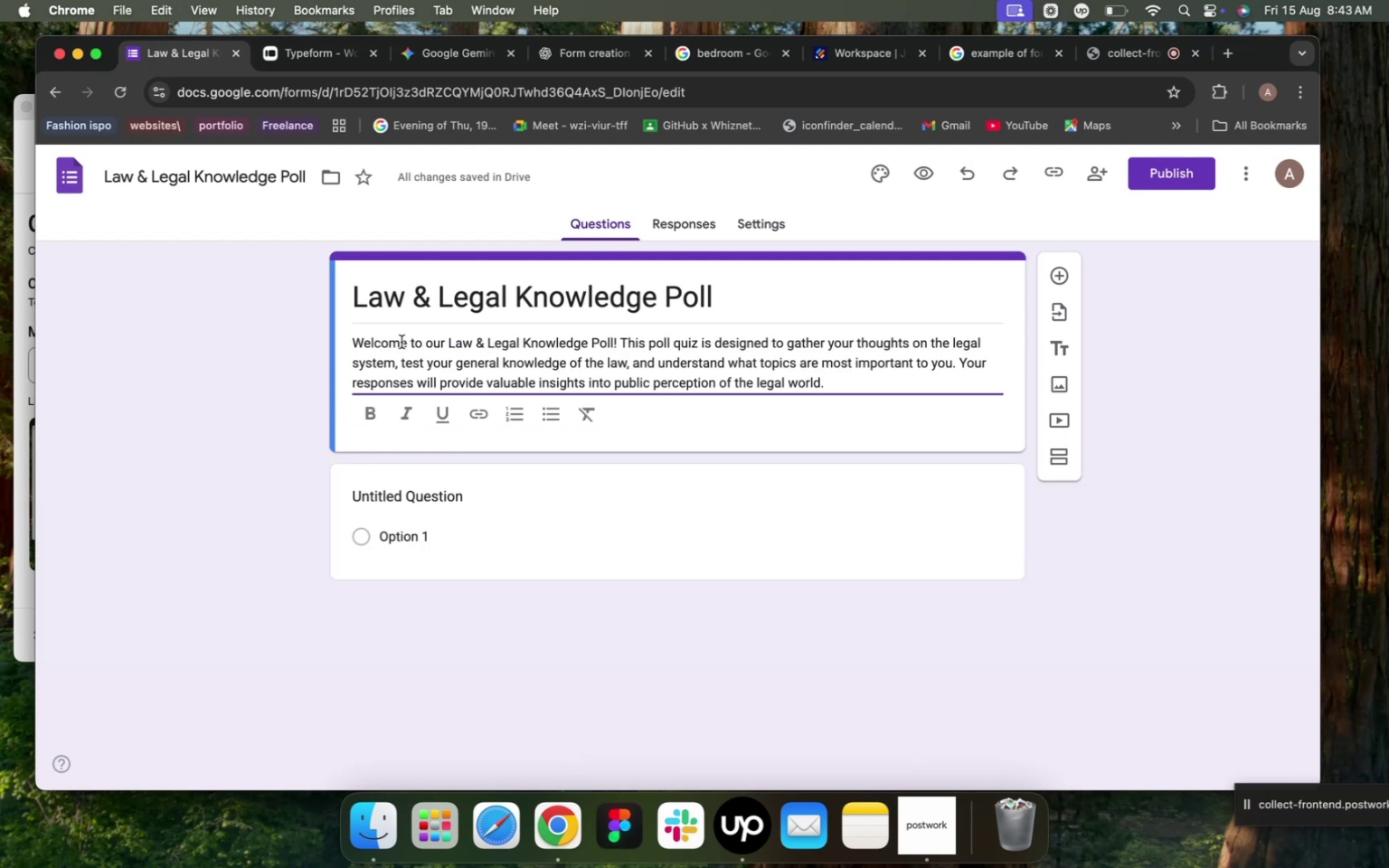 
wait(11.87)
 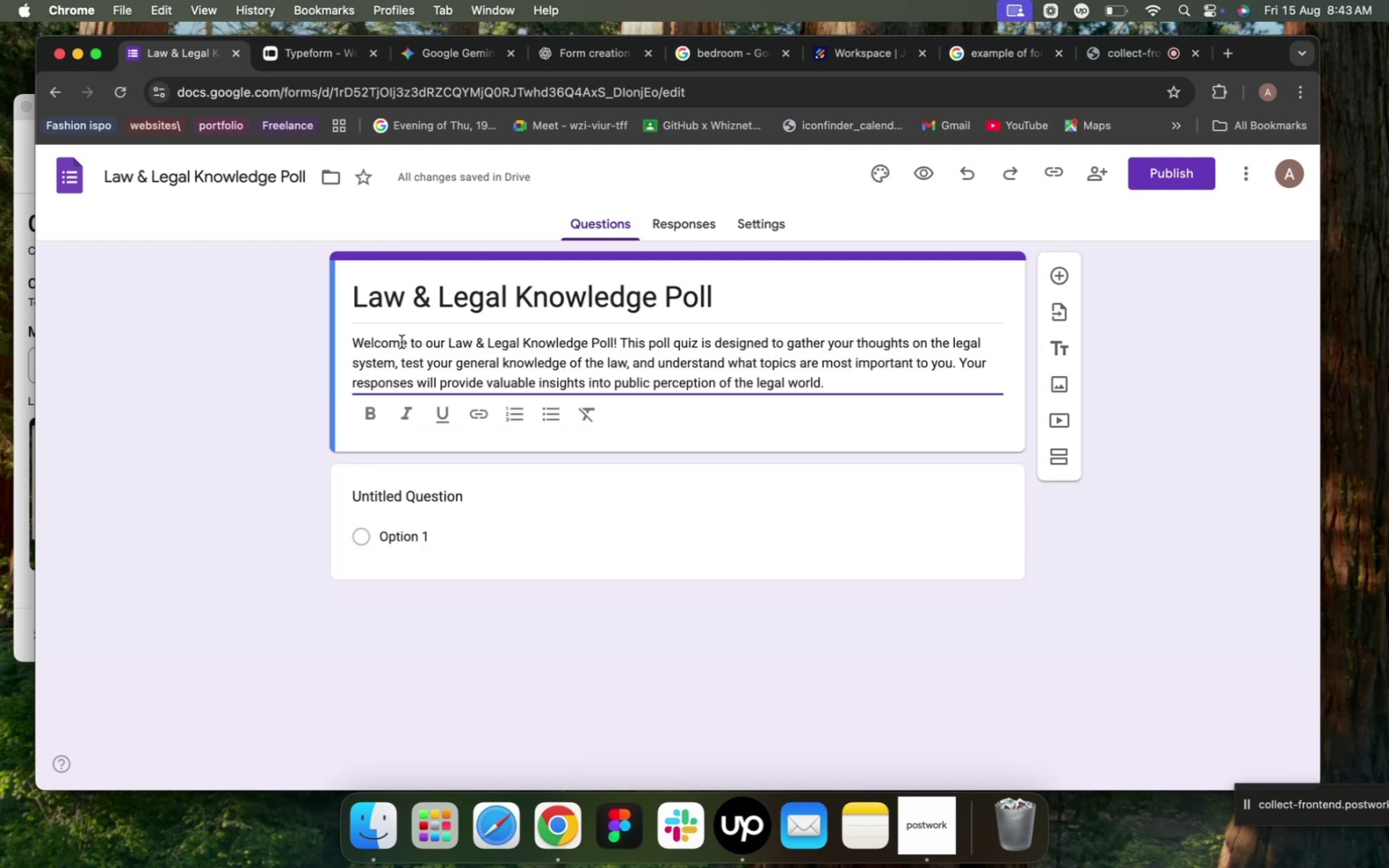 
left_click([884, 178])
 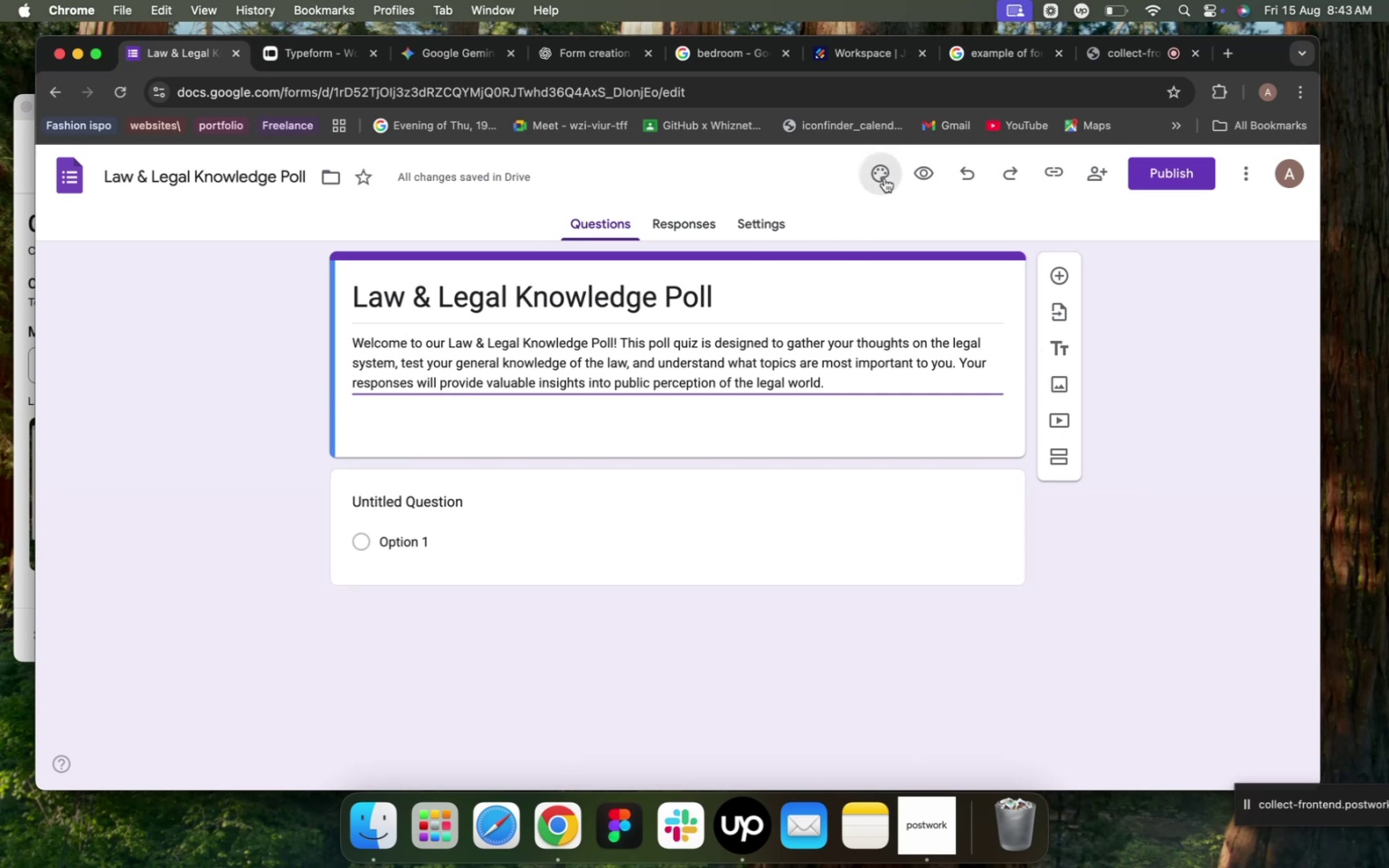 
left_click([1129, 667])
 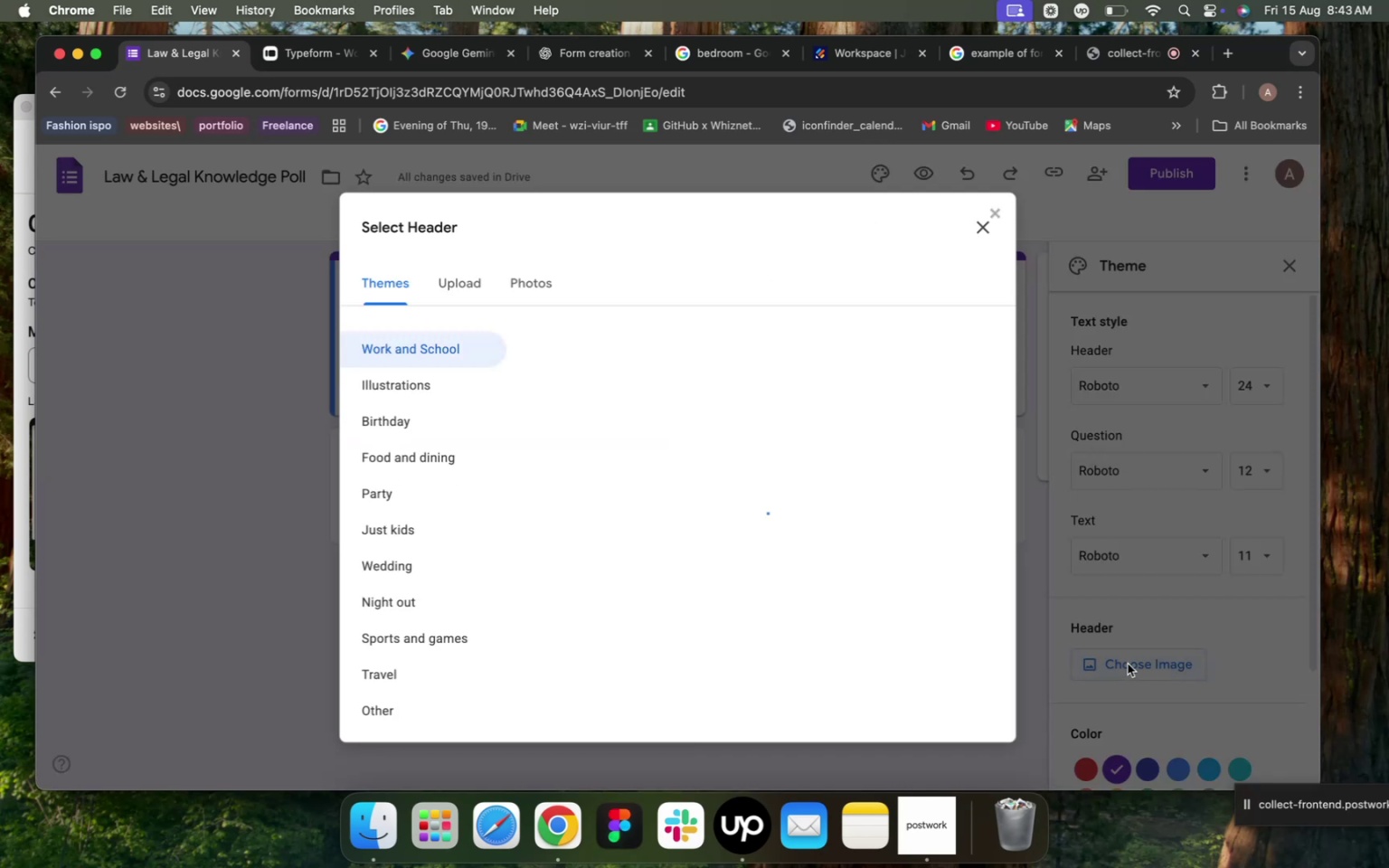 
scroll: coordinate [793, 607], scroll_direction: down, amount: 62.0
 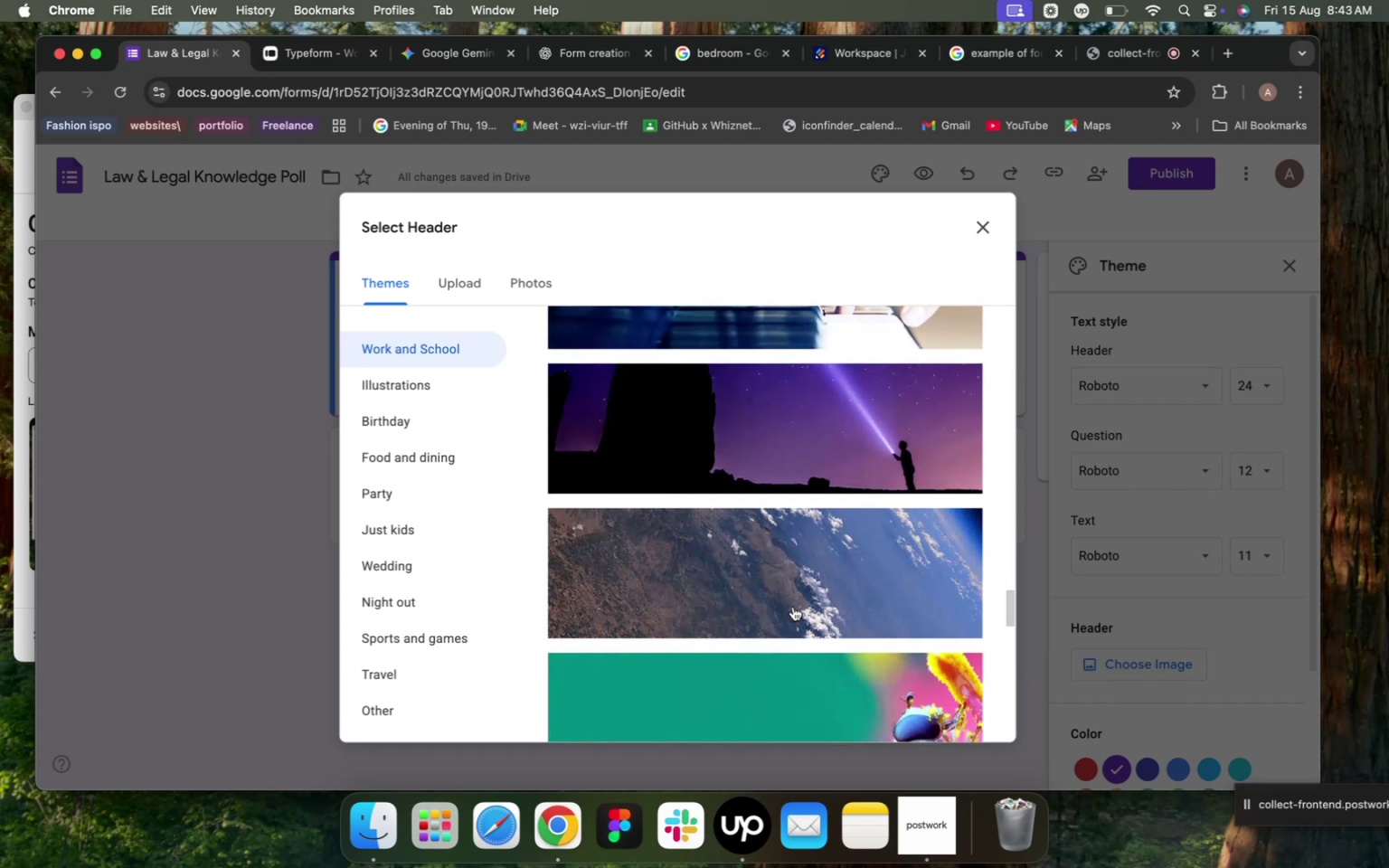 
scroll: coordinate [793, 607], scroll_direction: down, amount: 25.0
 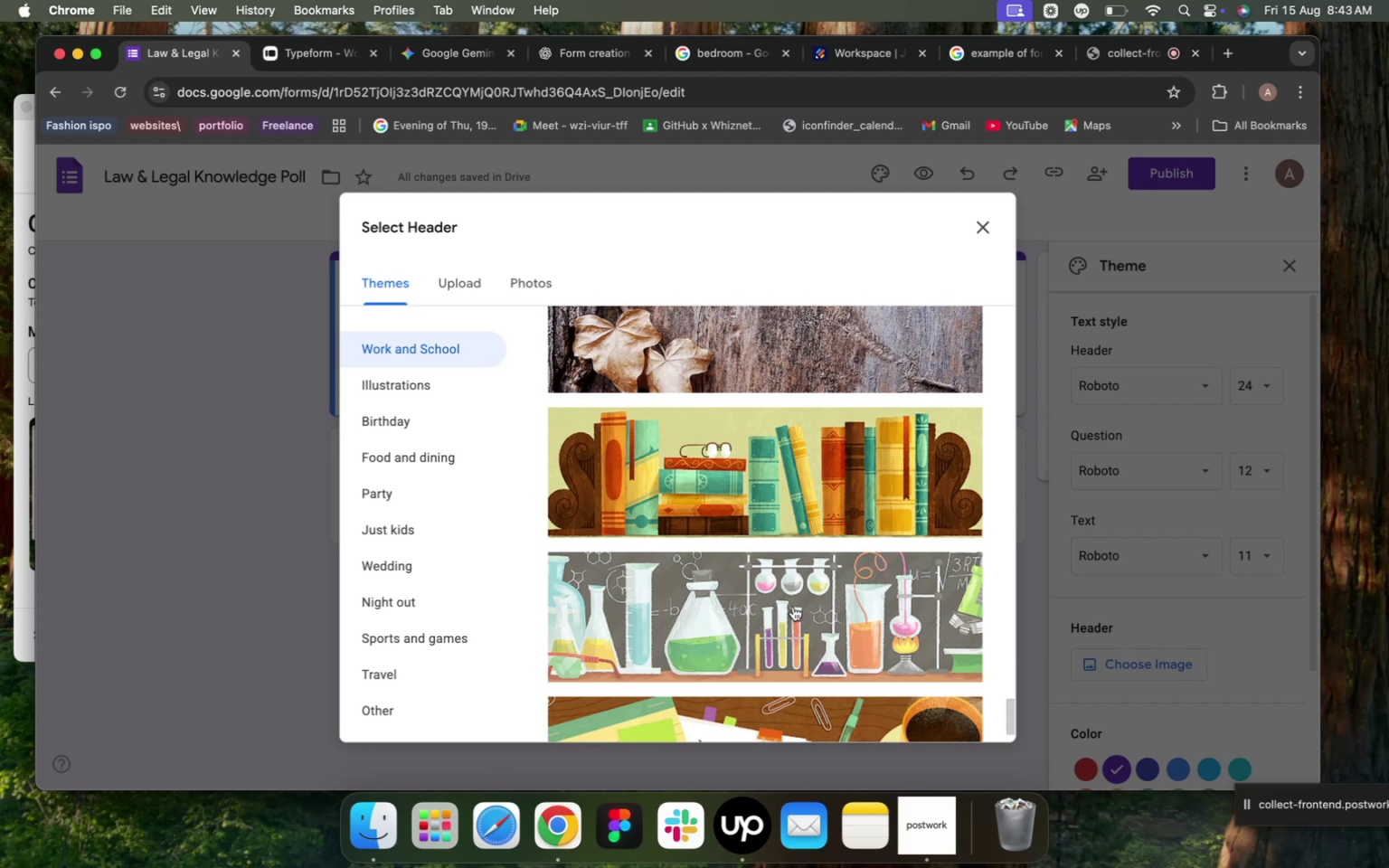 
scroll: coordinate [798, 559], scroll_direction: up, amount: 71.0
 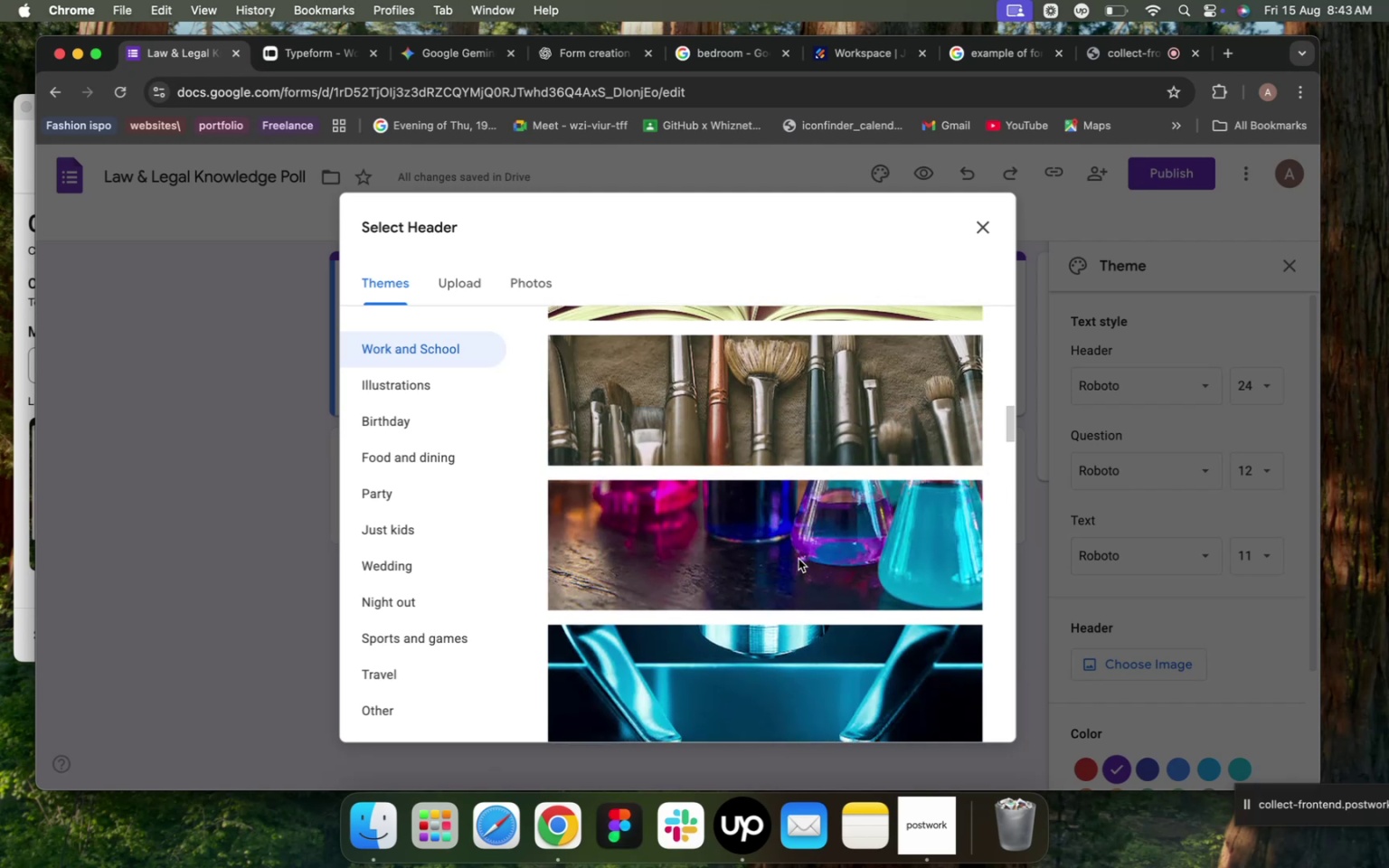 
left_click([803, 540])
 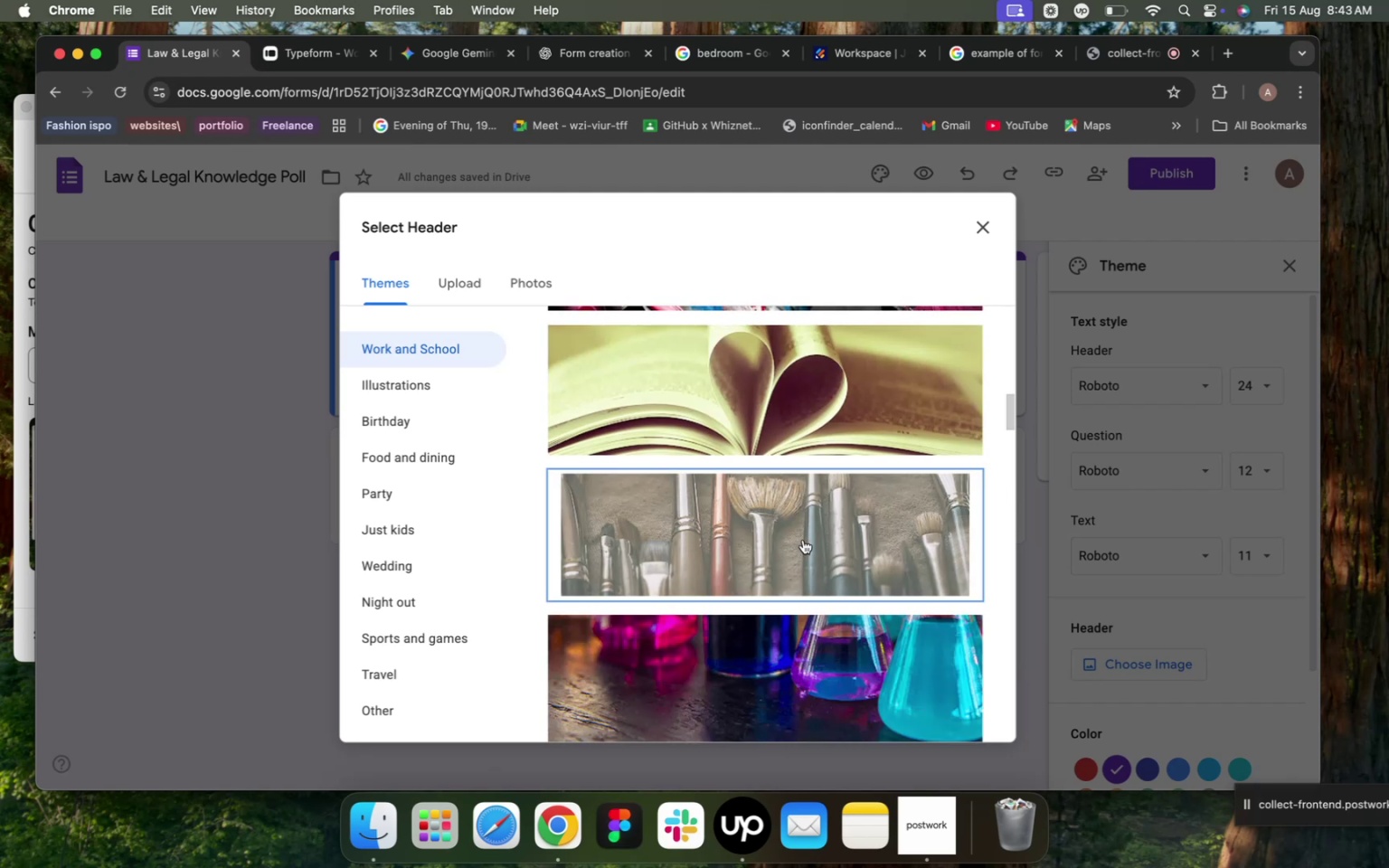 
left_click([966, 717])
 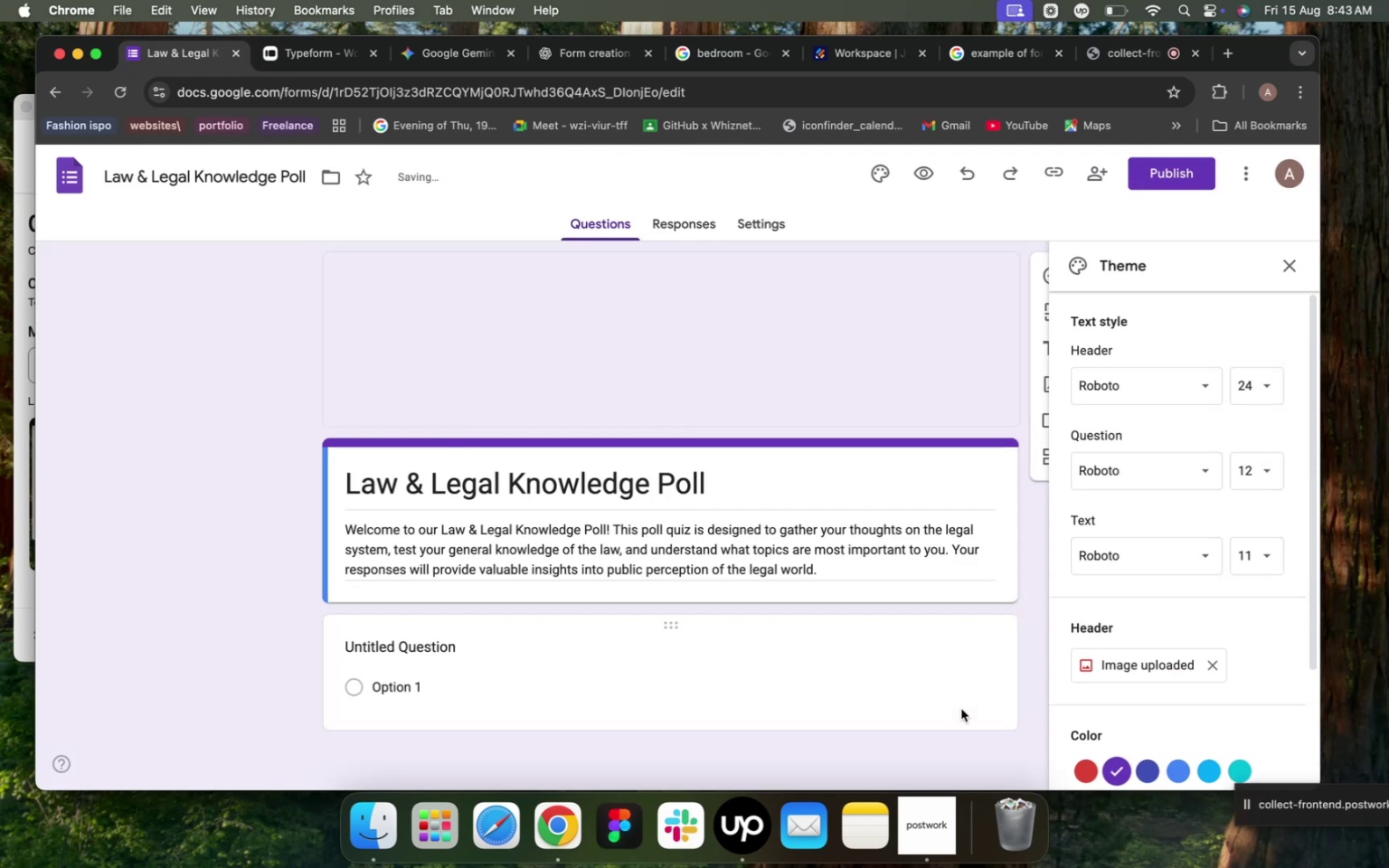 
scroll: coordinate [1138, 738], scroll_direction: down, amount: 4.0
 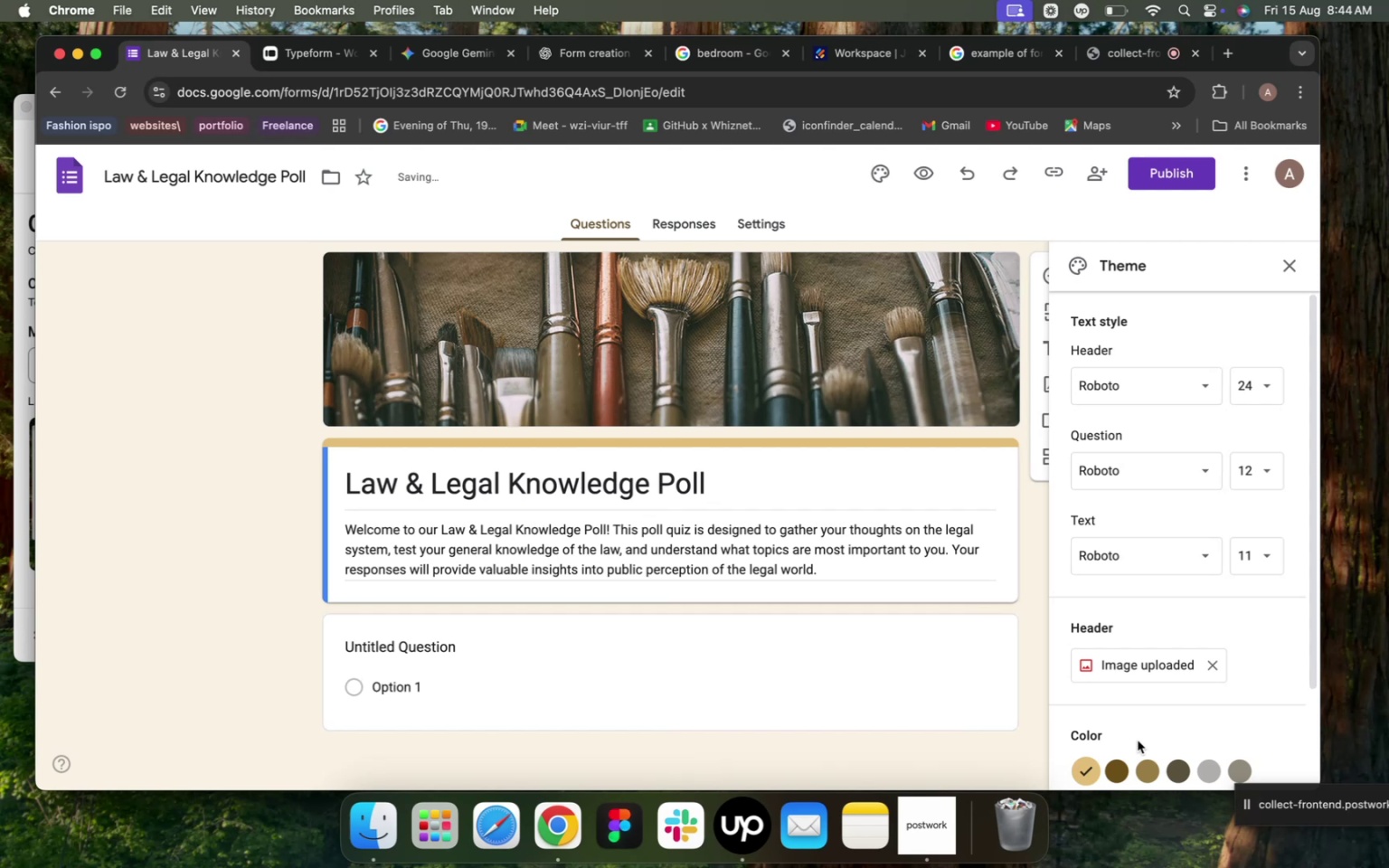 
left_click([1115, 652])
 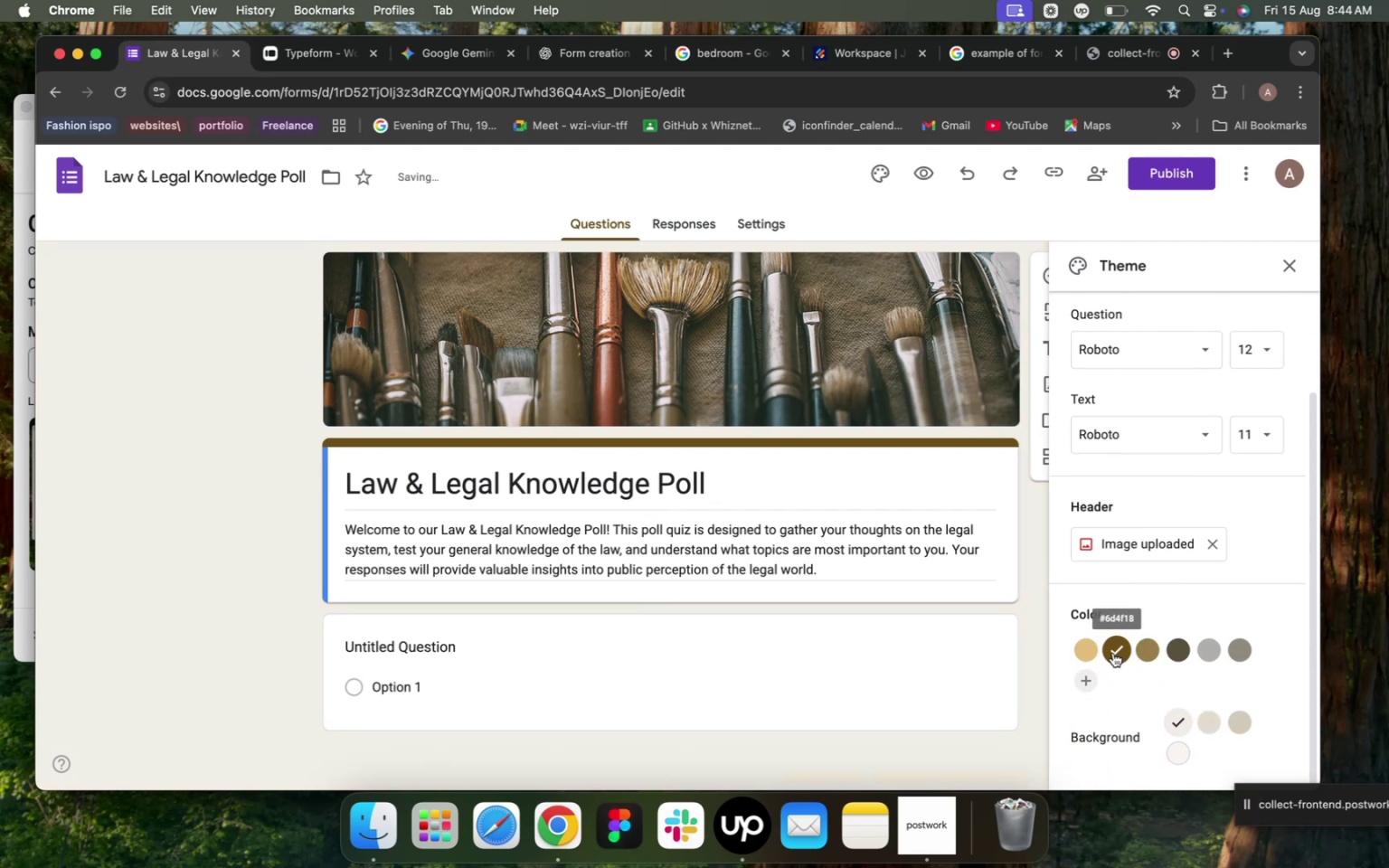 
left_click([1074, 649])
 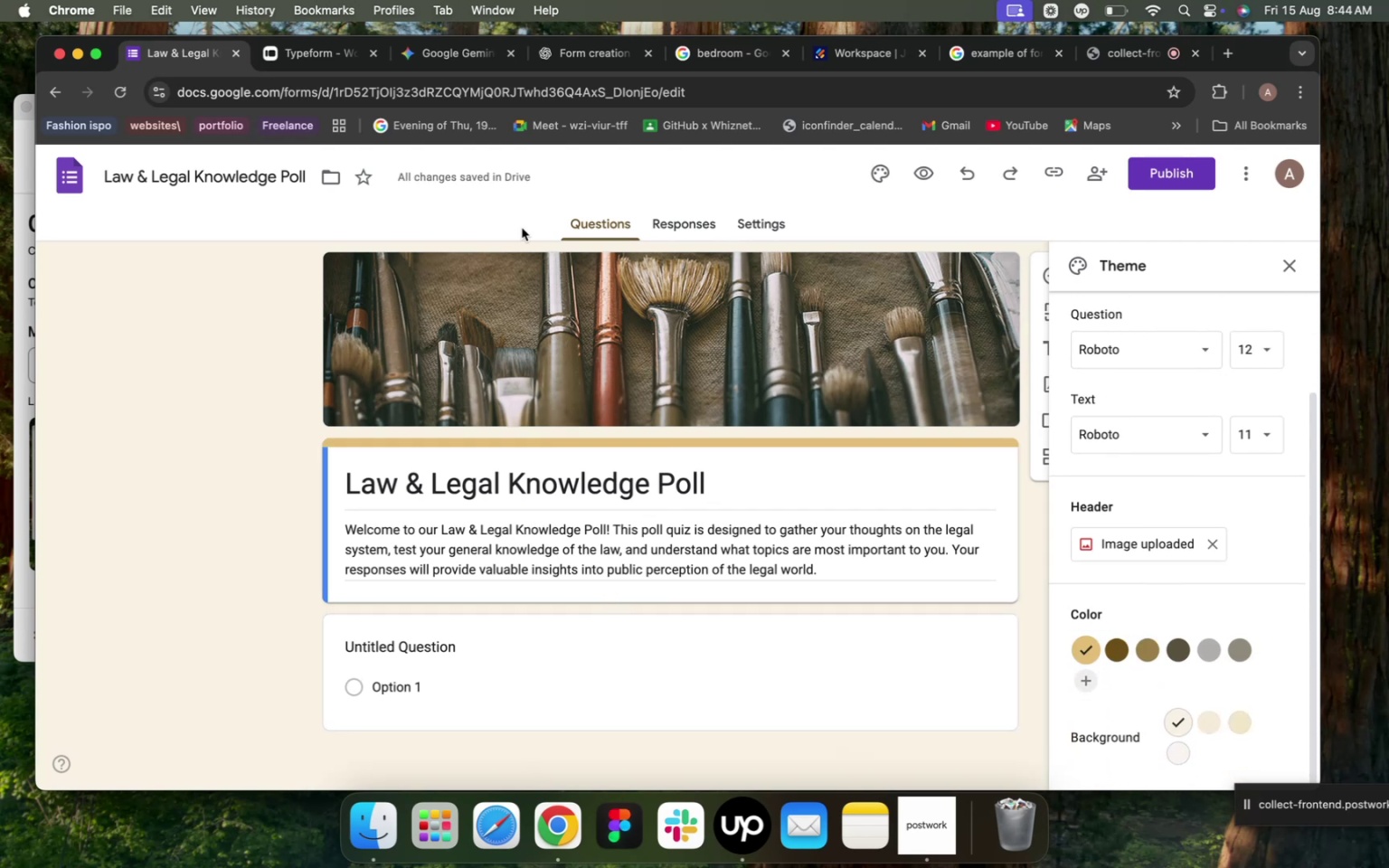 
left_click([1209, 345])
 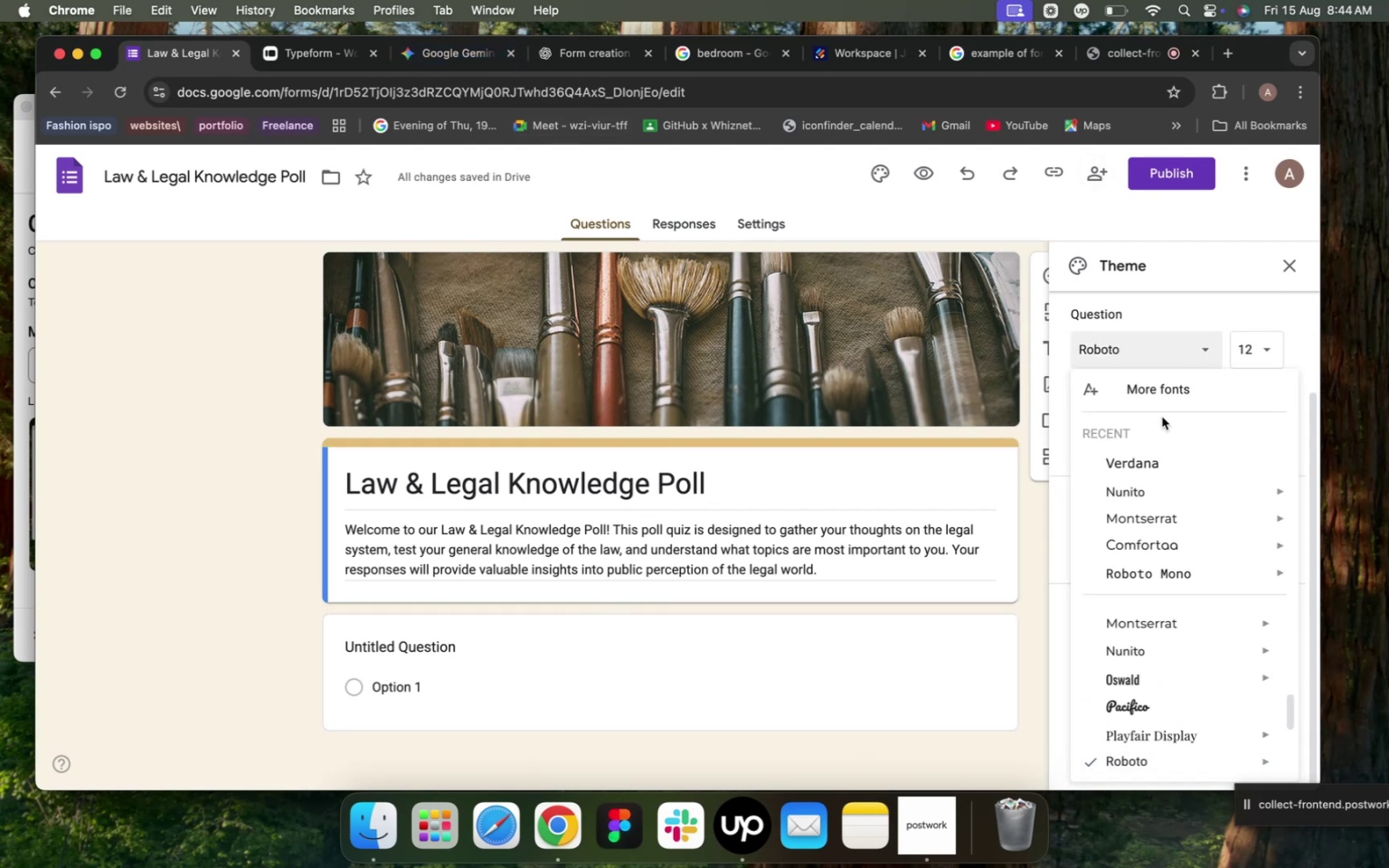 
mouse_move([1160, 629])
 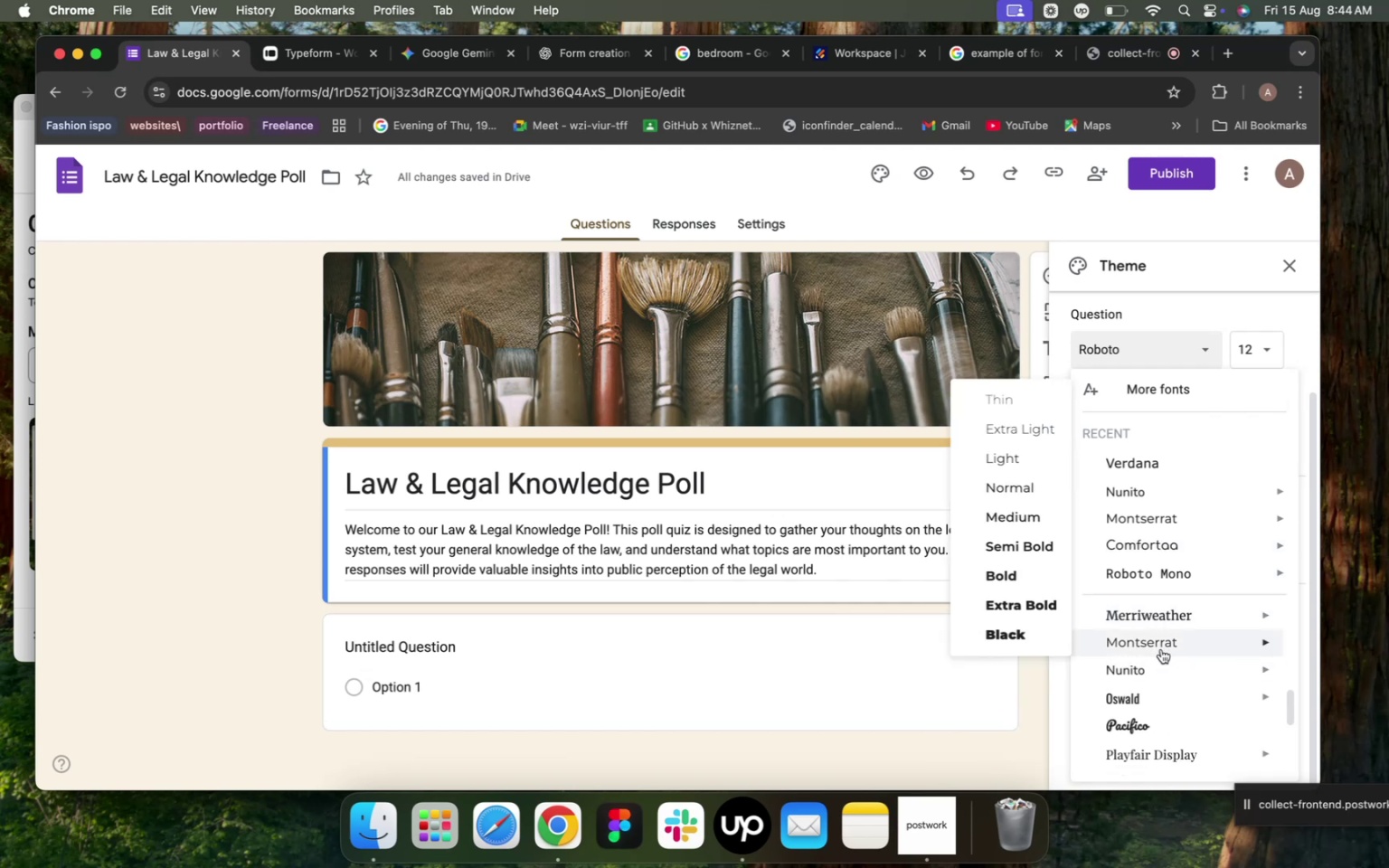 
left_click([1160, 617])
 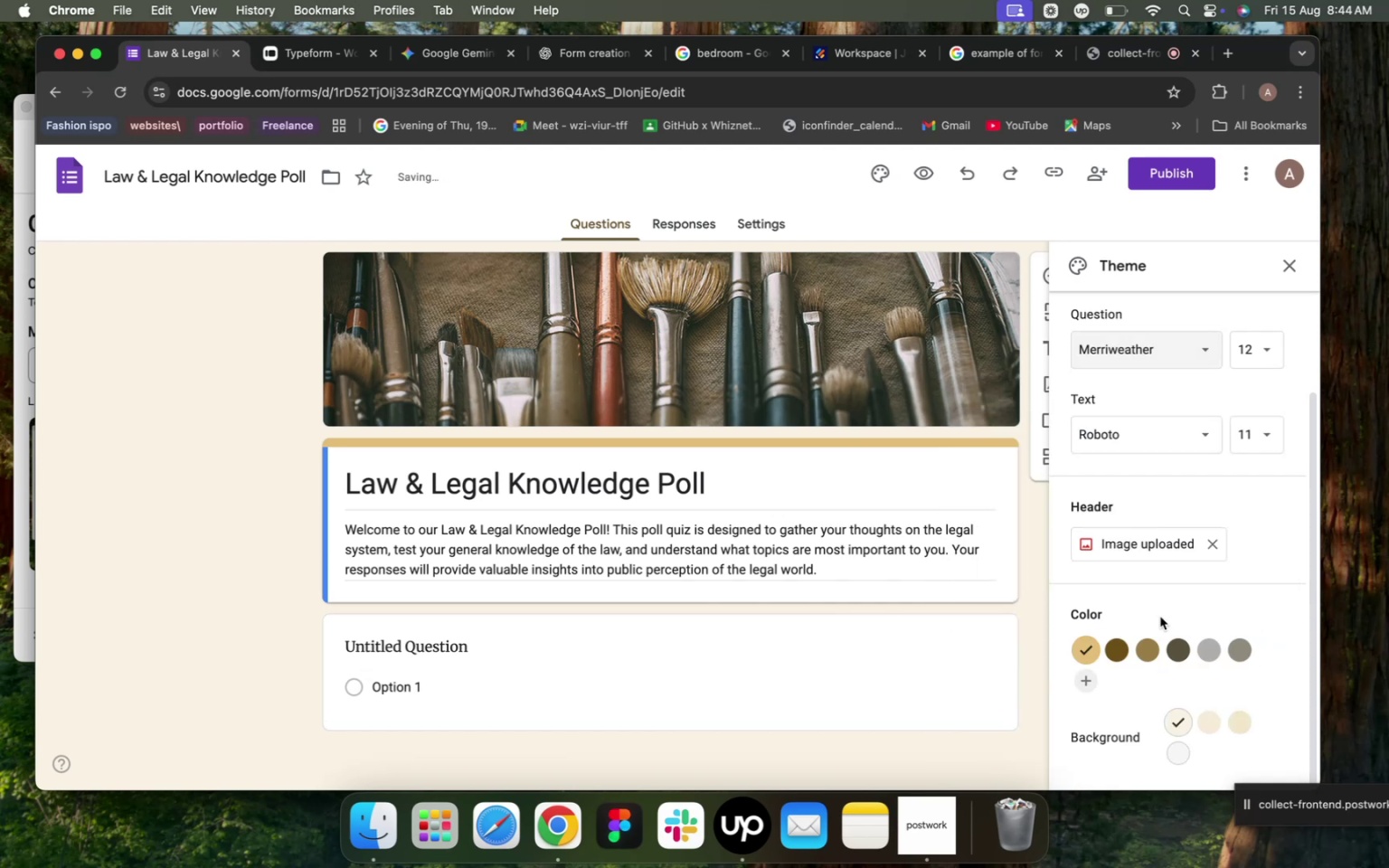 
left_click([1143, 354])
 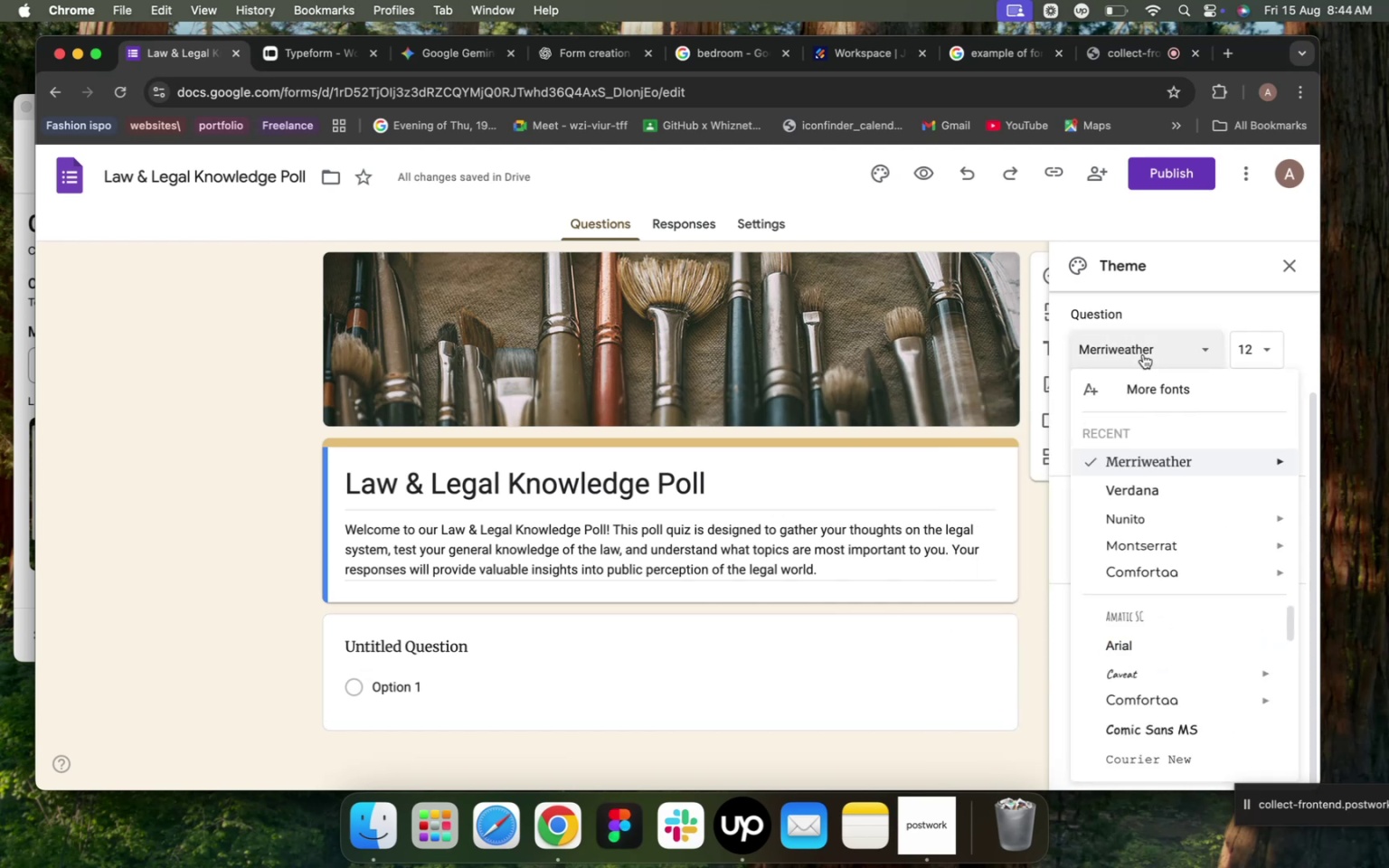 
left_click([1135, 646])
 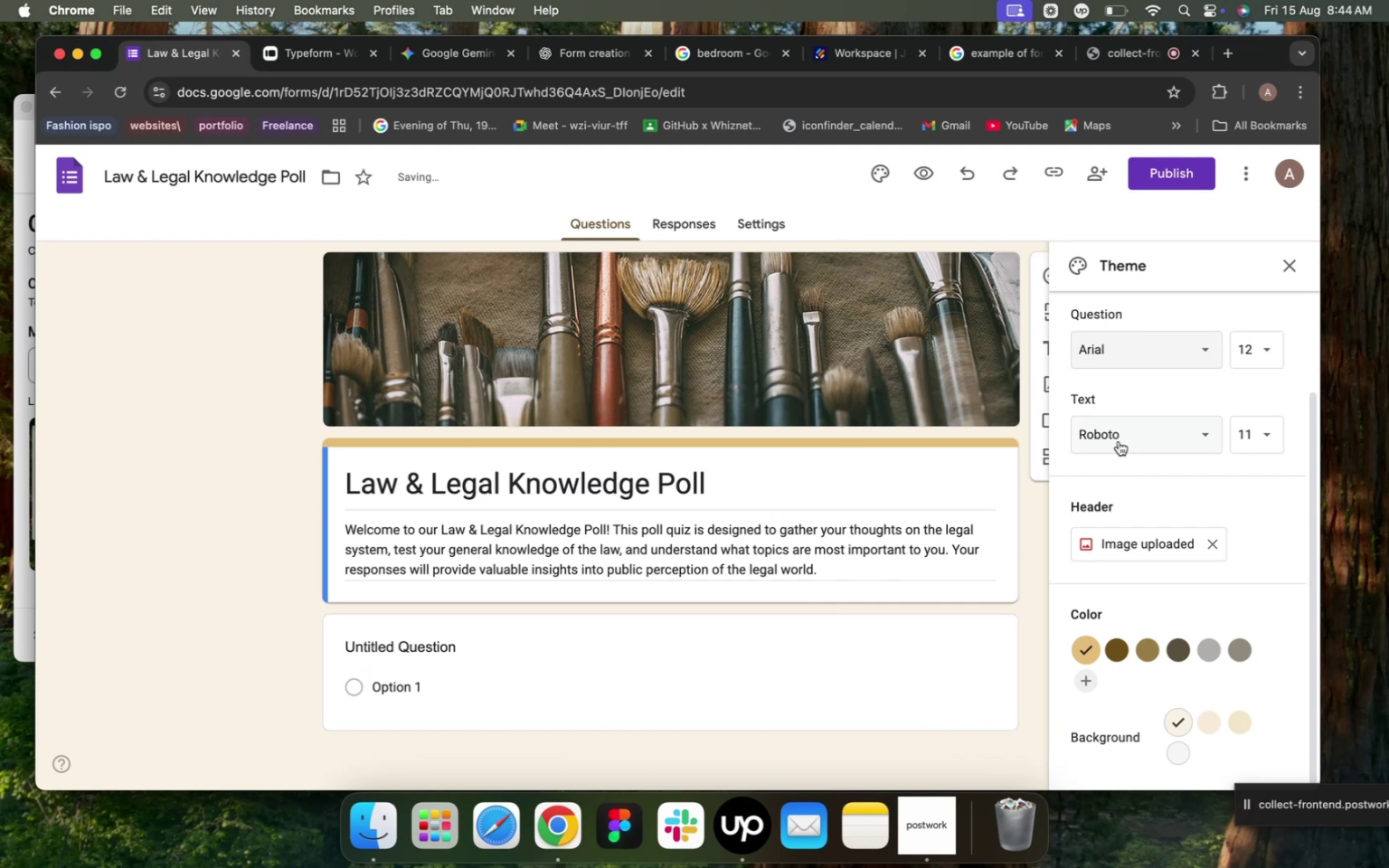 
scroll: coordinate [1115, 482], scroll_direction: up, amount: 14.0
 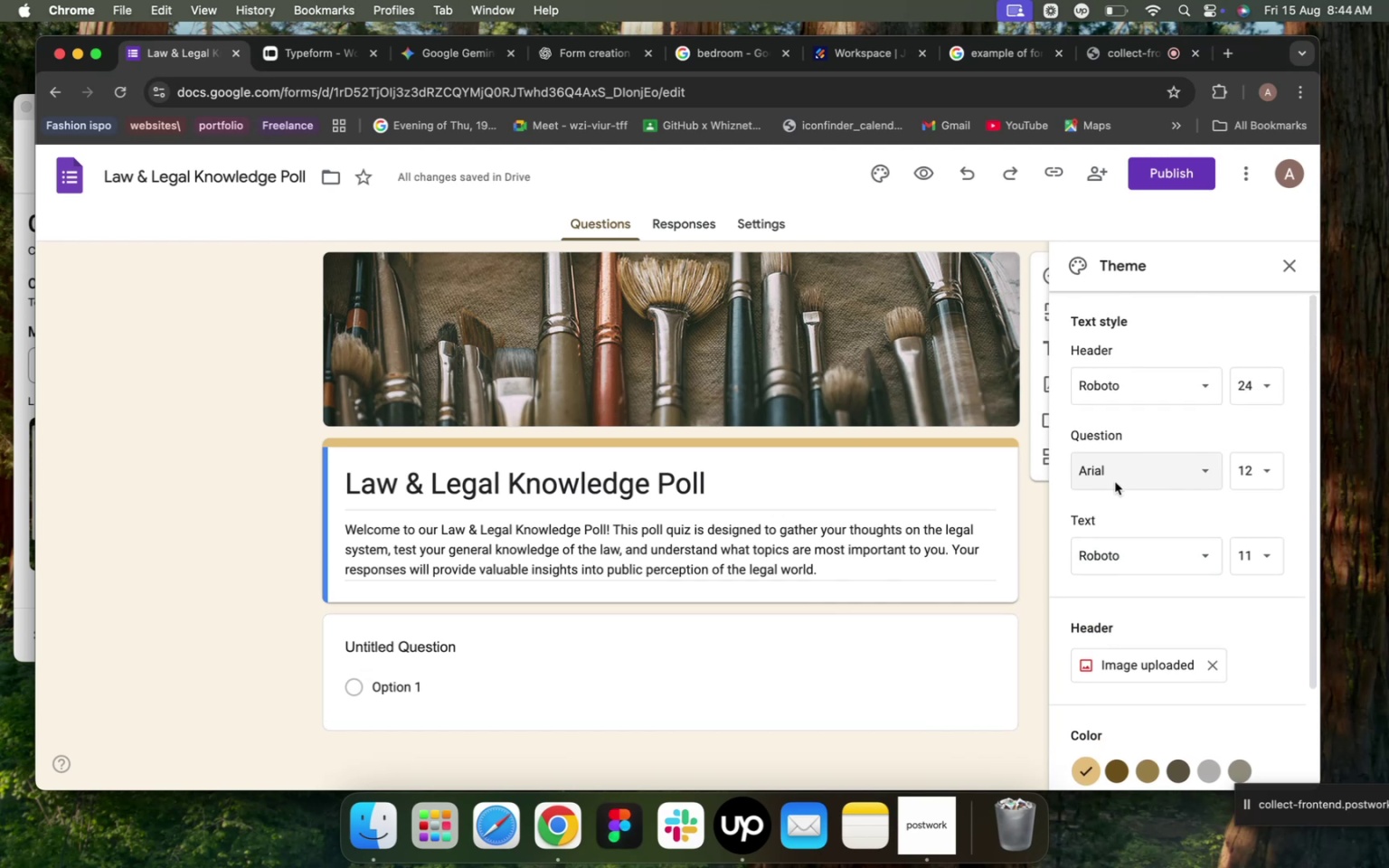 
left_click([1295, 264])
 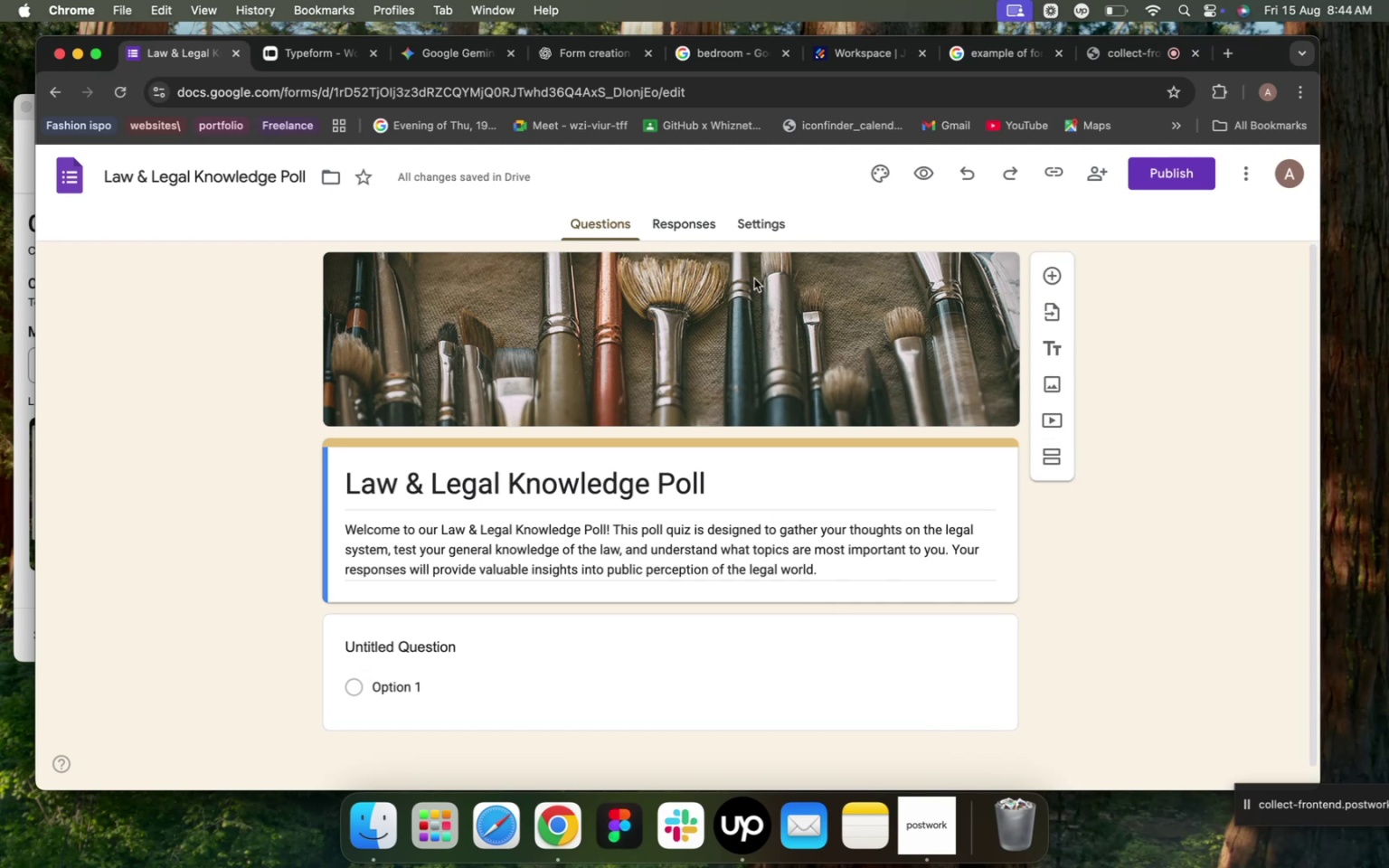 
left_click([439, 58])
 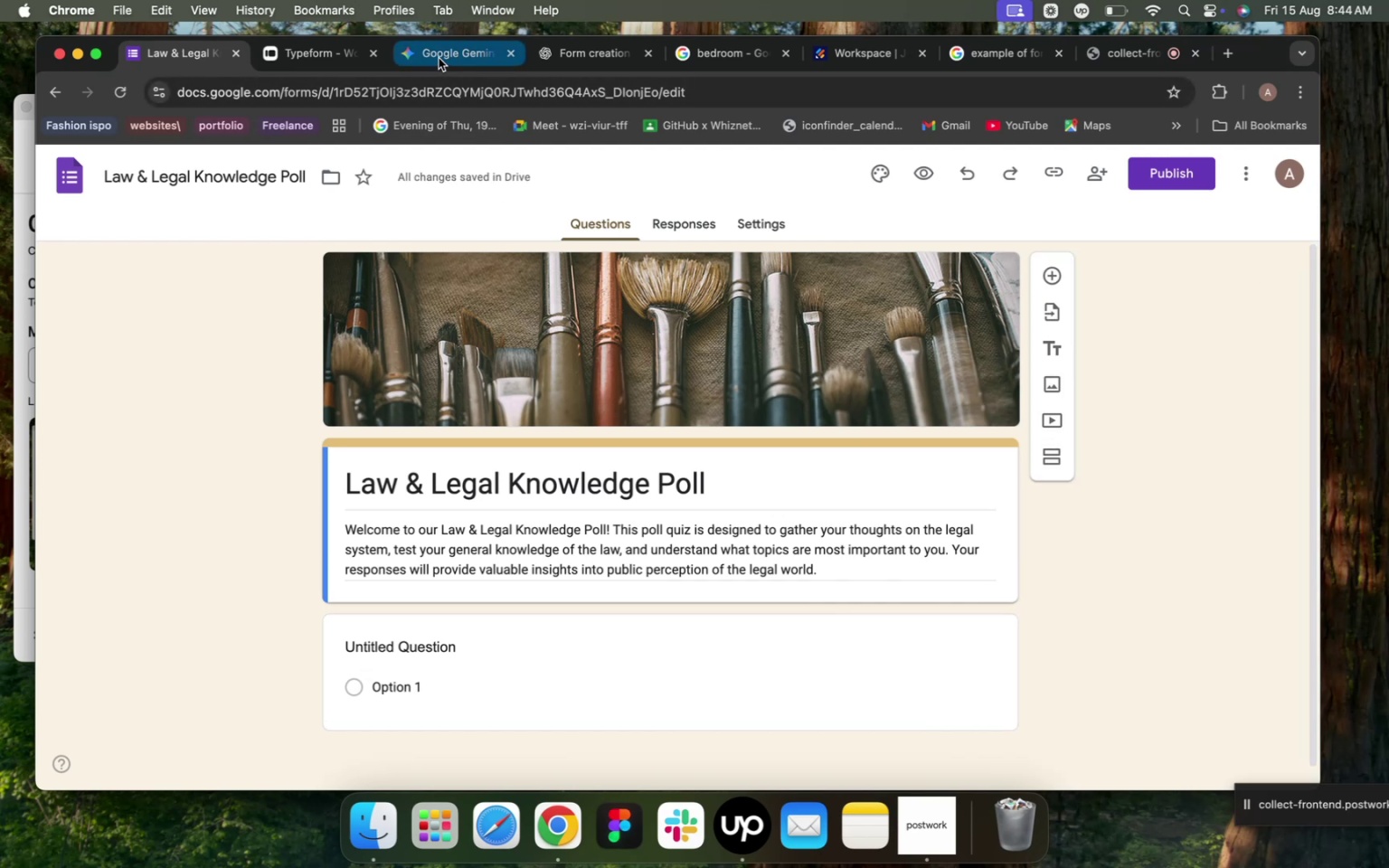 
left_click([729, 522])
 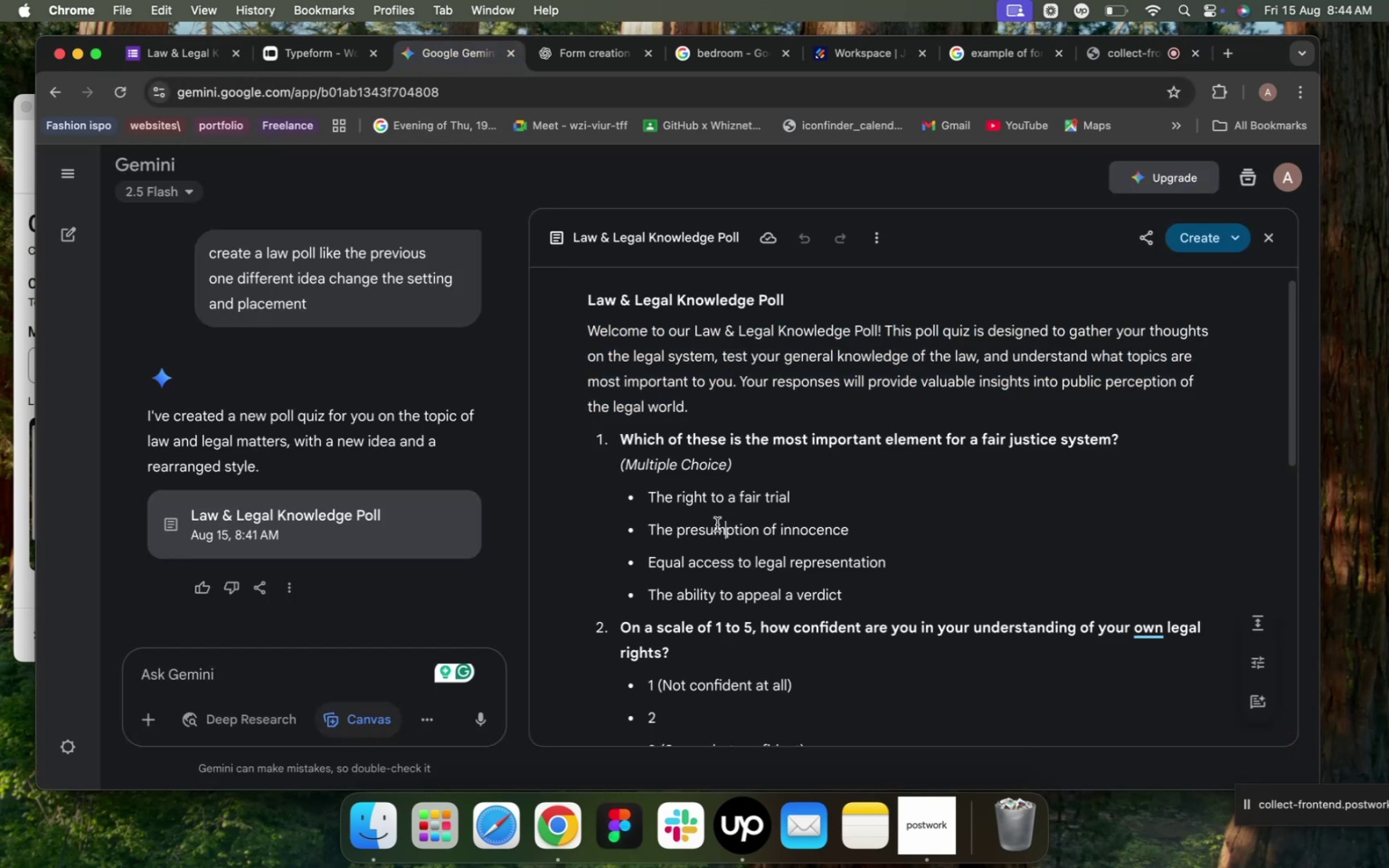 
left_click_drag(start_coordinate=[619, 444], to_coordinate=[1132, 445])
 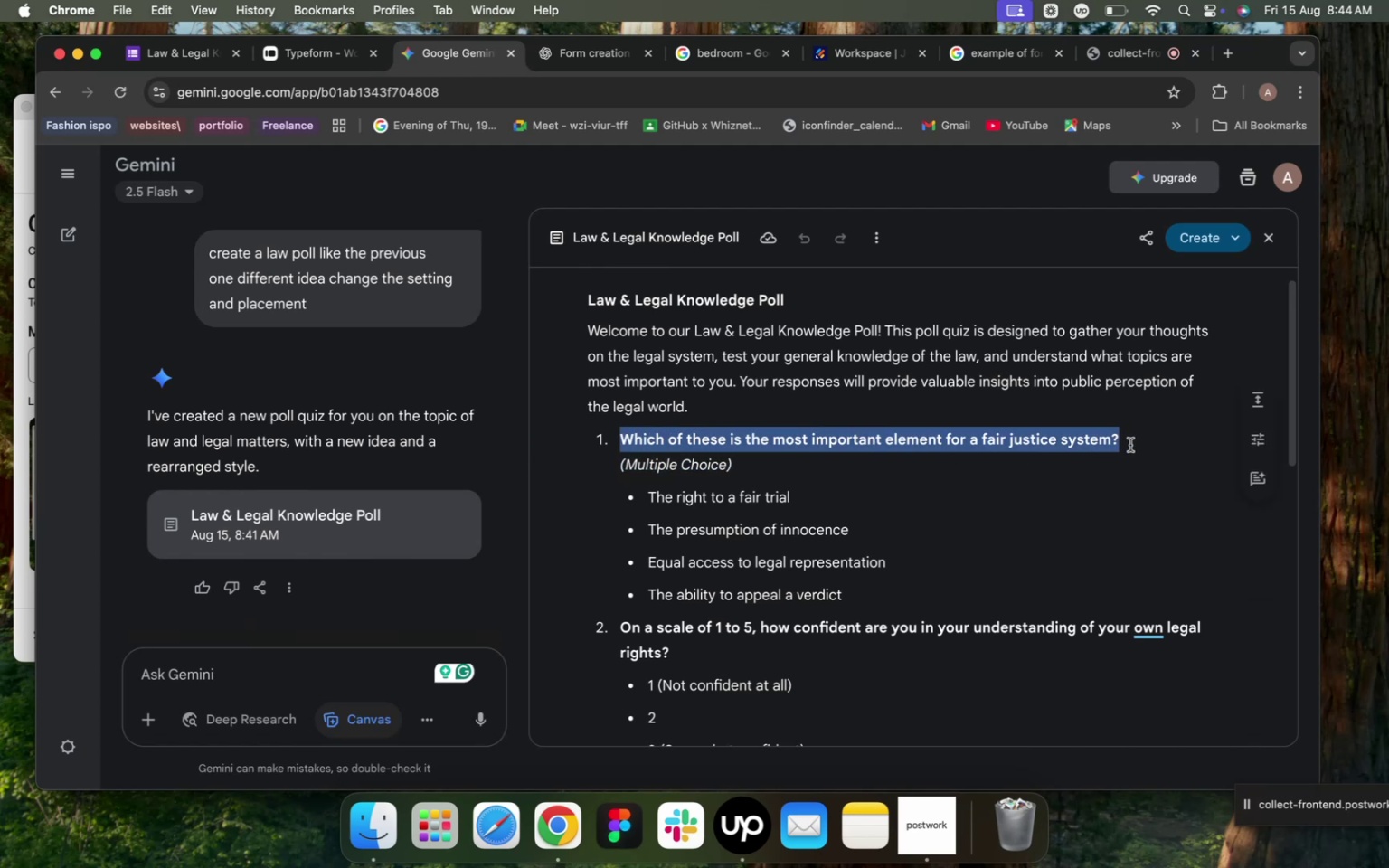 
key(Meta+C)
 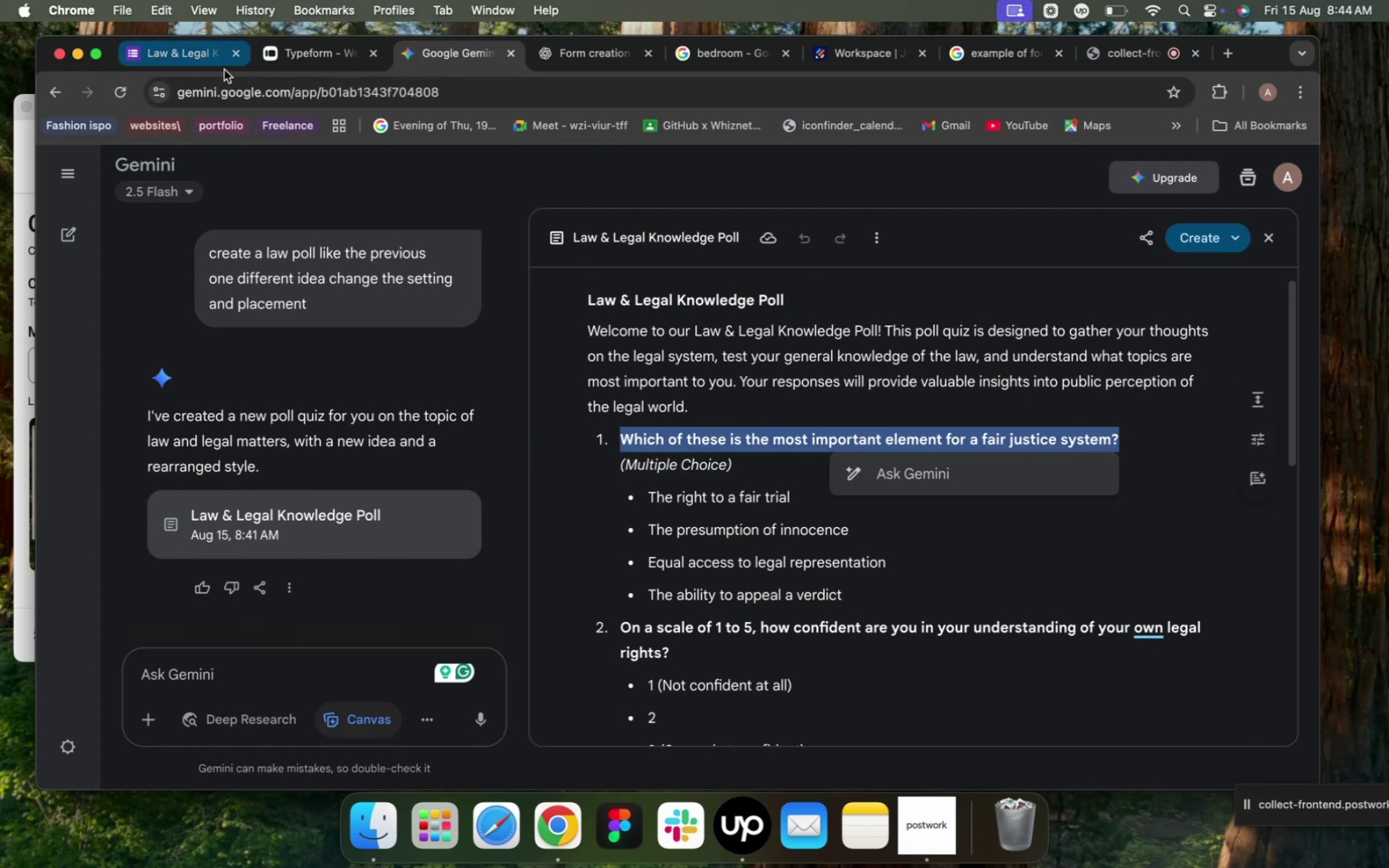 
left_click([99, 55])
 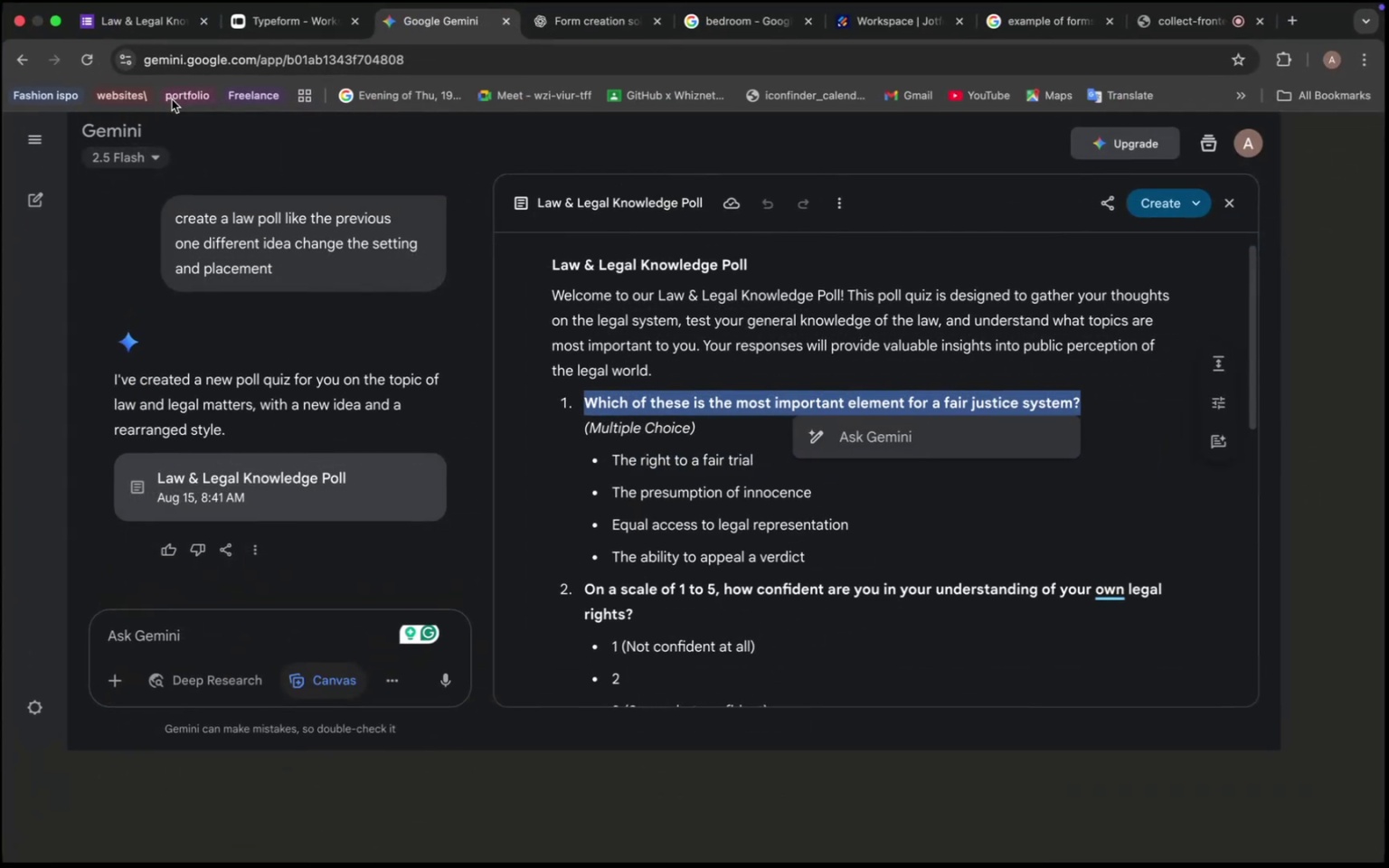 
left_click([158, 19])
 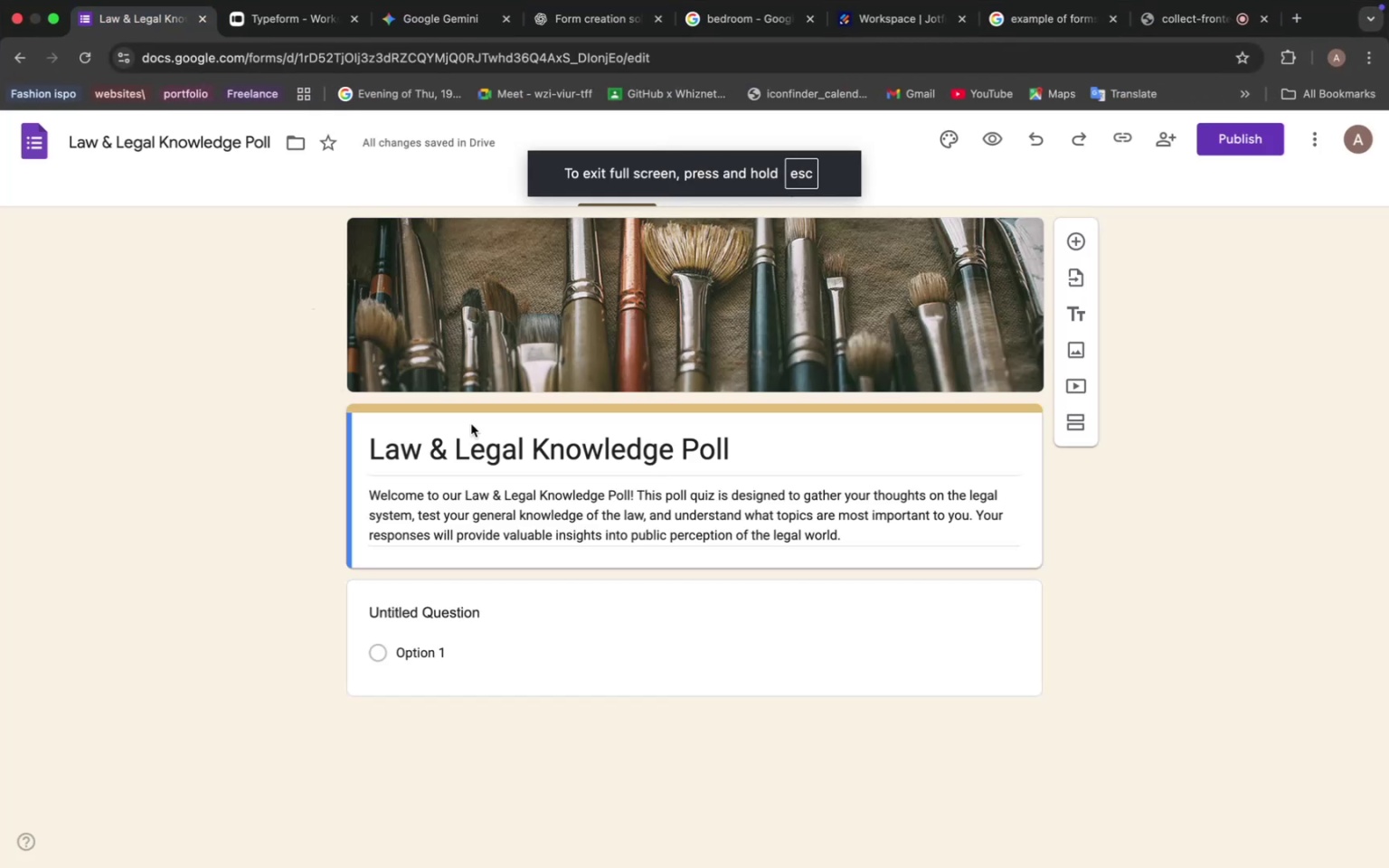 
left_click([420, 612])
 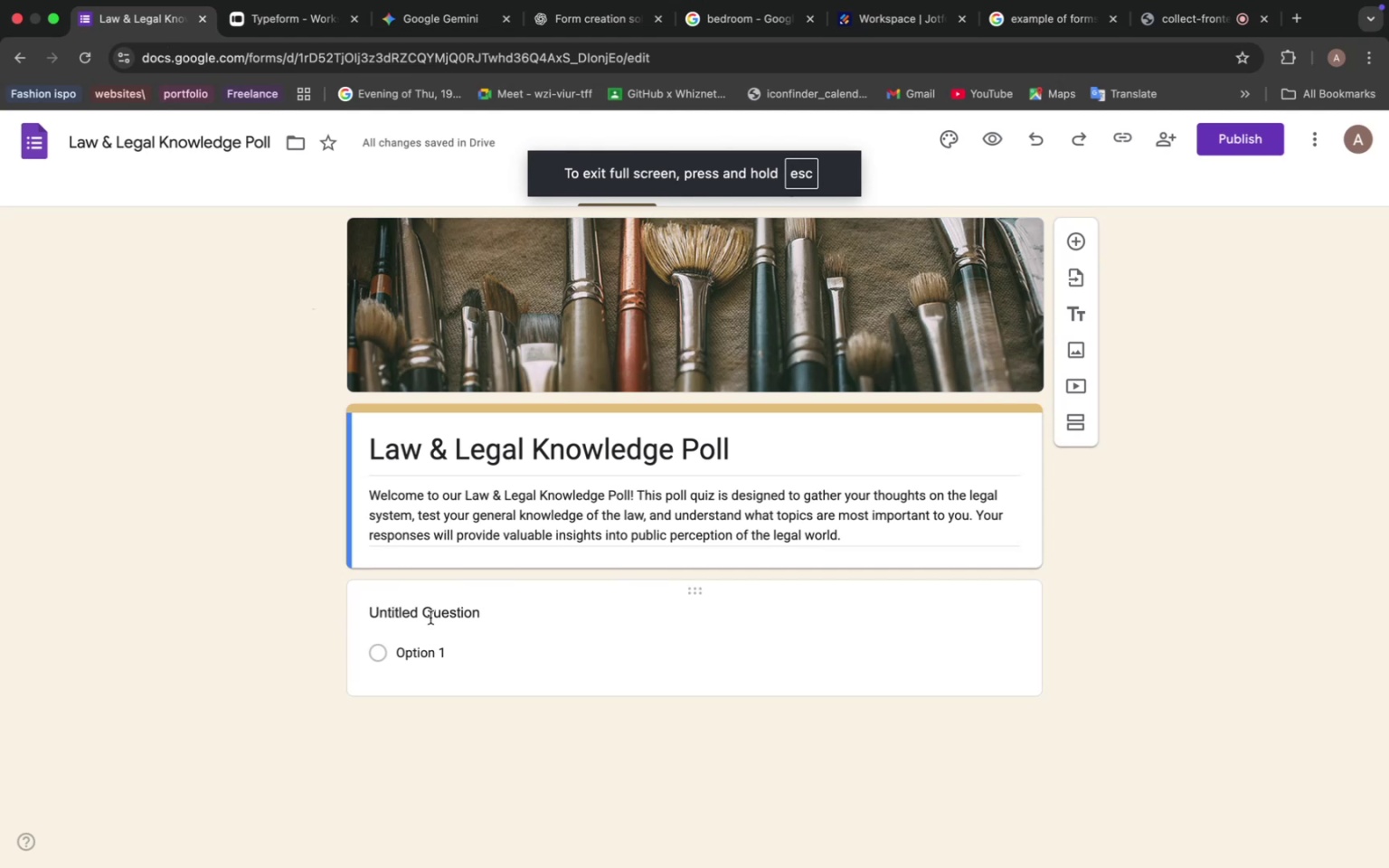 
key(Meta+V)
 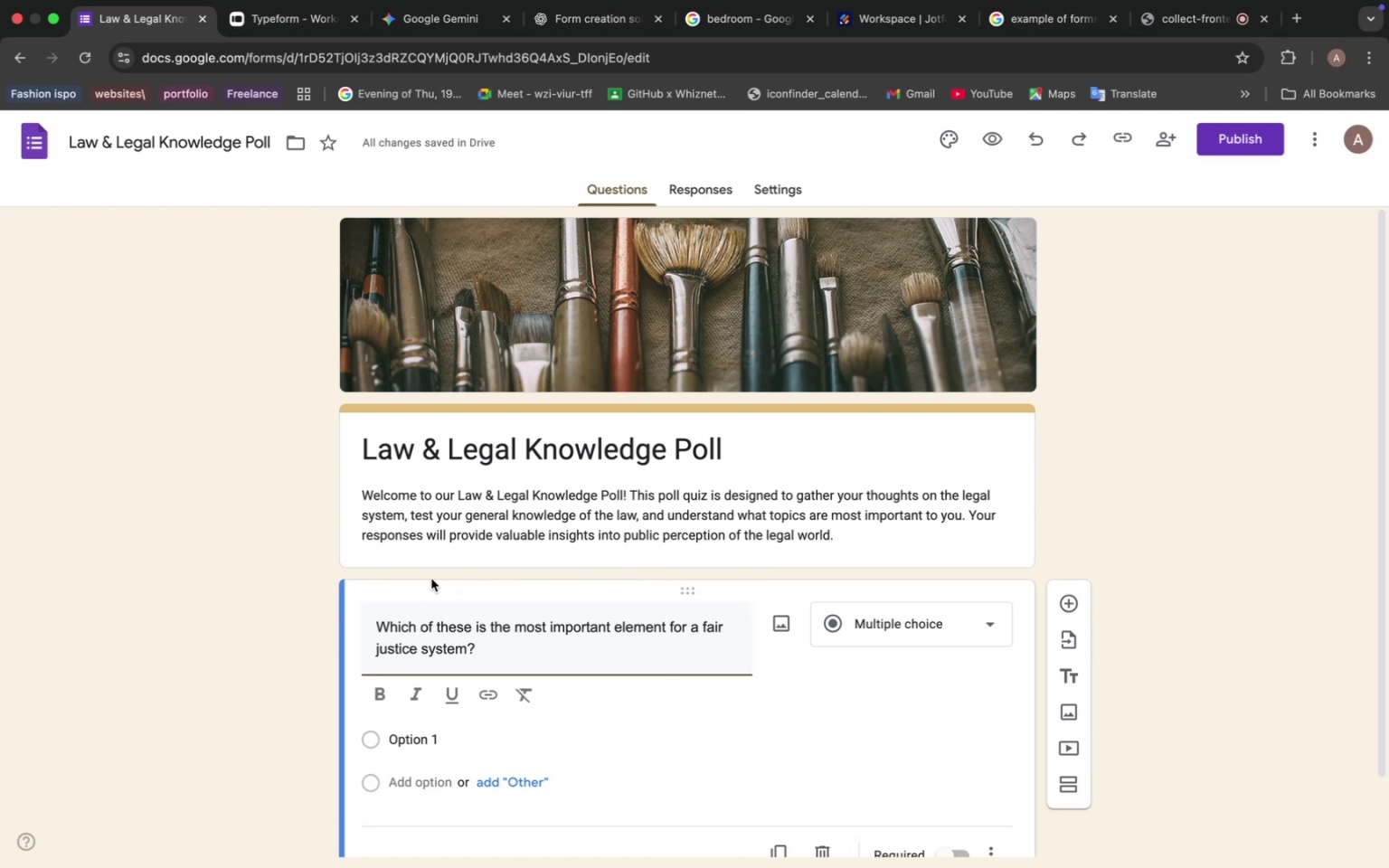 
wait(24.81)
 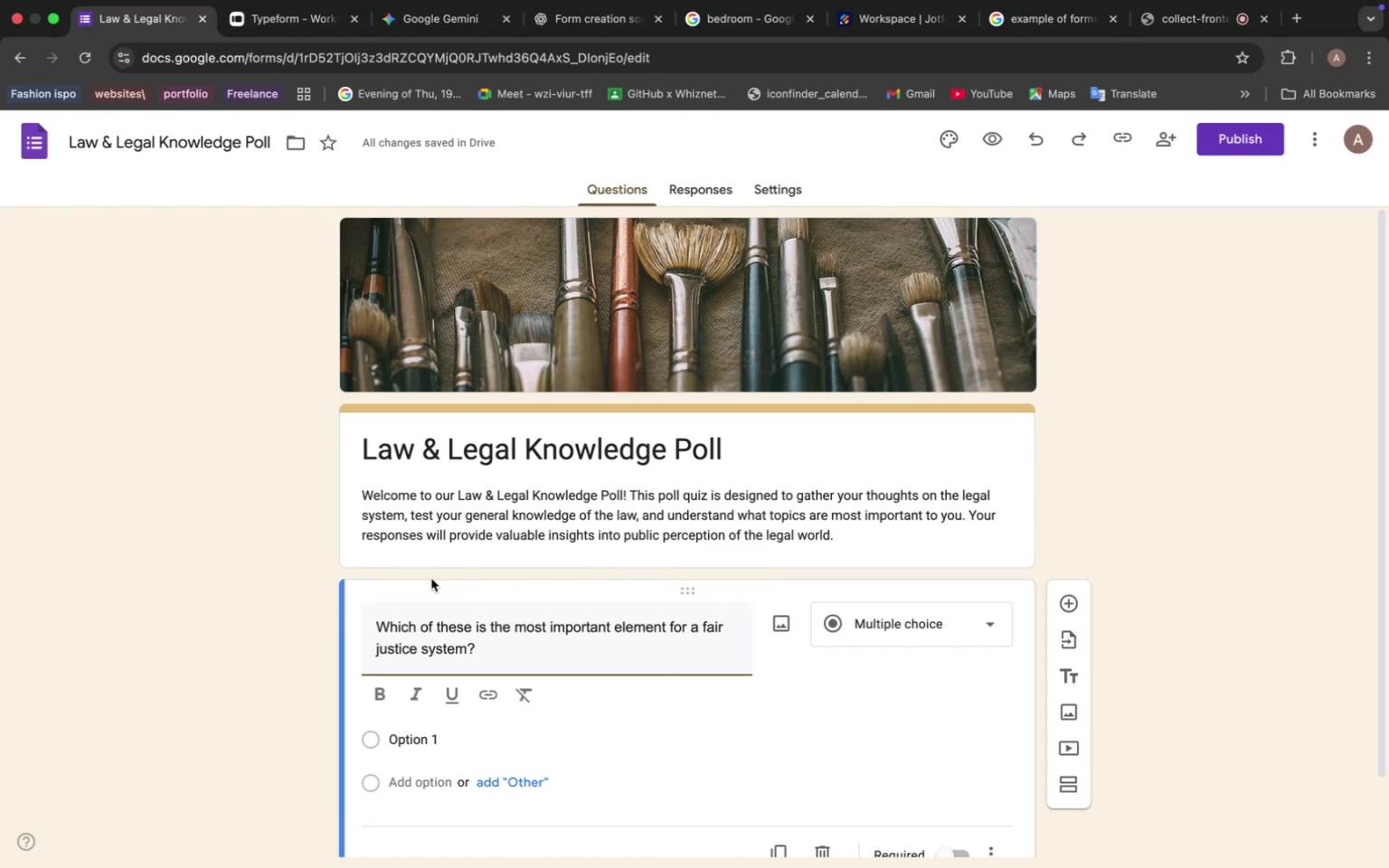 
left_click([920, 616])
 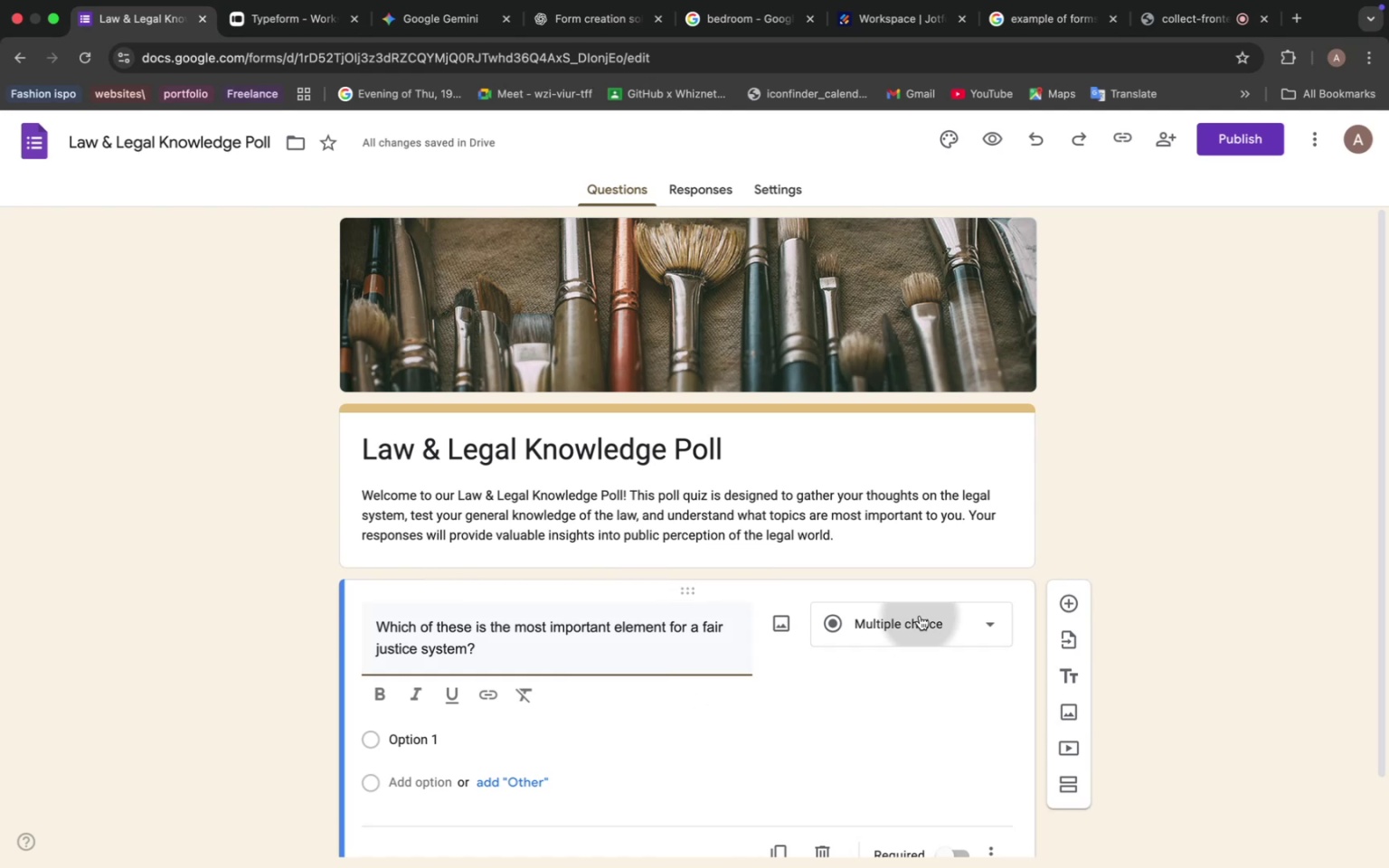 
left_click([872, 378])
 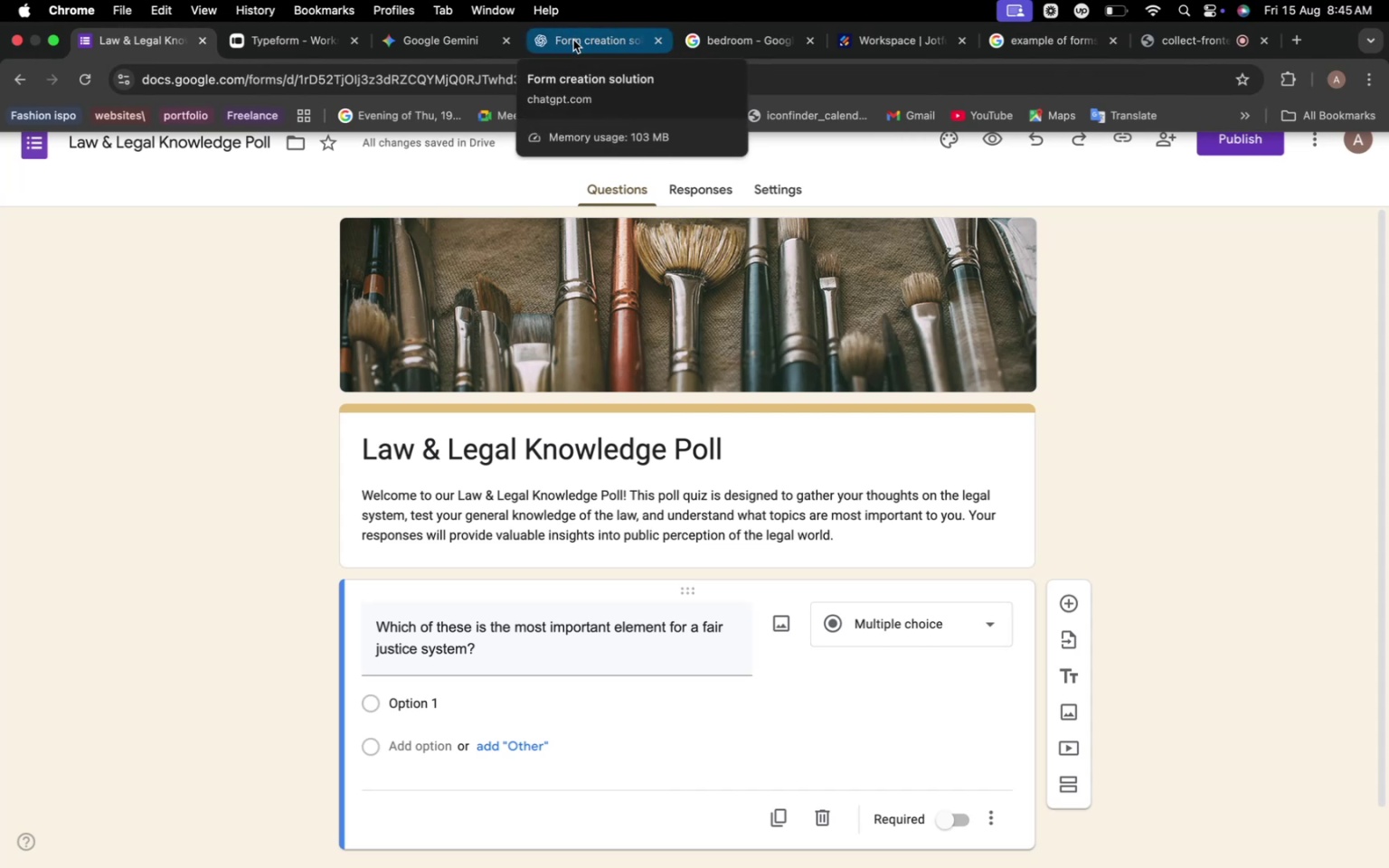 
wait(5.77)
 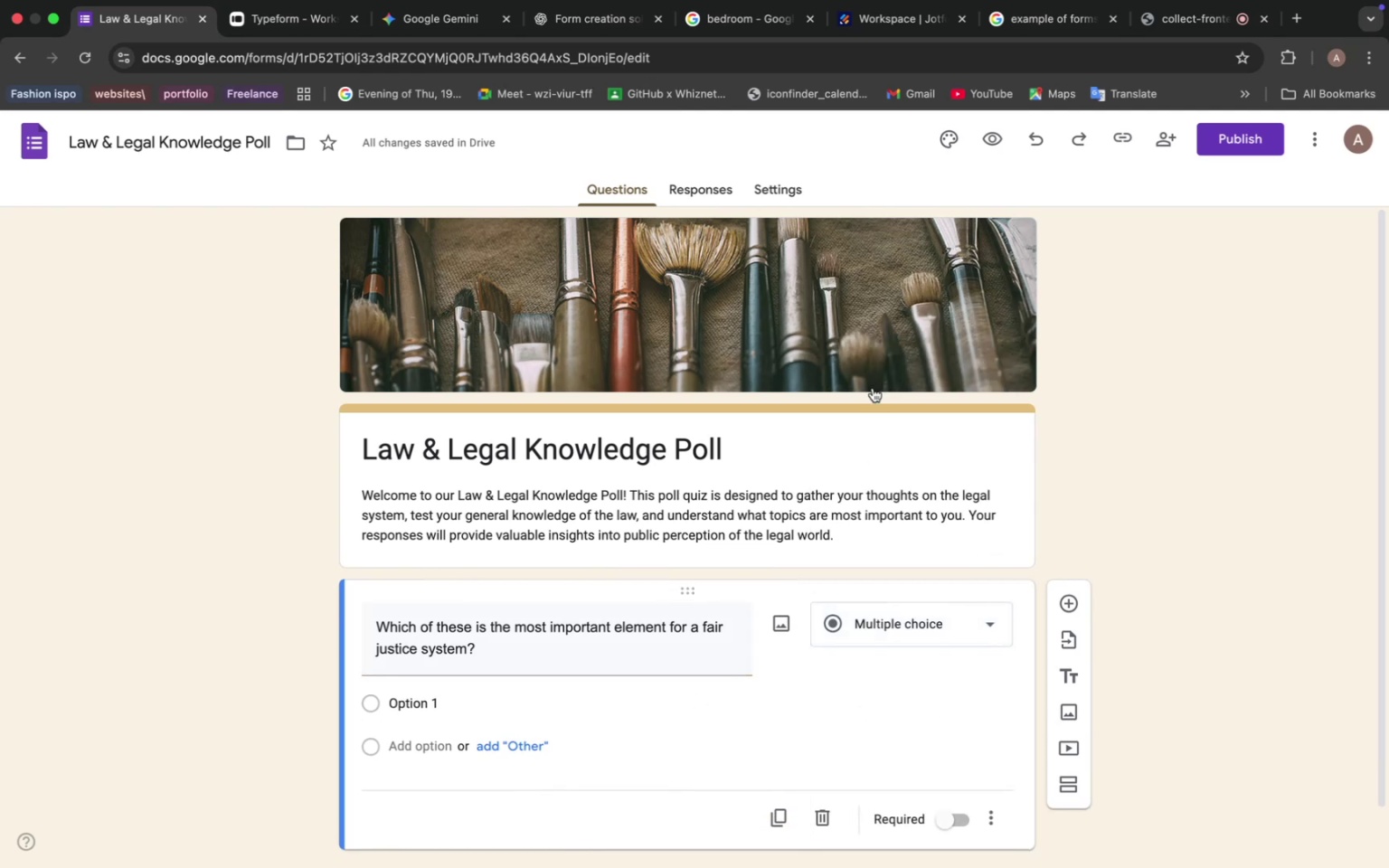 
left_click([664, 439])
 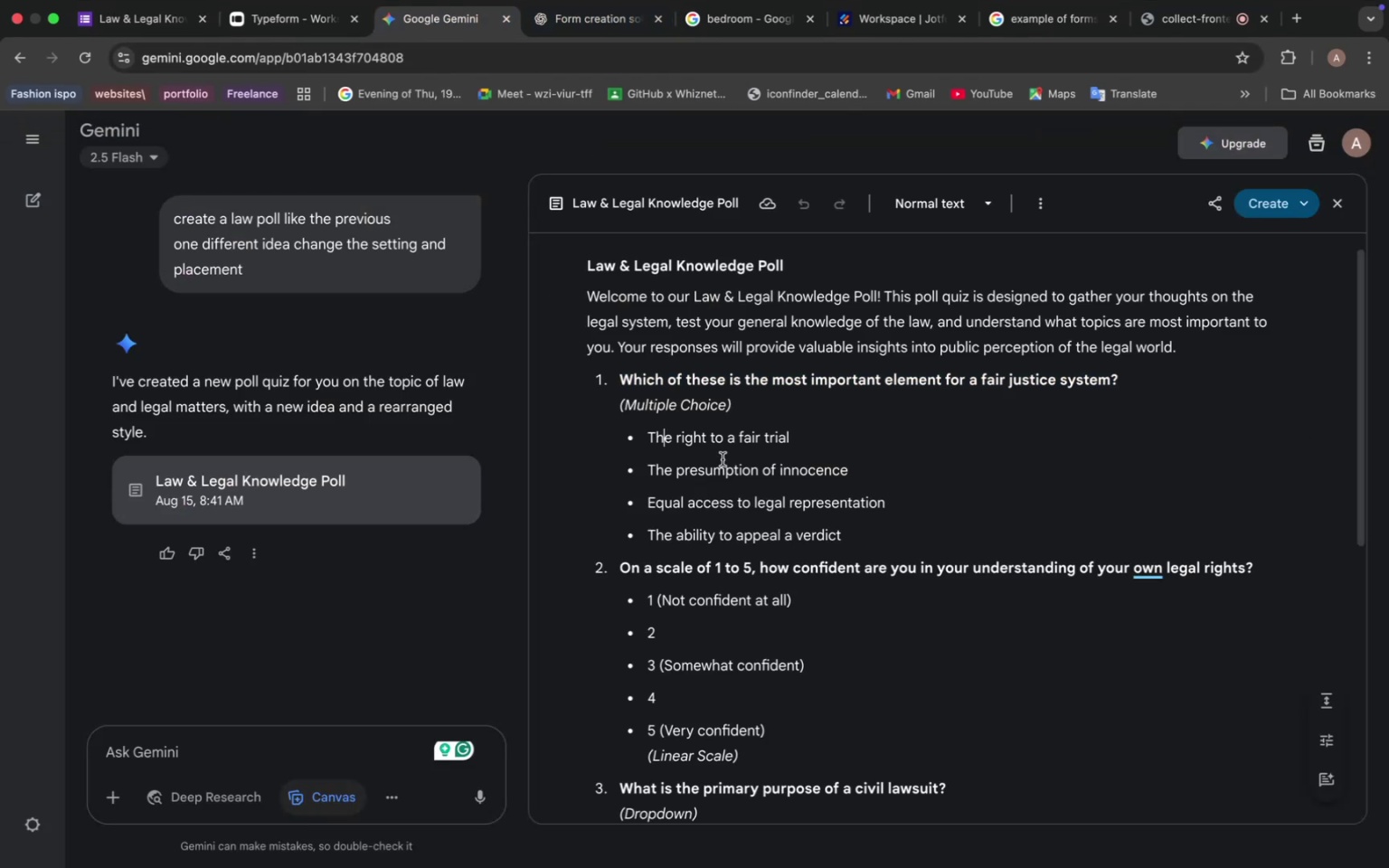 
left_click([168, 14])
 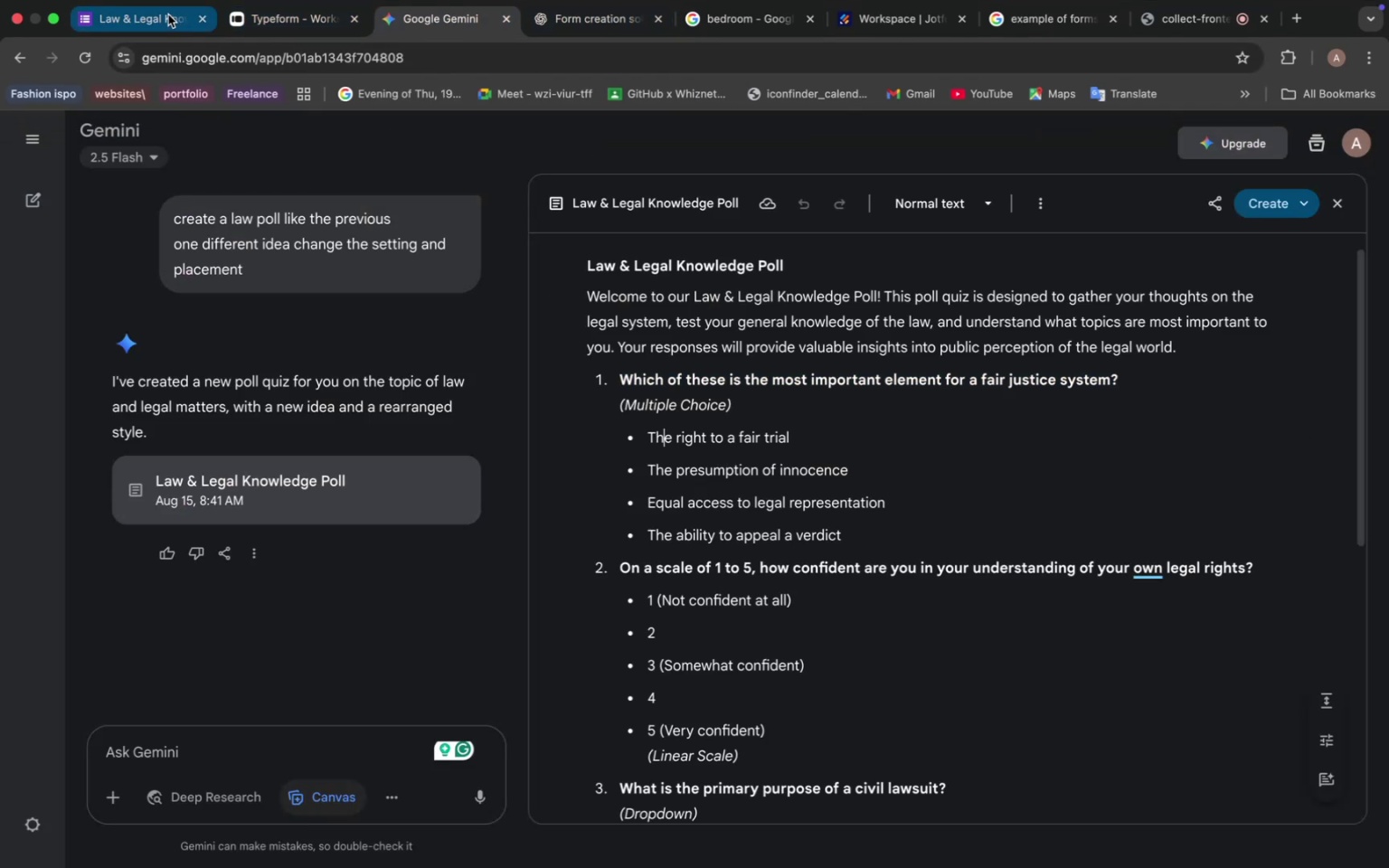 
left_click([413, 697])
 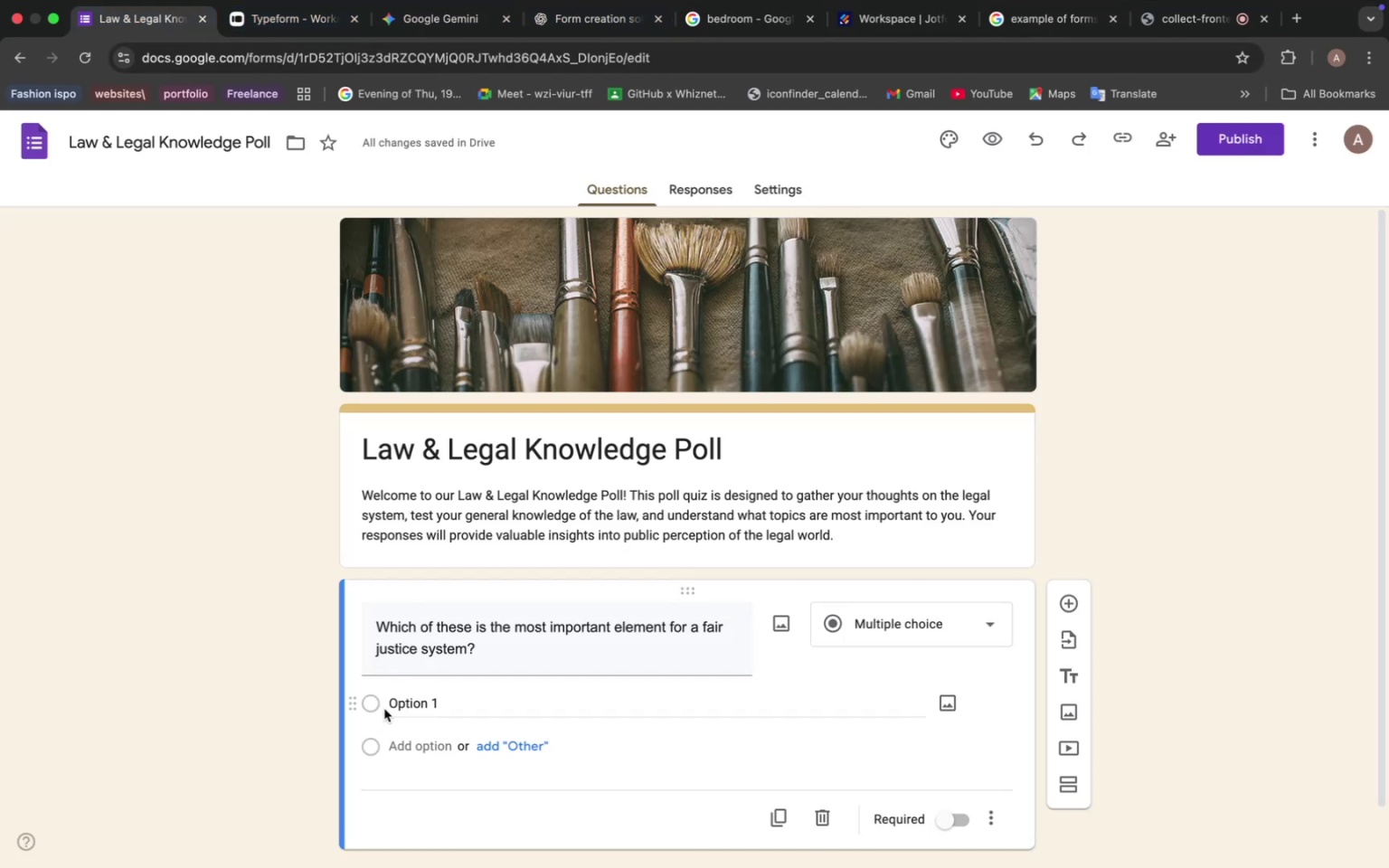 
type(The right to a fair trial)
 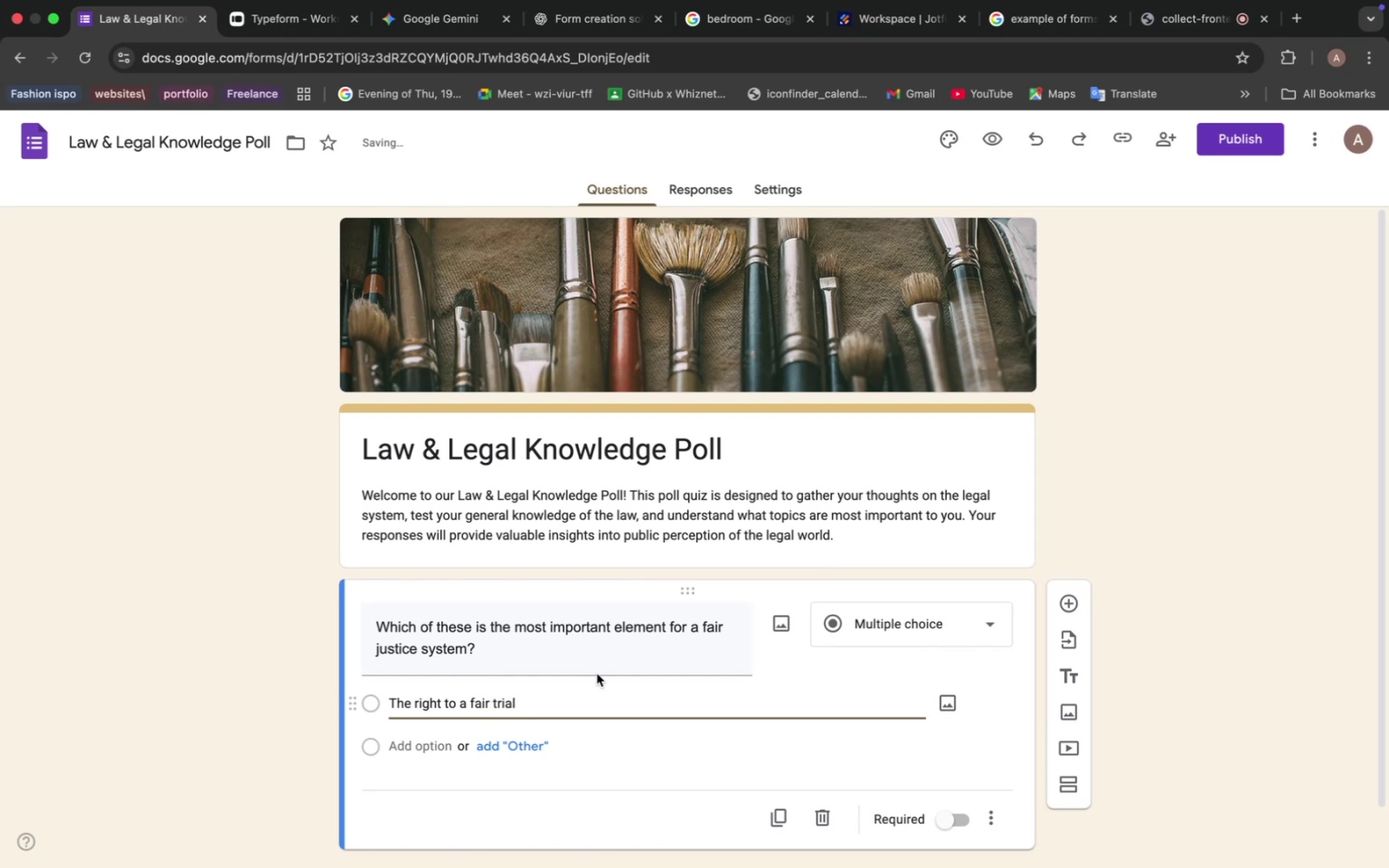 
left_click([435, 25])
 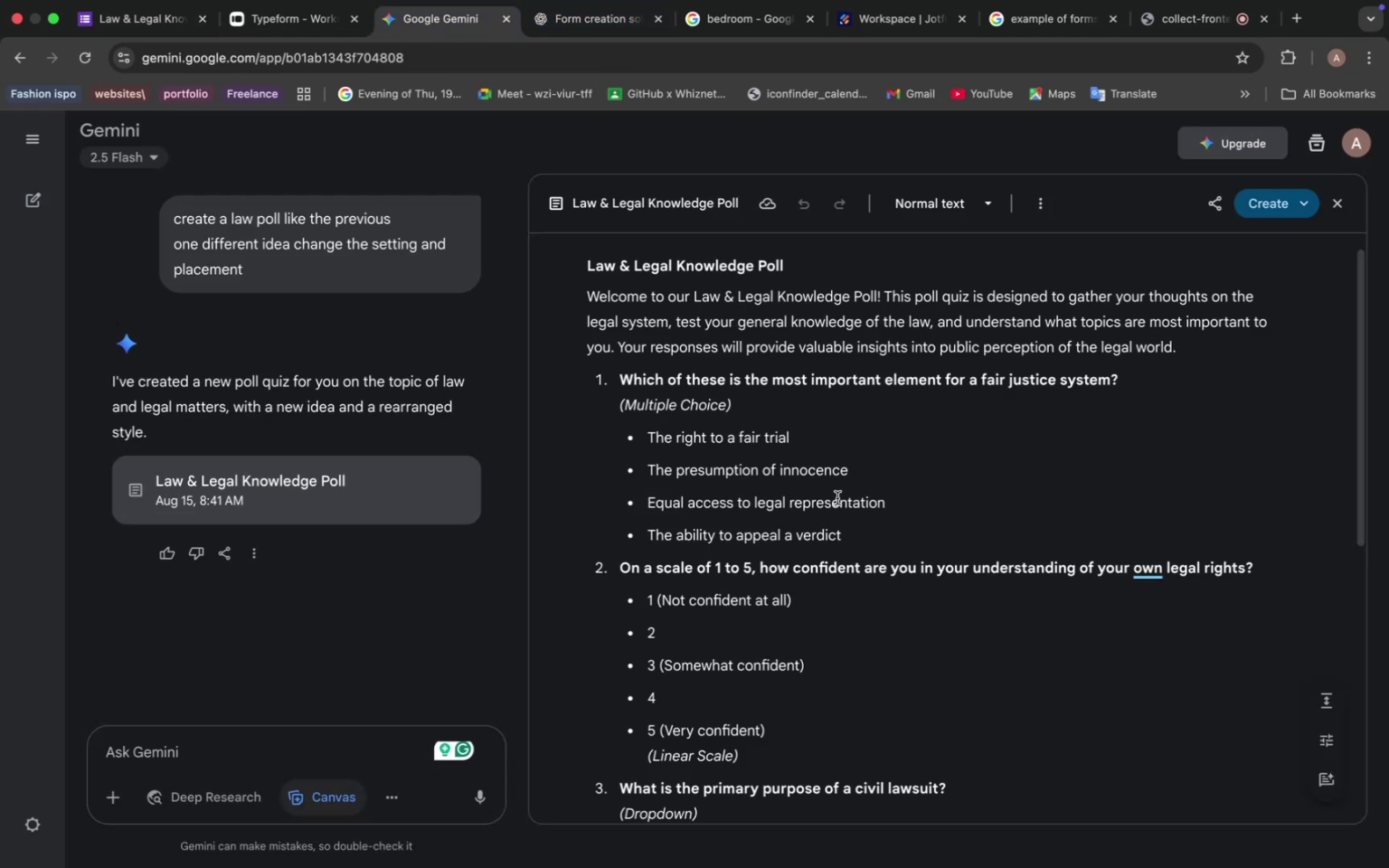 
wait(6.24)
 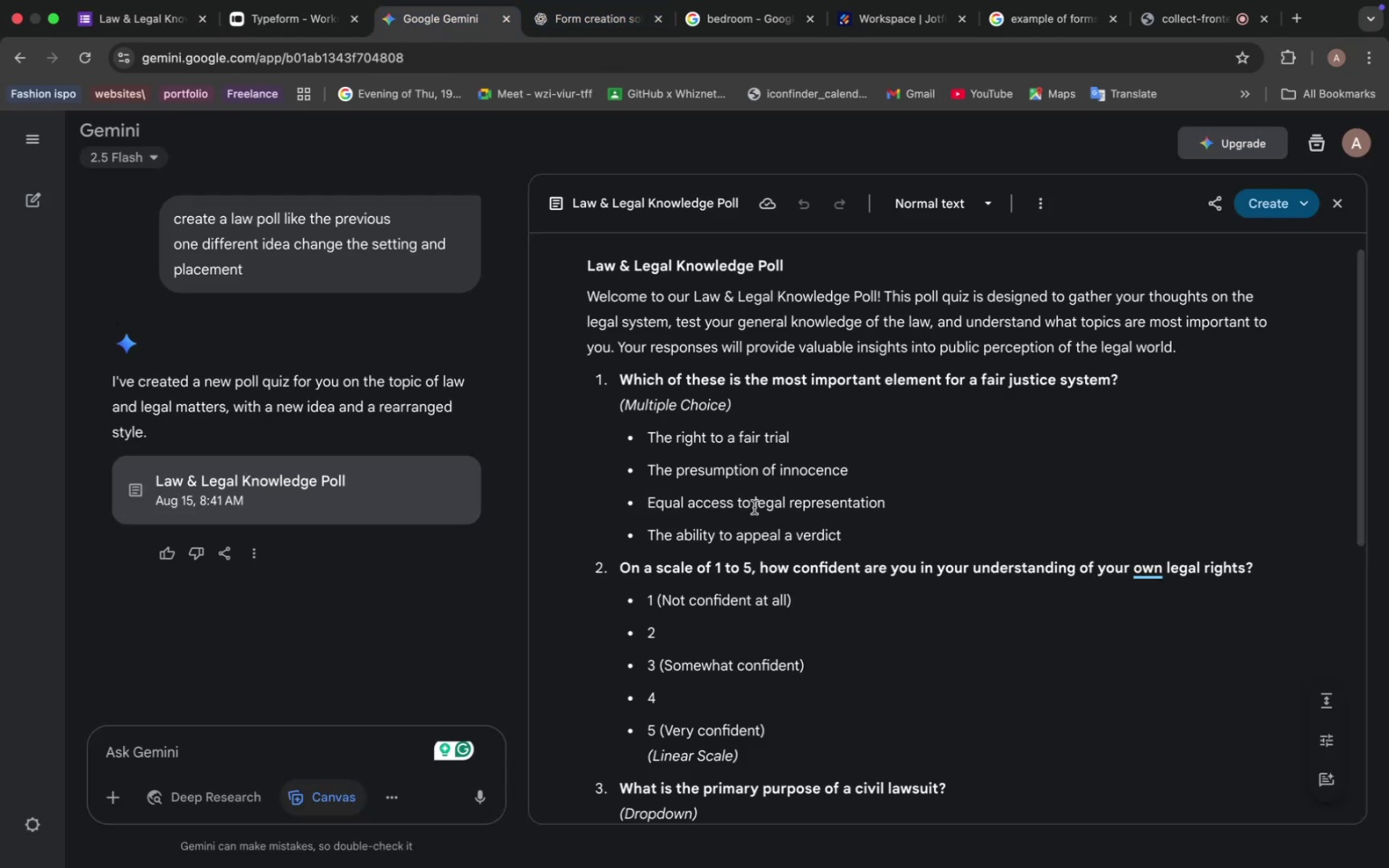 
left_click([125, 19])
 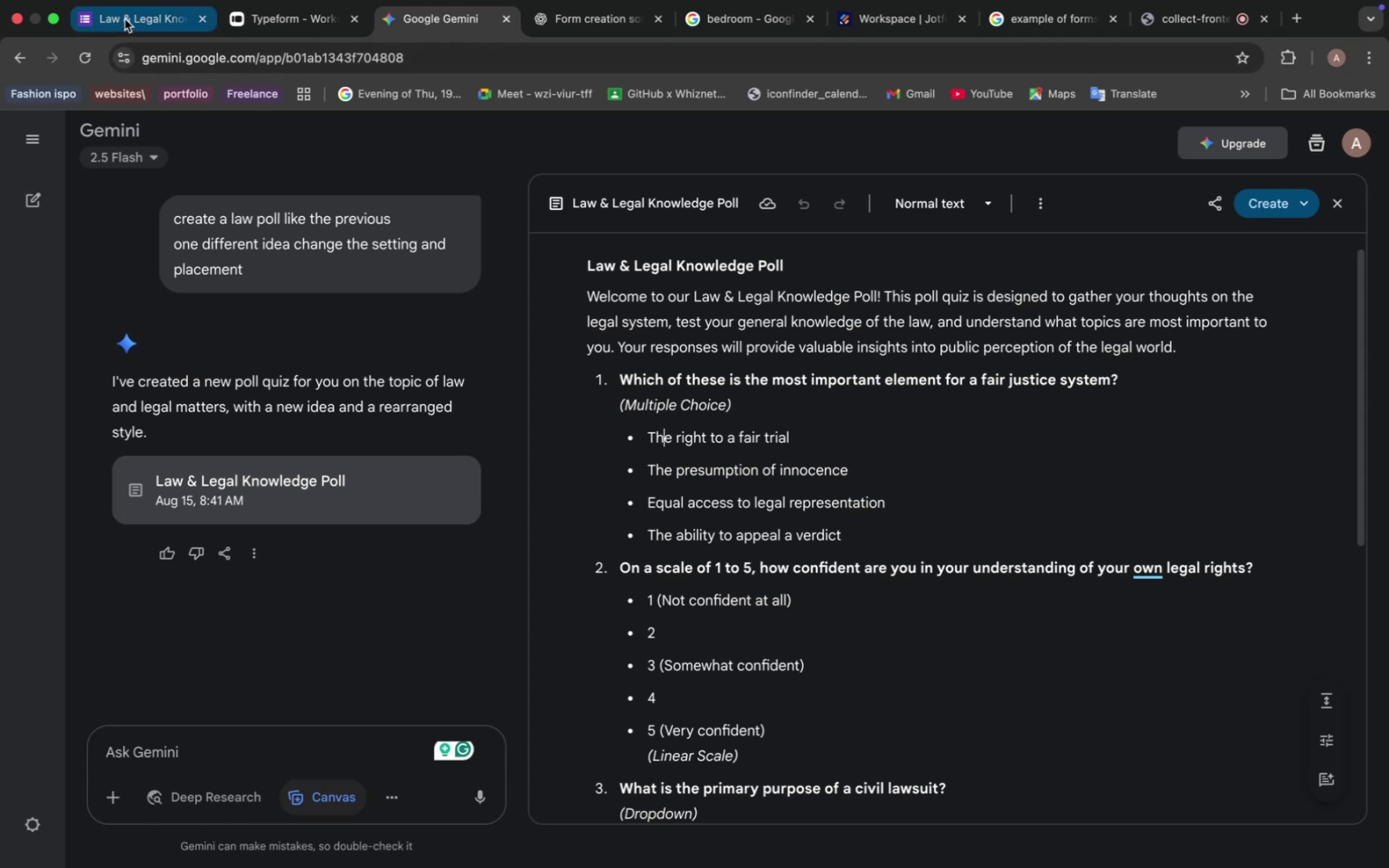 
left_click([414, 745])
 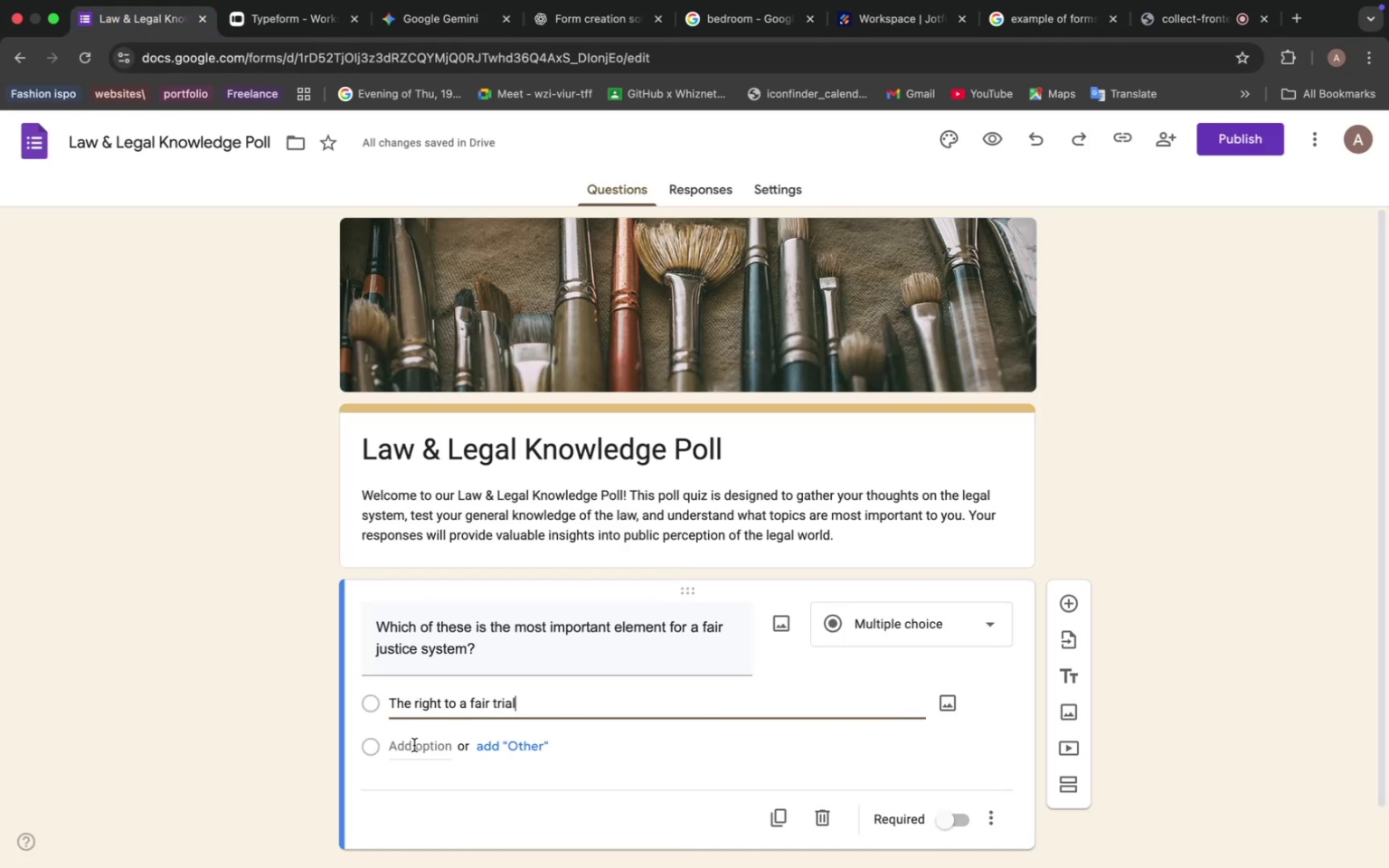 
type(The presumptiom)
key(Backspace)
type(n of innocence )
 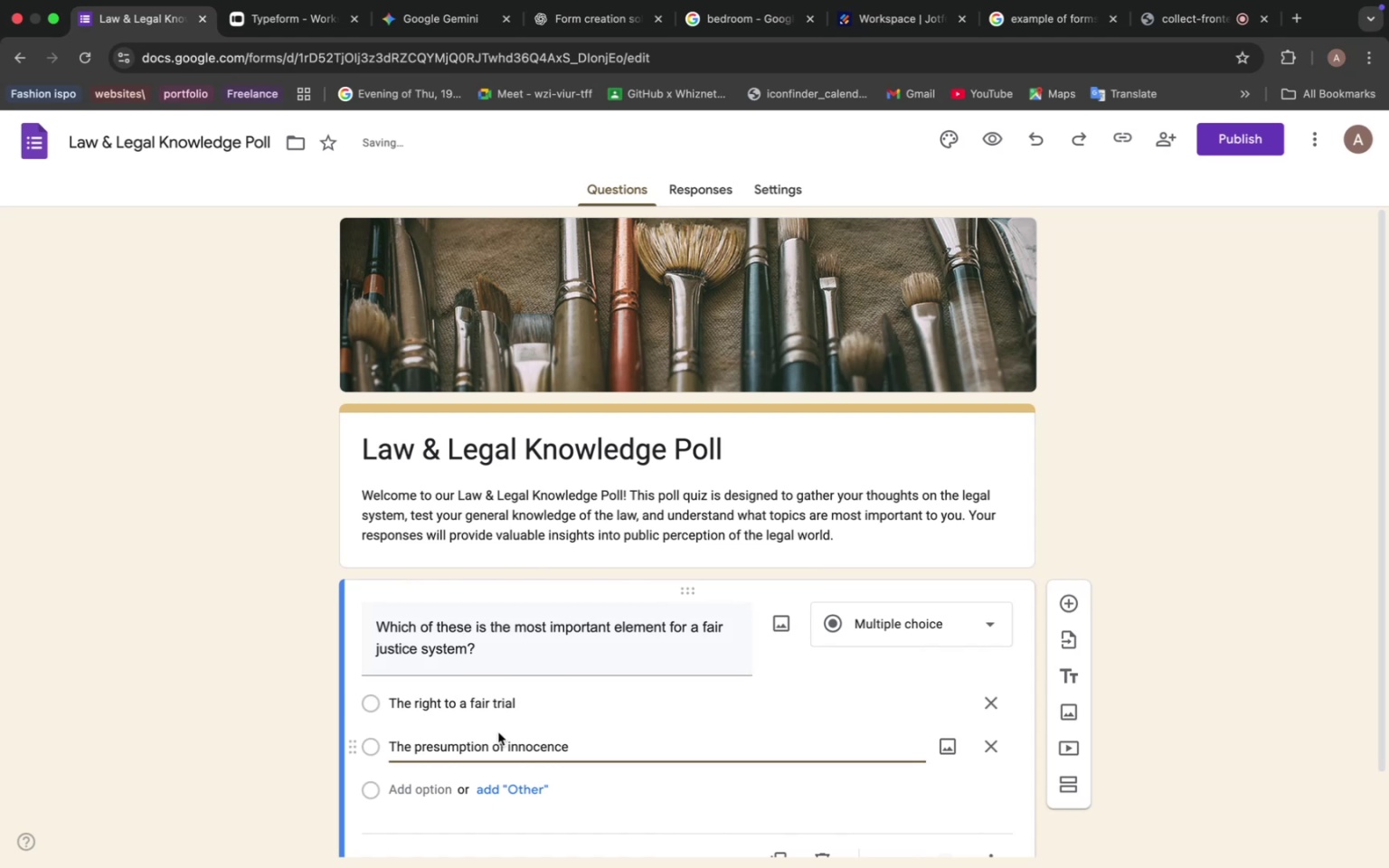 
left_click([418, 20])
 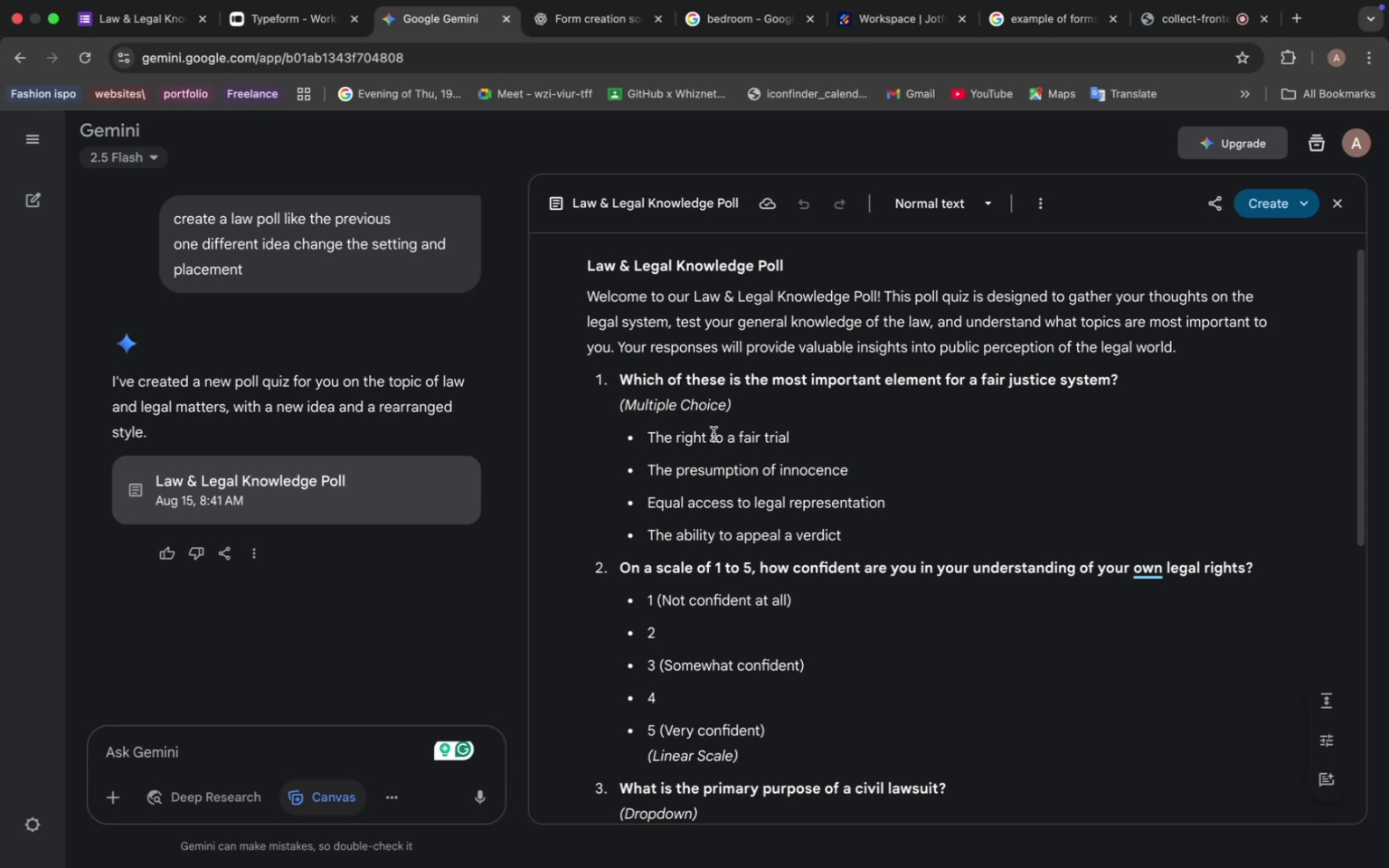 
wait(19.47)
 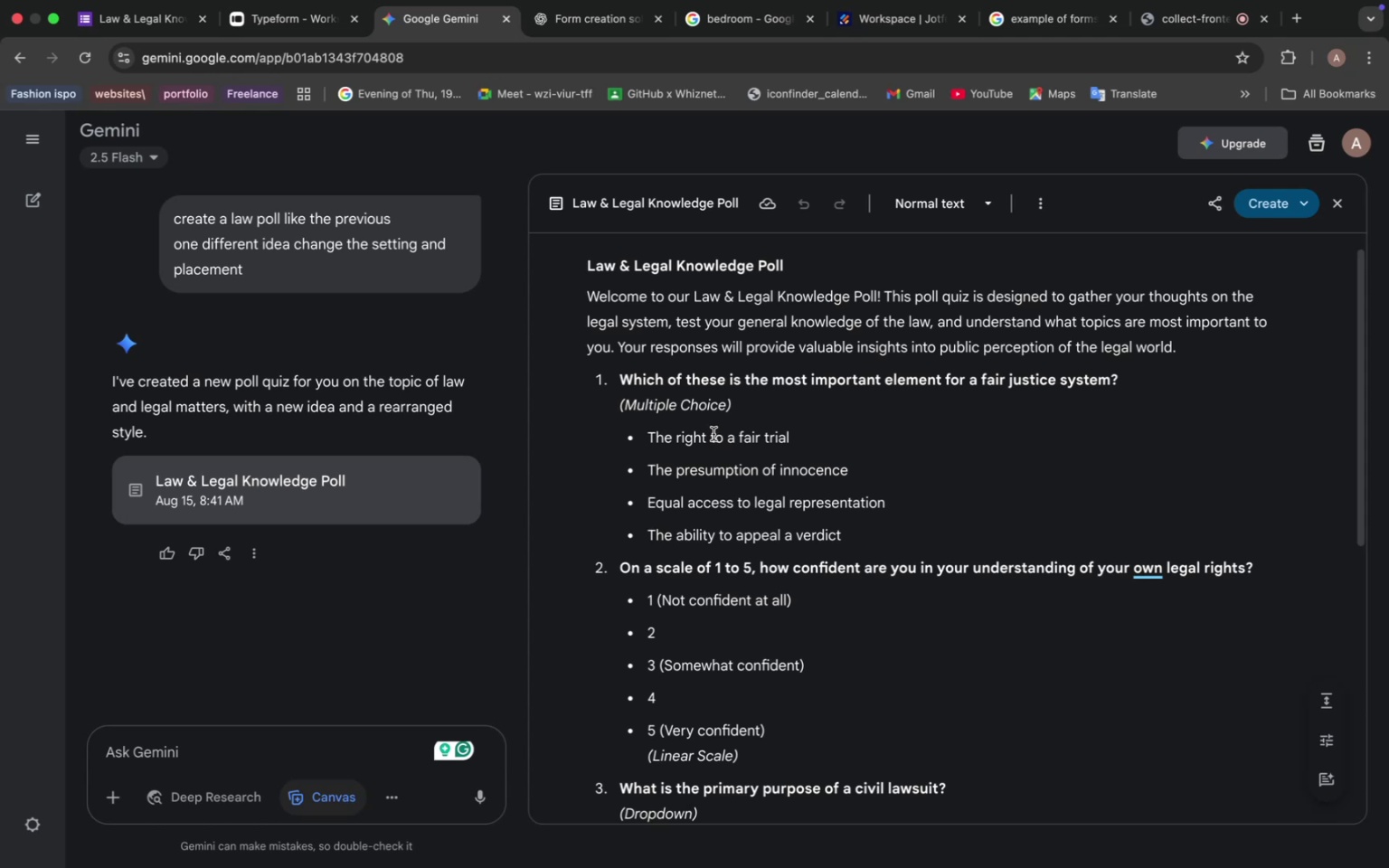 
right_click([725, 473])
 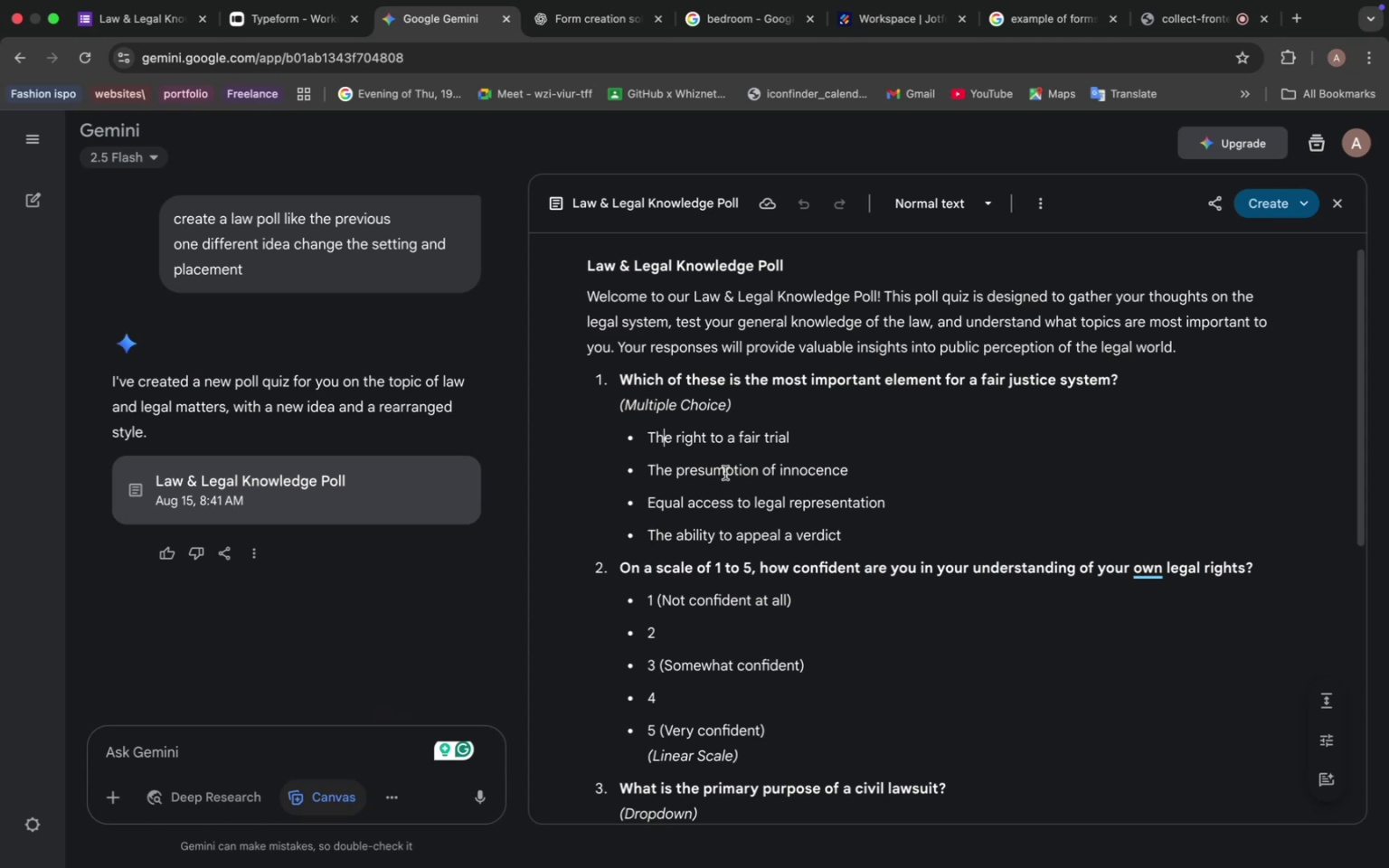 
left_click([664, 483])
 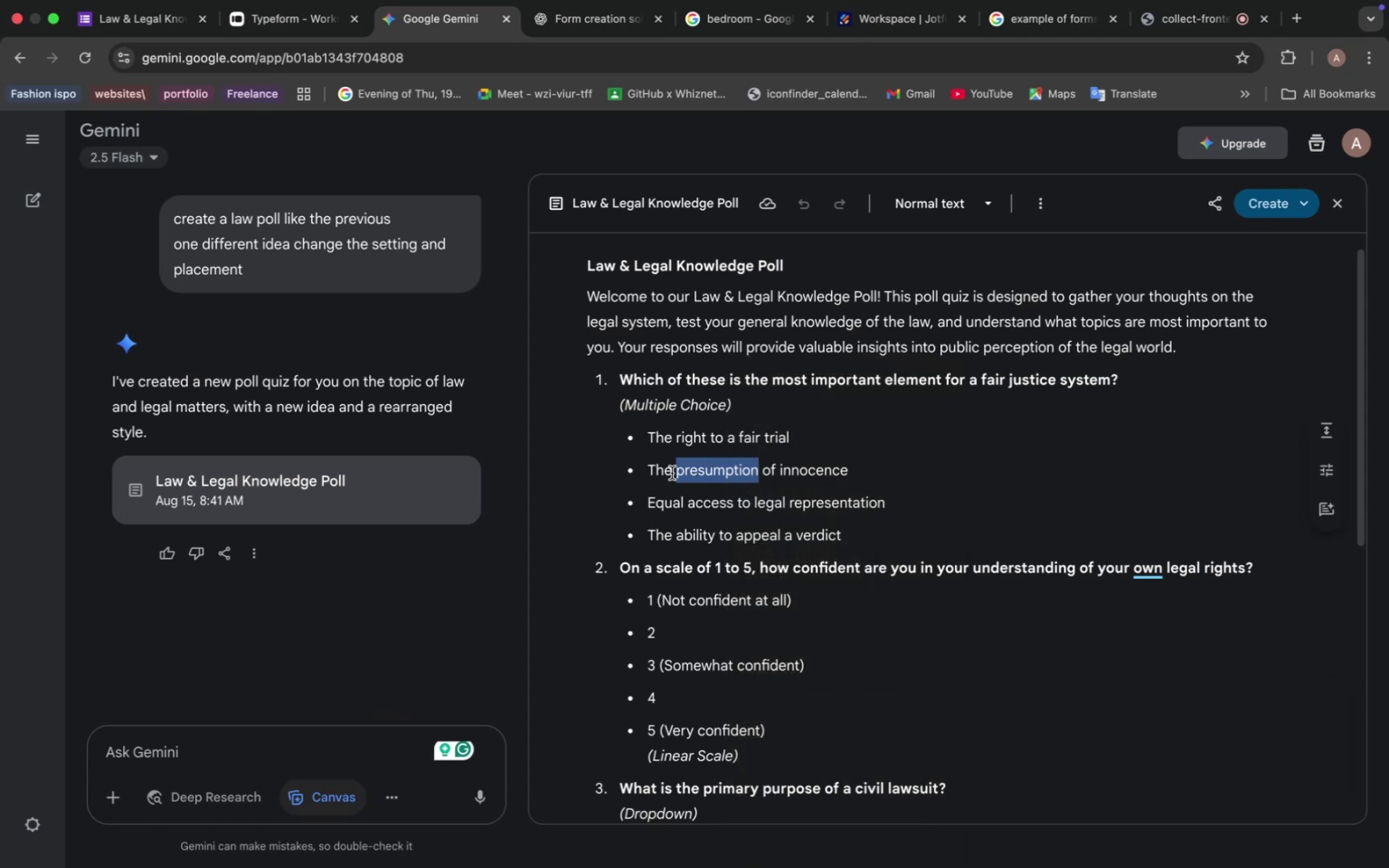 
left_click([97, 17])
 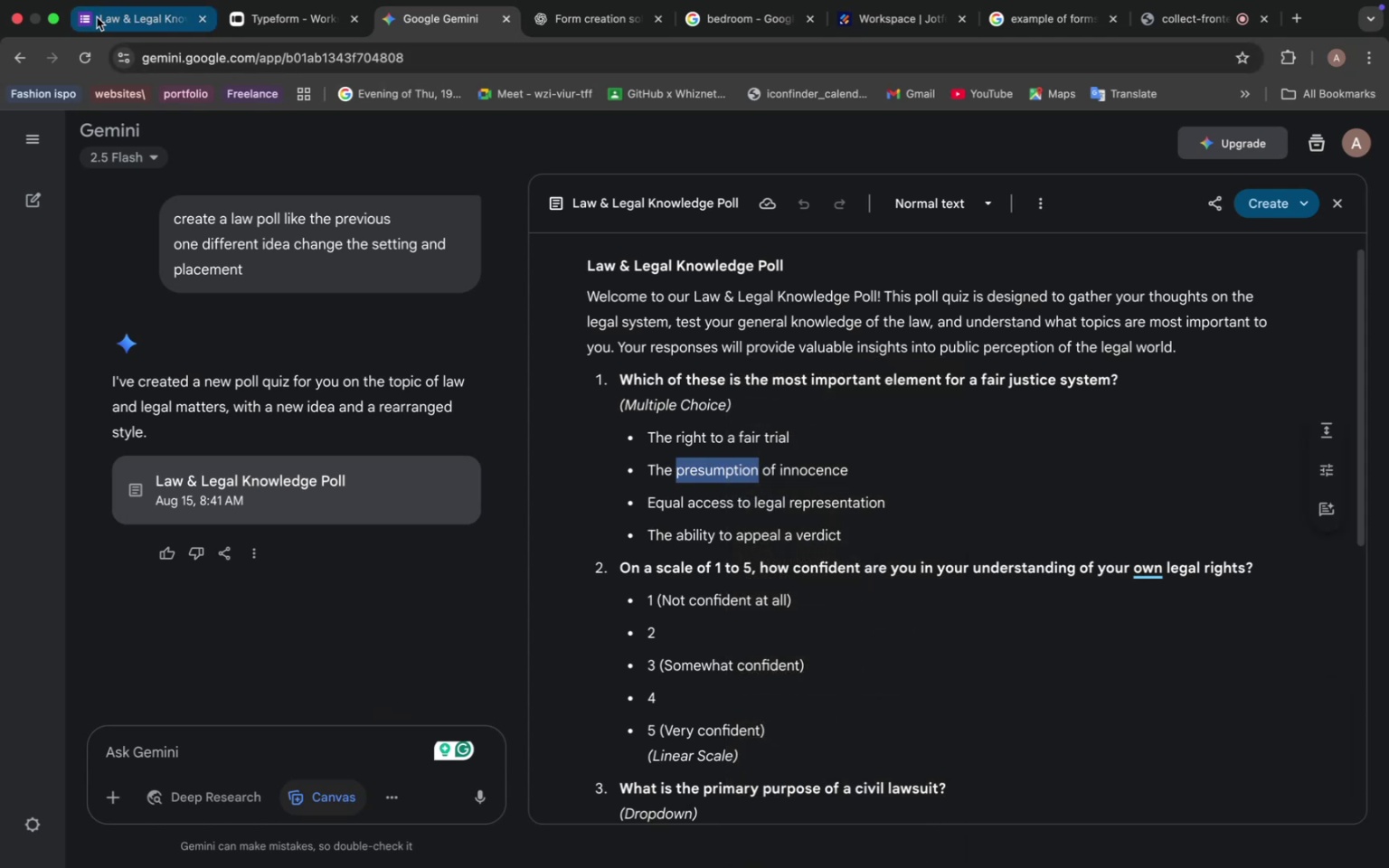 
scroll: coordinate [411, 679], scroll_direction: down, amount: 4.0
 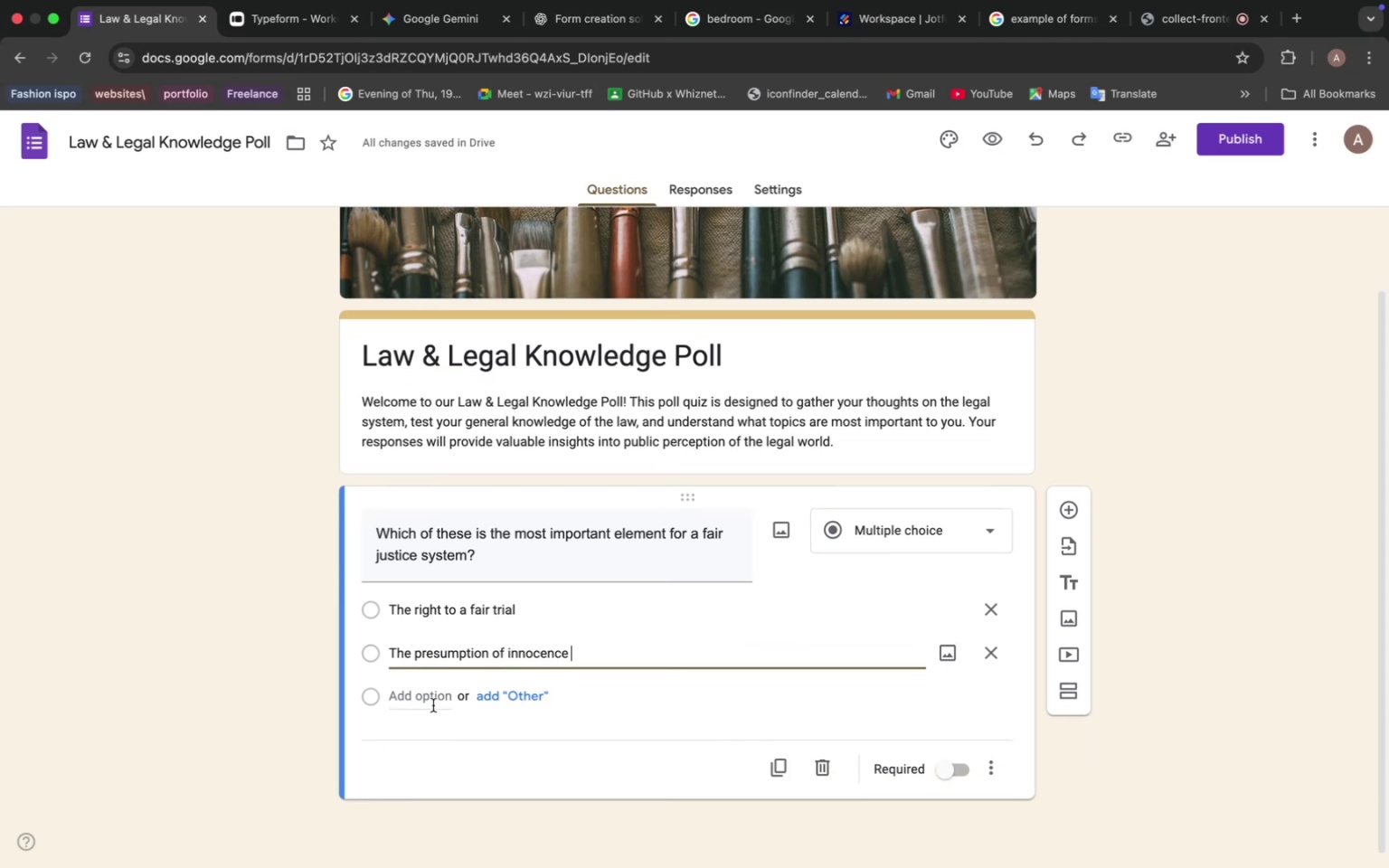 
type(Equal )
 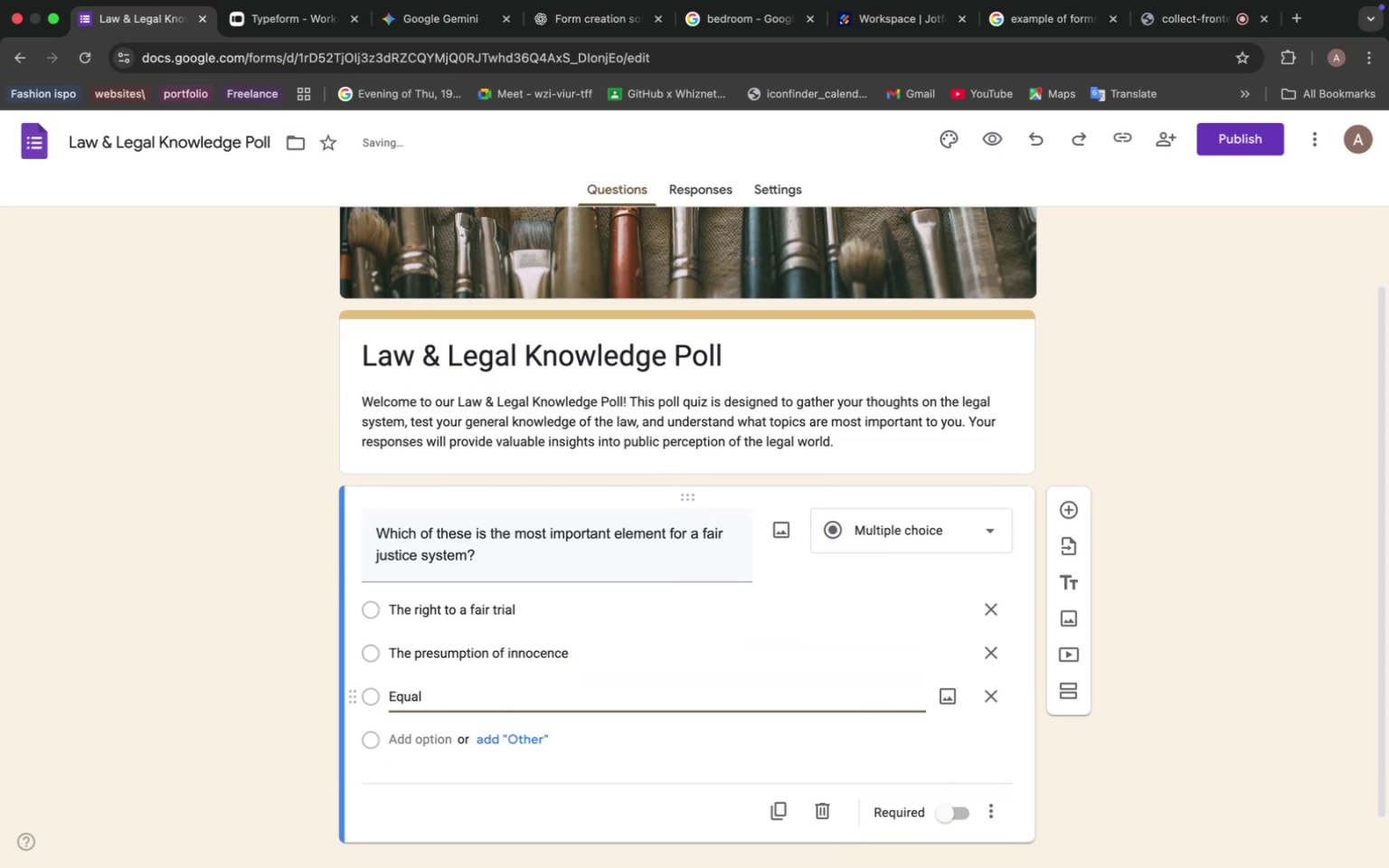 
type(access o )
key(Backspace)
key(Backspace)
type(to legal p)
key(Backspace)
 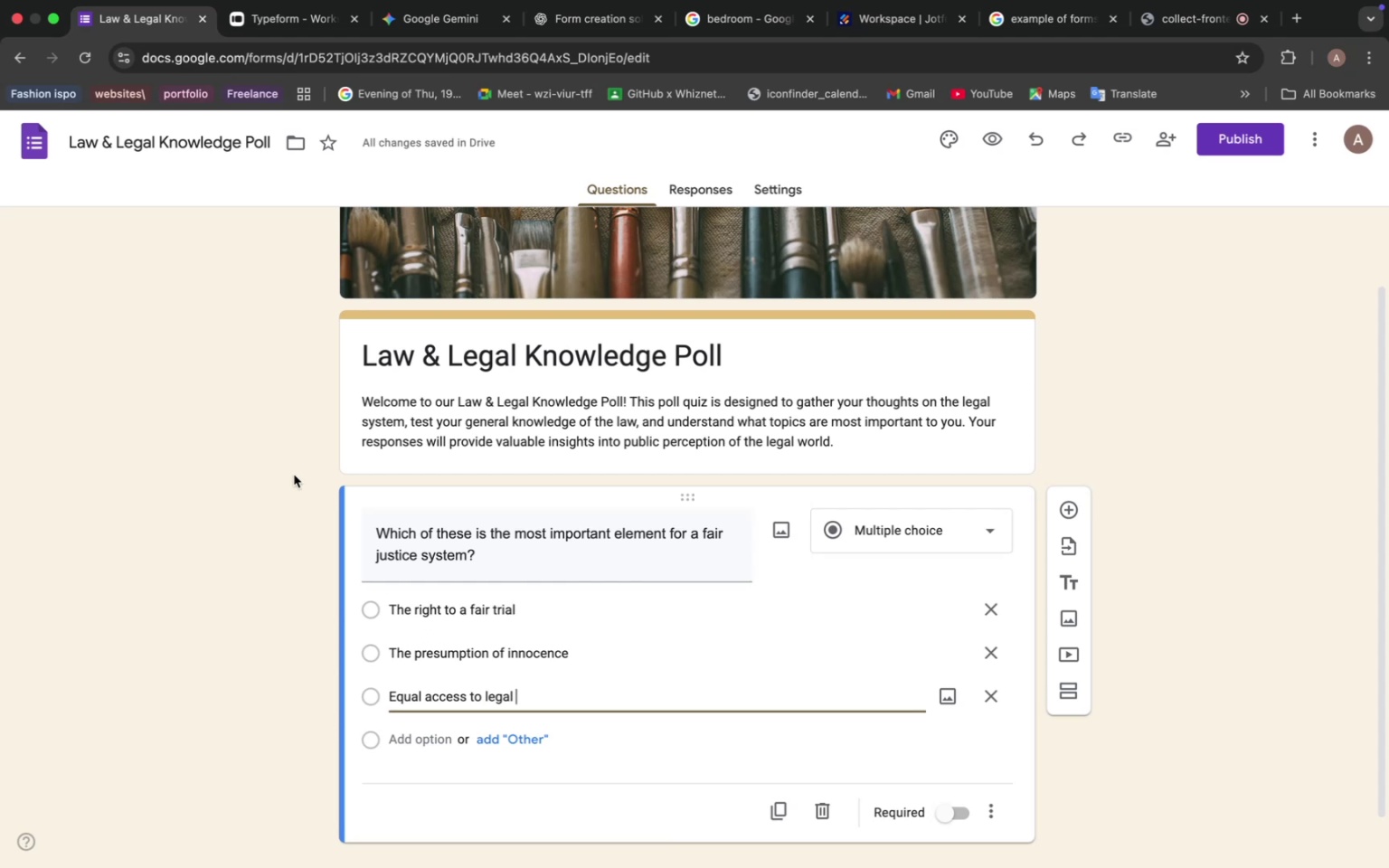 
left_click([423, 1])
 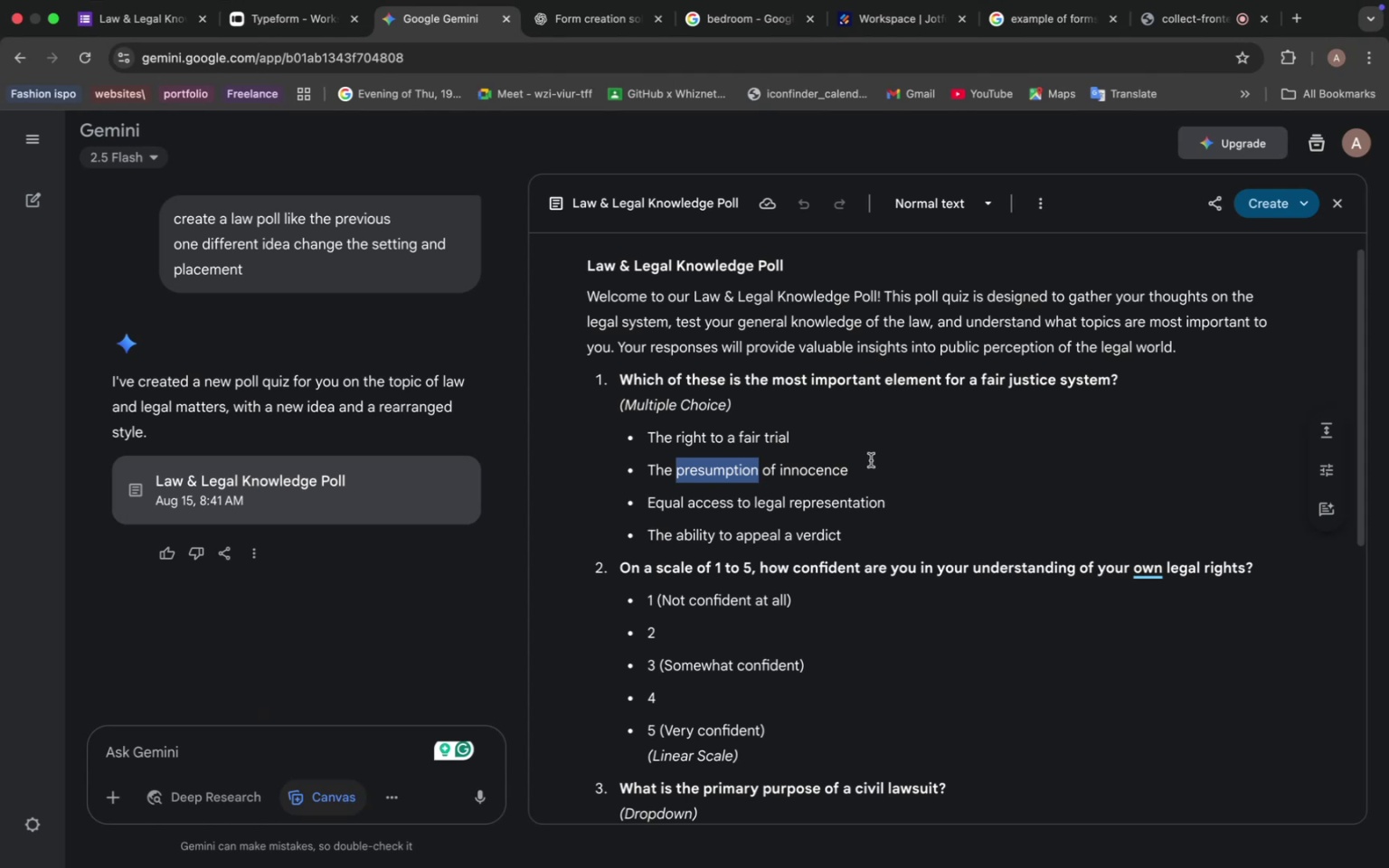 
left_click([131, 19])
 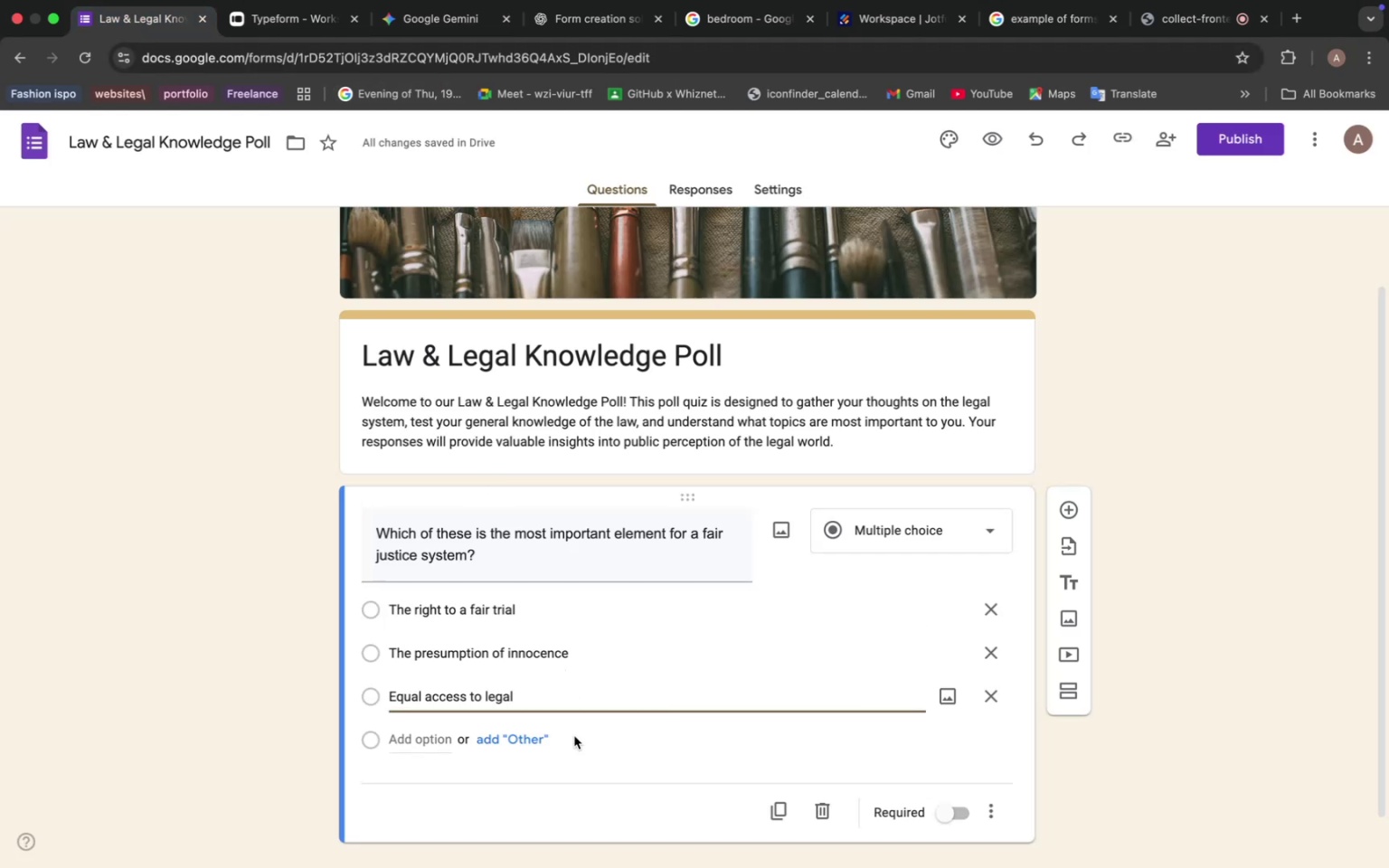 
type(presentation)
 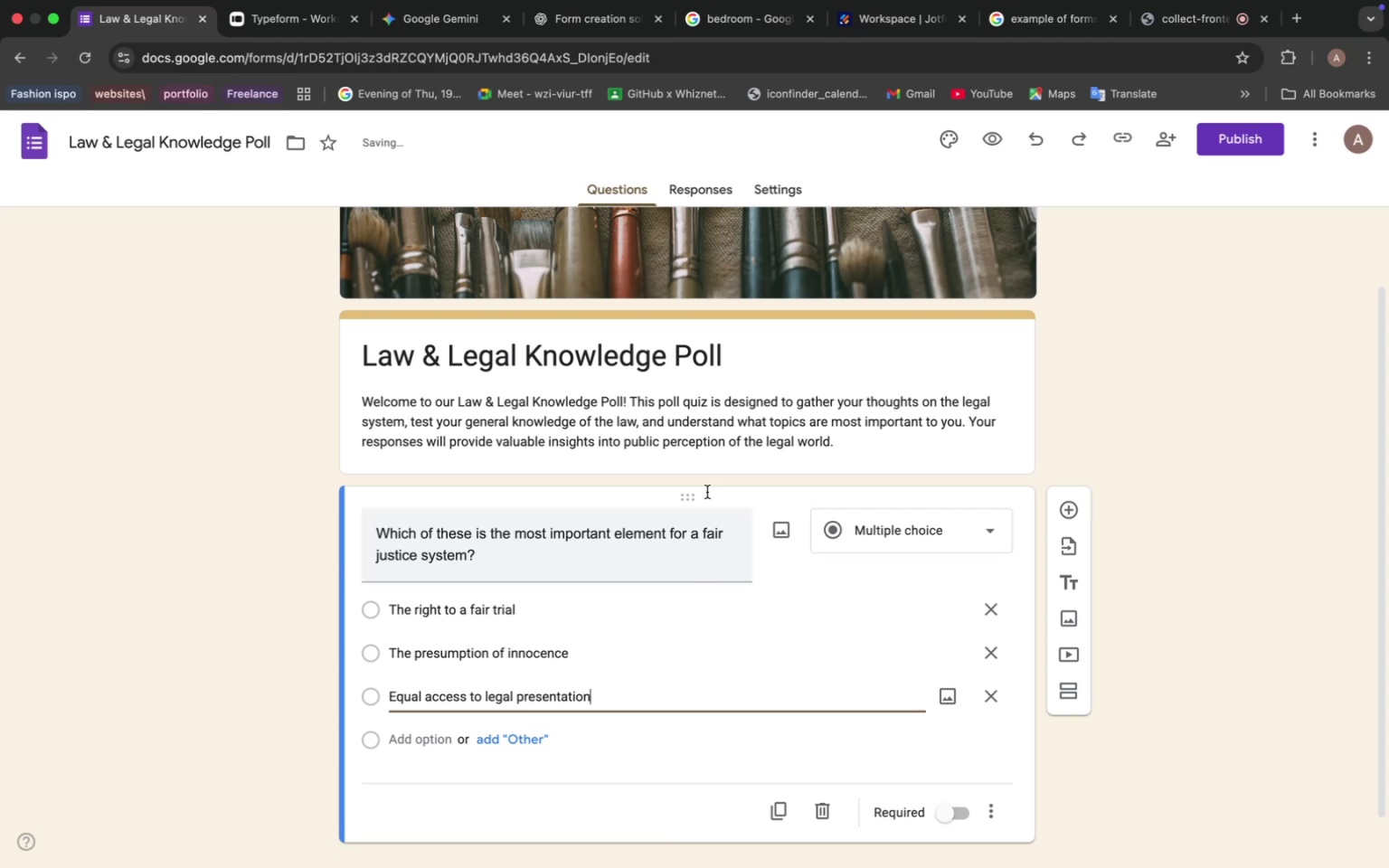 
left_click([471, 30])
 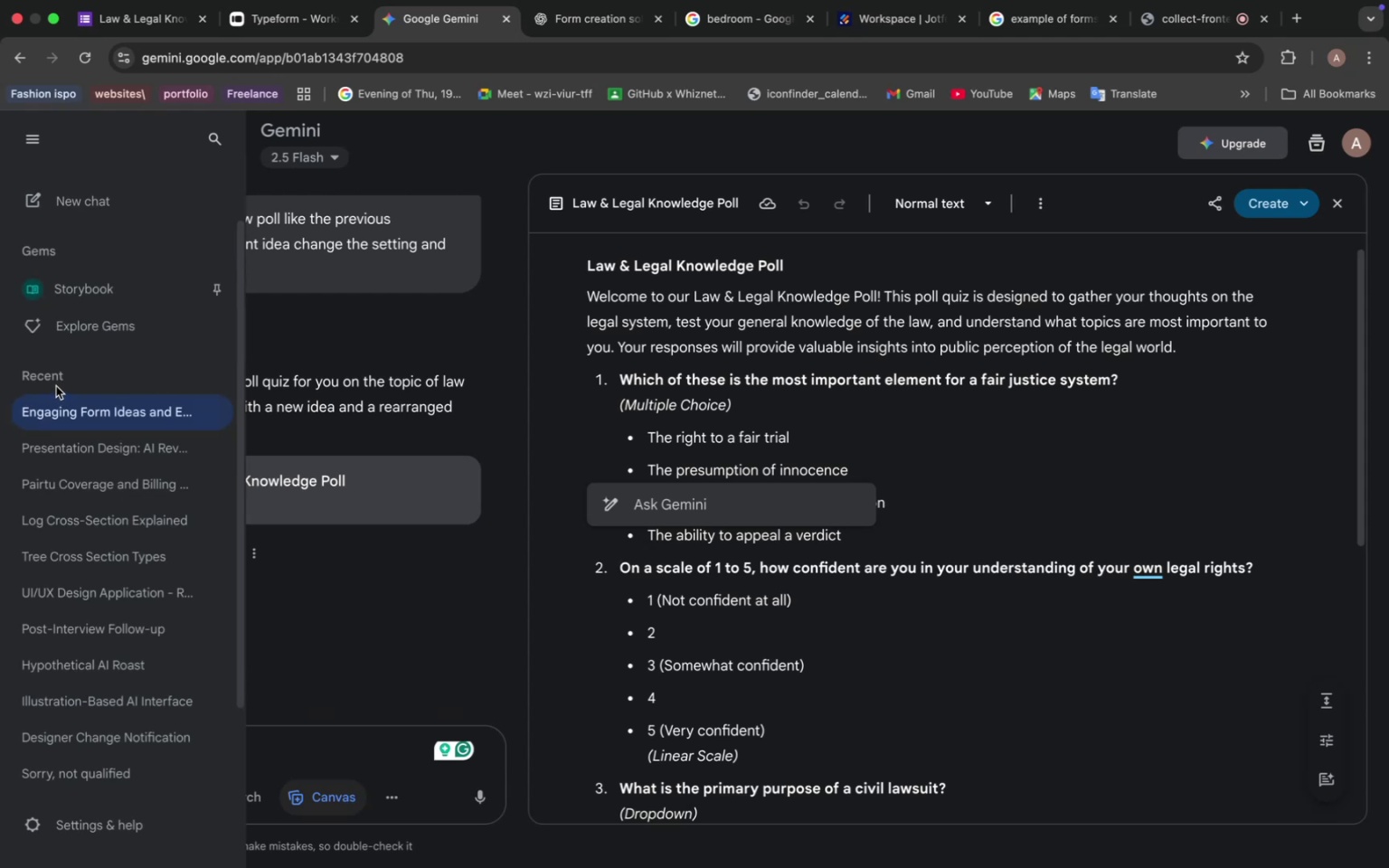 
wait(47.03)
 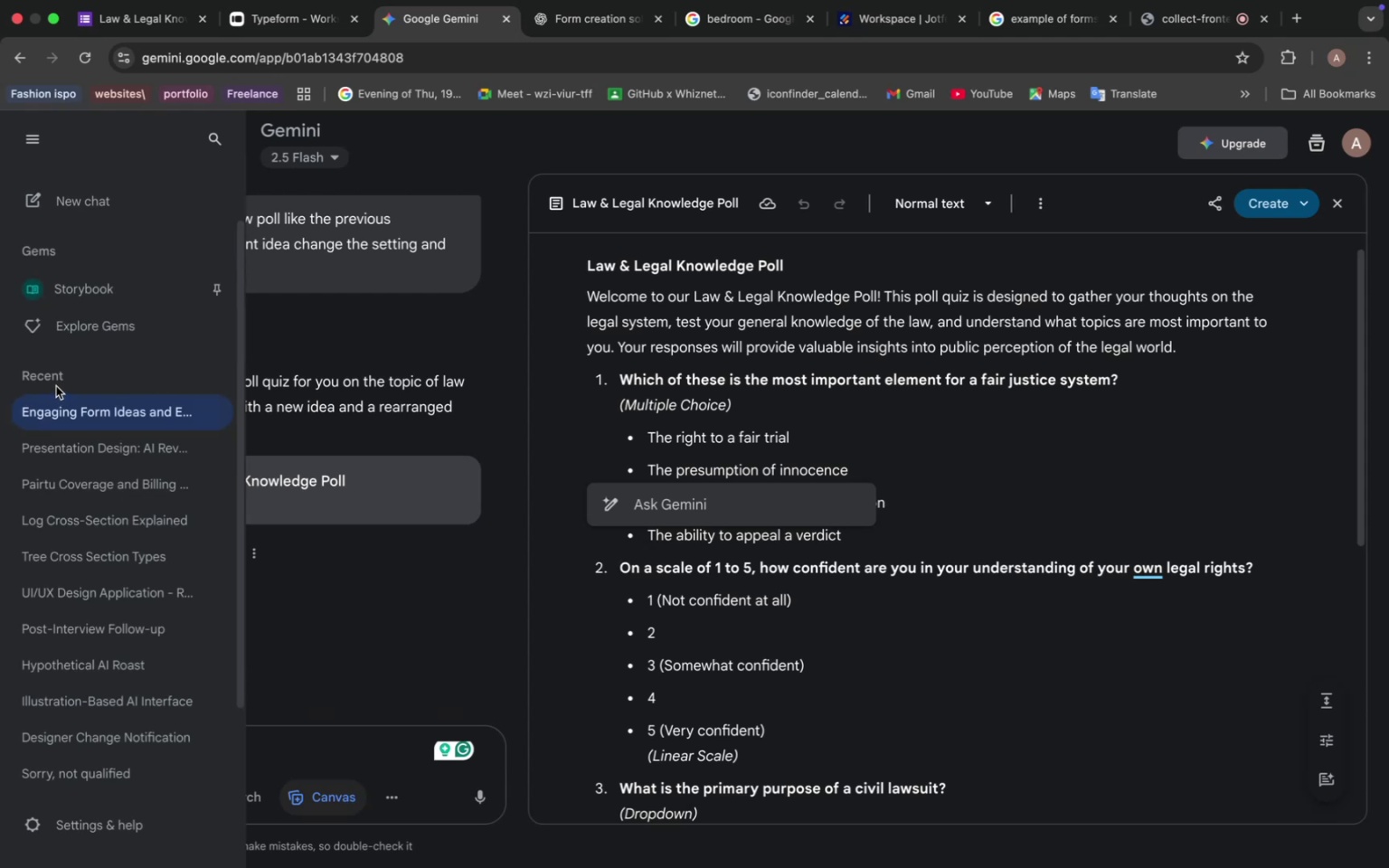 
mouse_move([86, 496])
 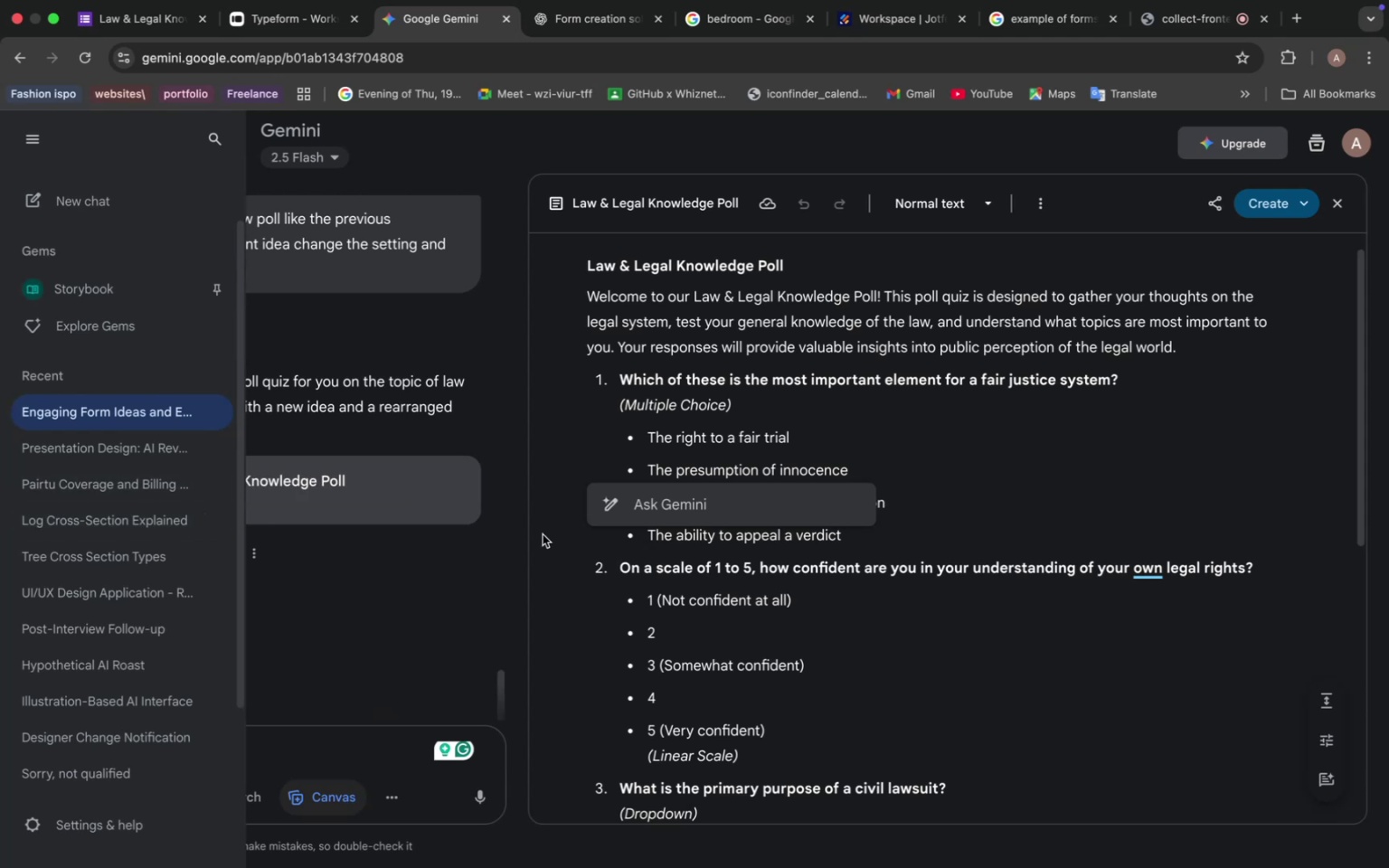 
left_click_drag(start_coordinate=[651, 539], to_coordinate=[872, 535])
 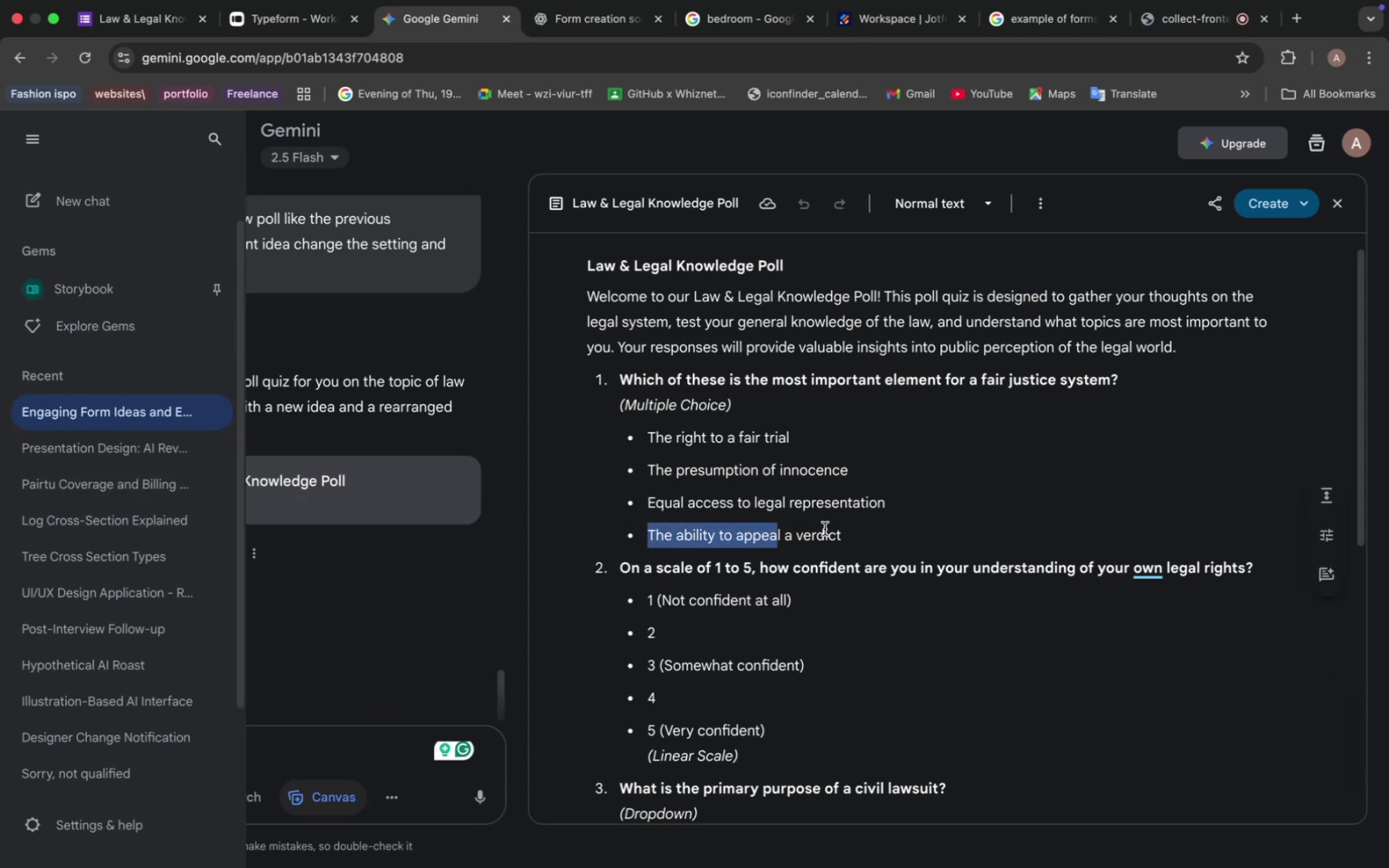 
key(Meta+C)
 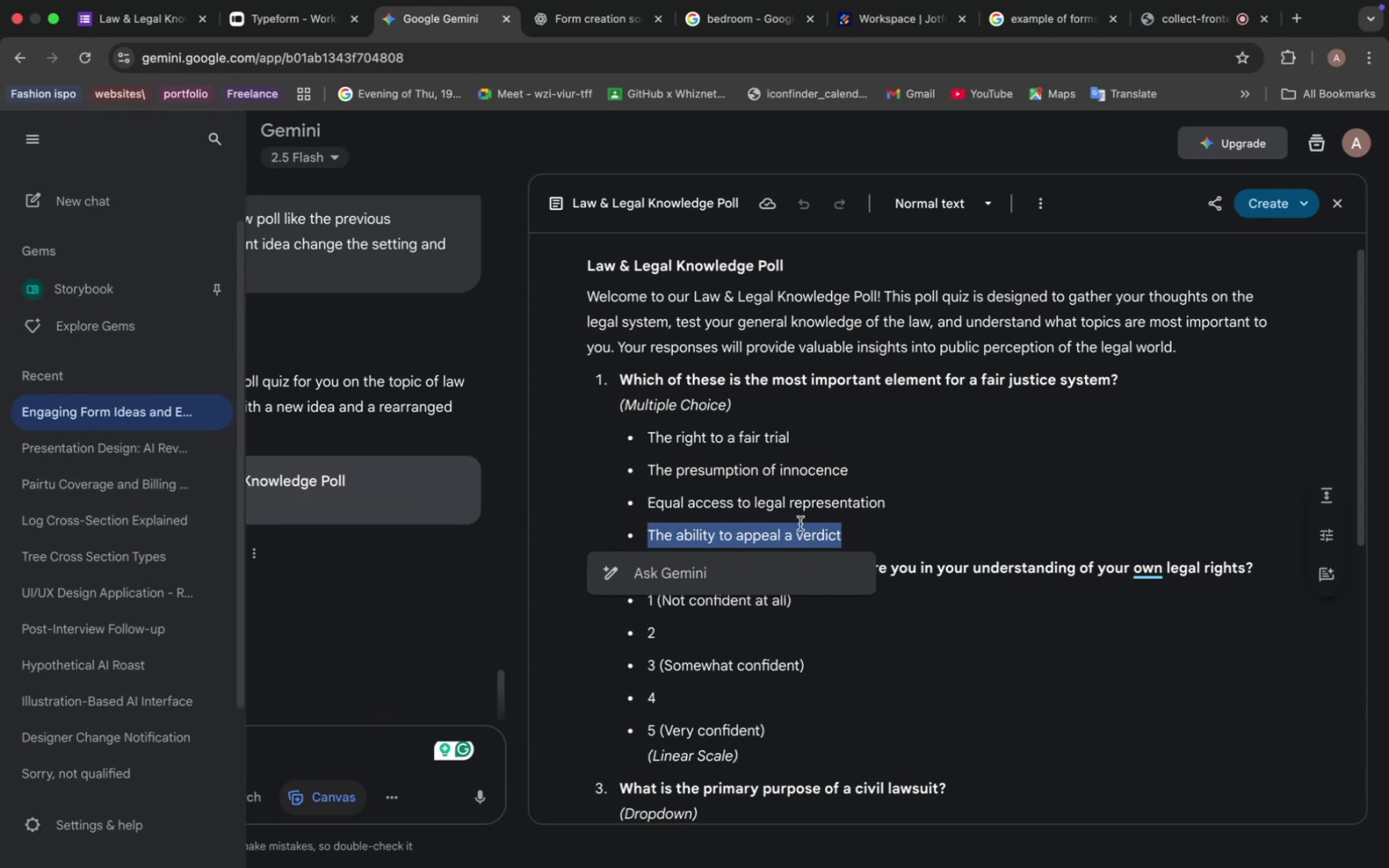 
left_click([164, 48])
 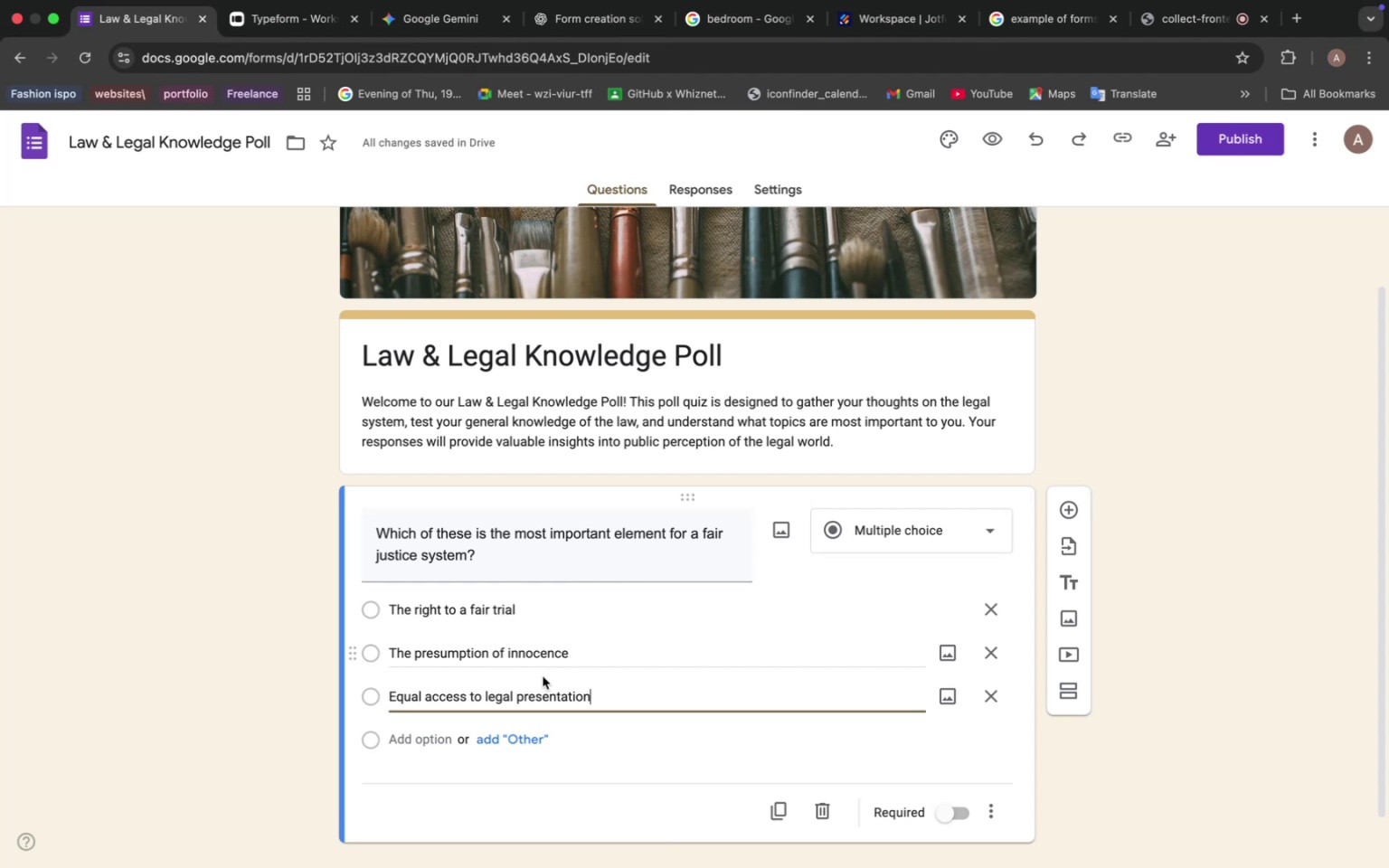 
key(Meta+V)
 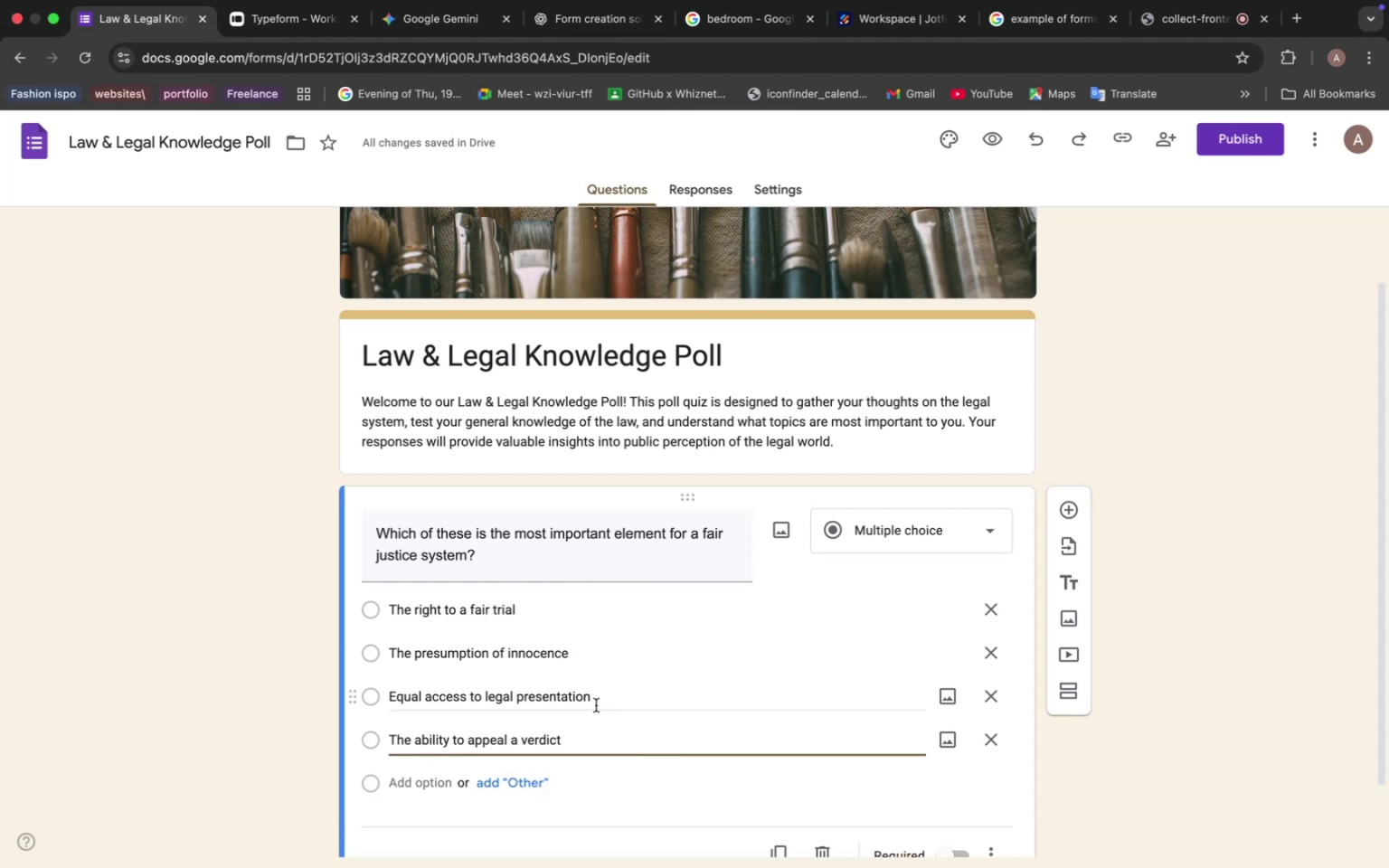 
wait(6.4)
 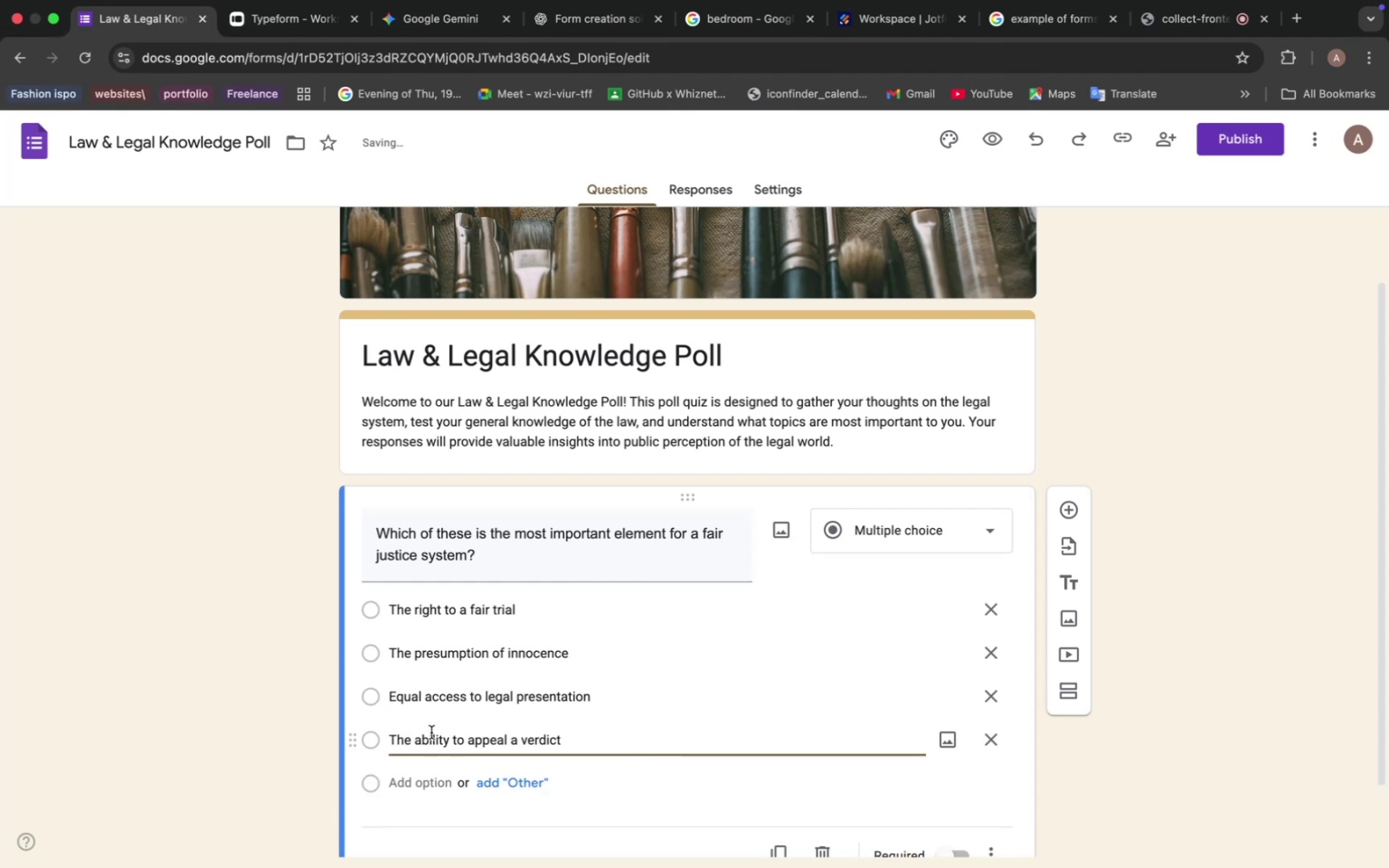 
left_click([471, 22])
 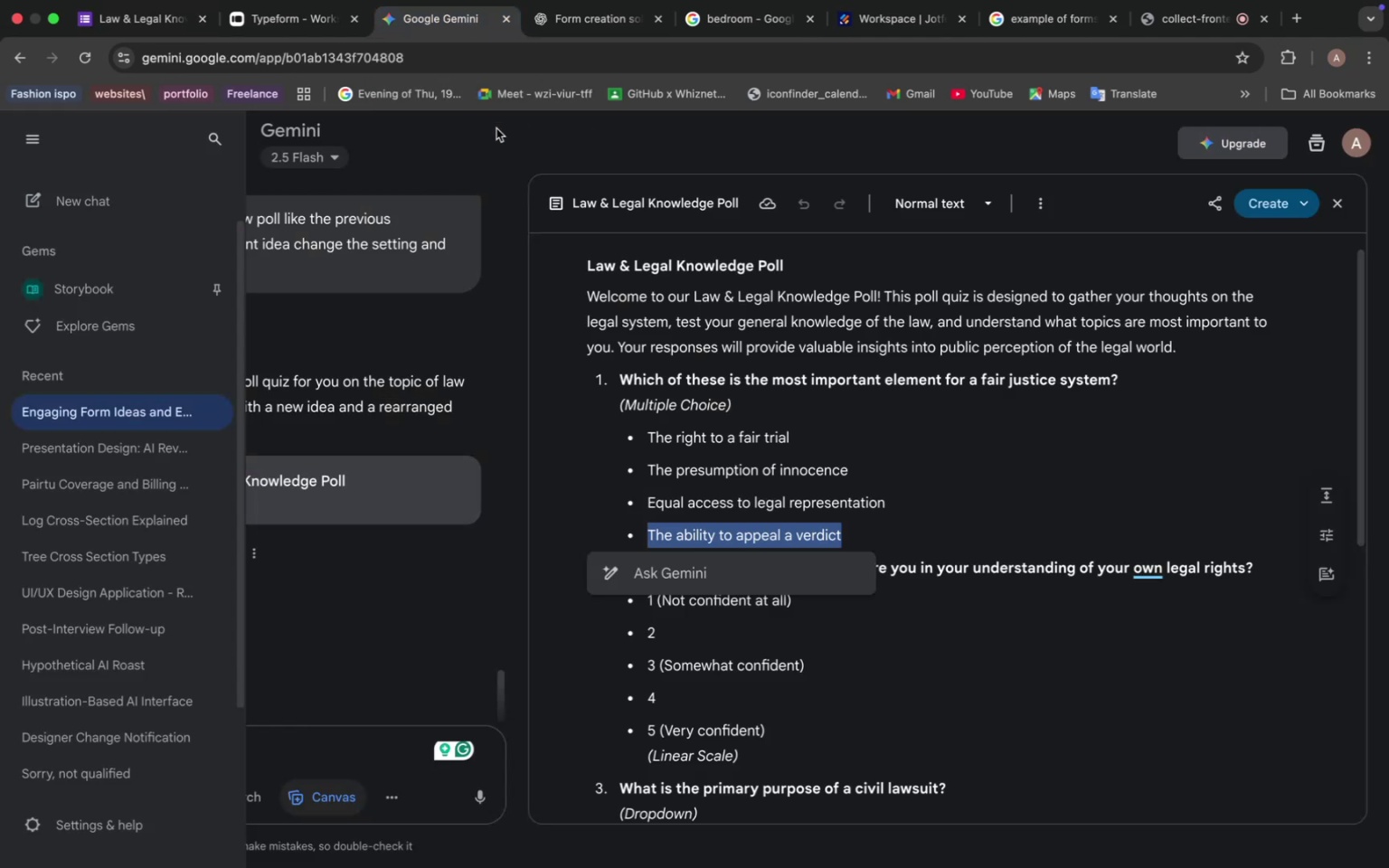 
left_click([982, 473])
 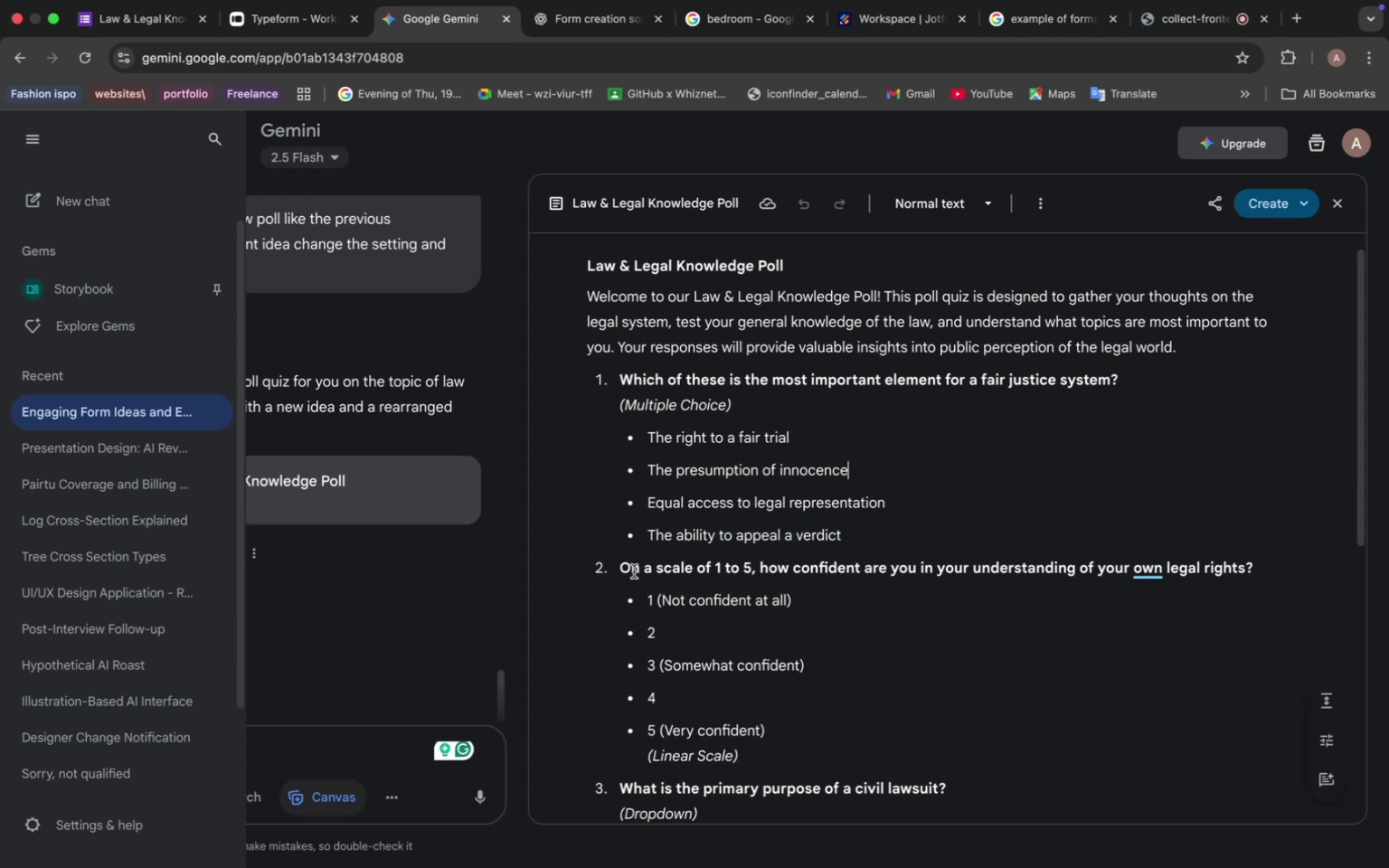 
left_click_drag(start_coordinate=[620, 567], to_coordinate=[1272, 571])
 